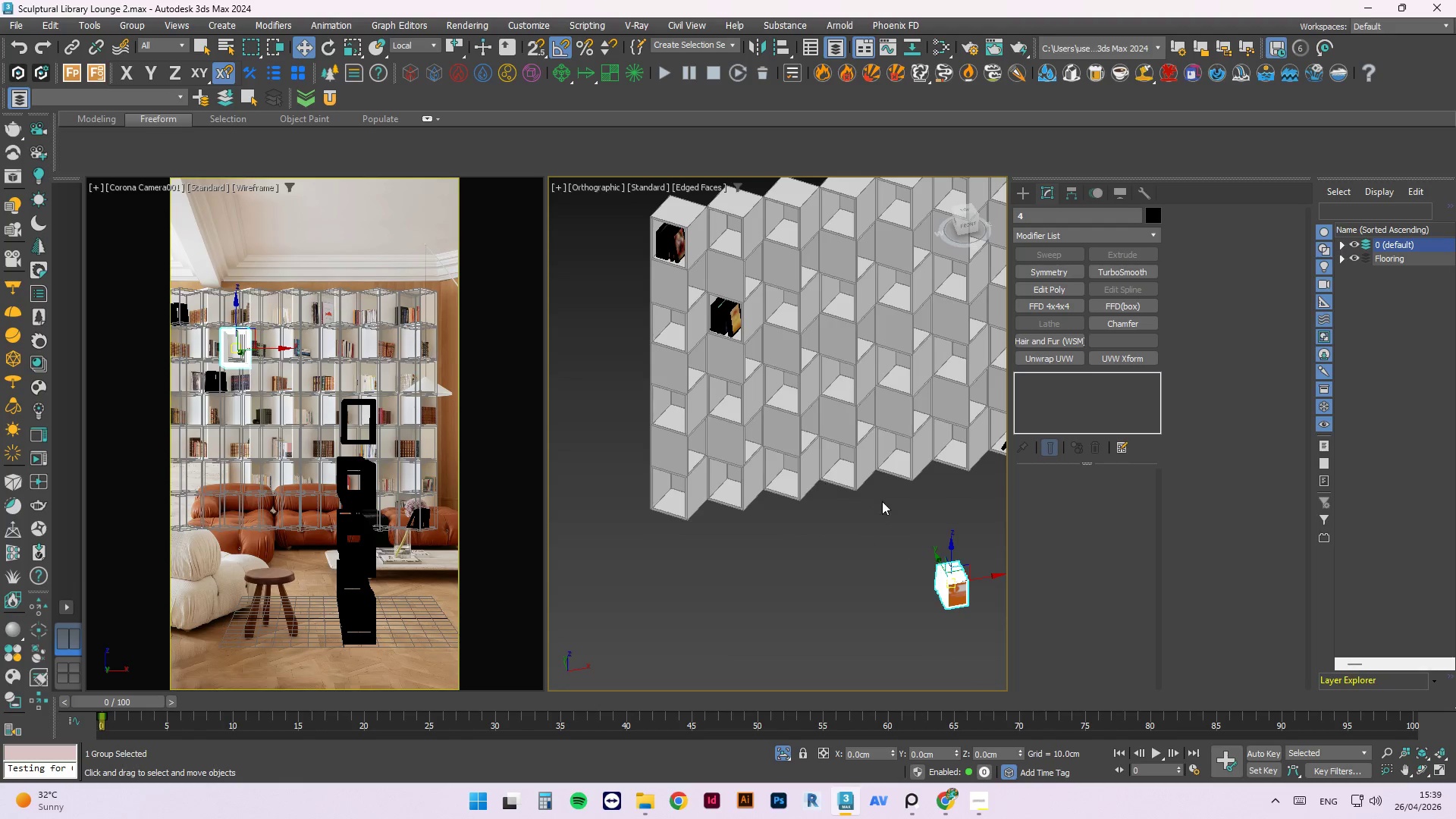 
scroll: coordinate [882, 522], scroll_direction: down, amount: 2.0
 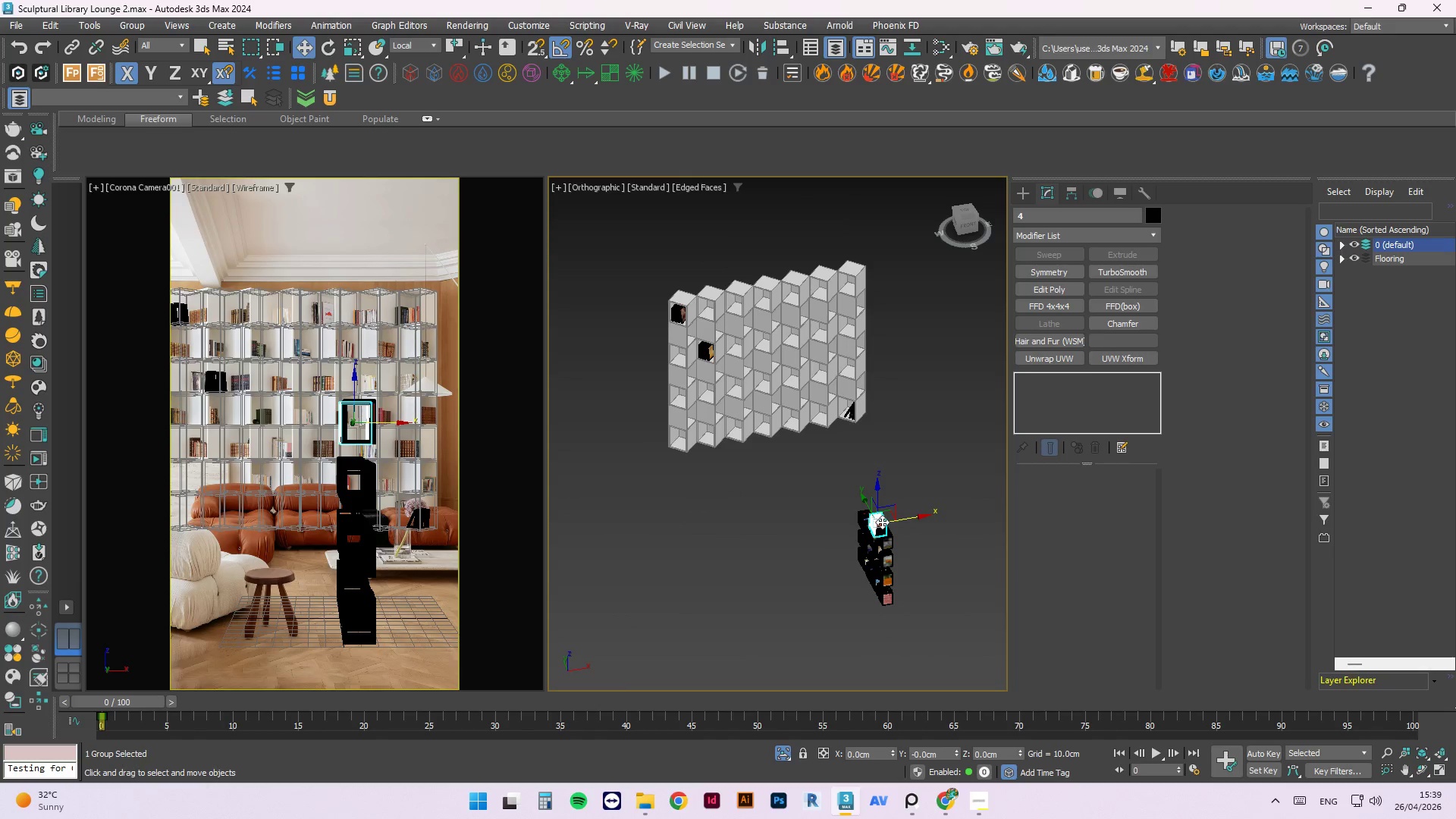 
scroll: coordinate [692, 384], scroll_direction: up, amount: 3.0
 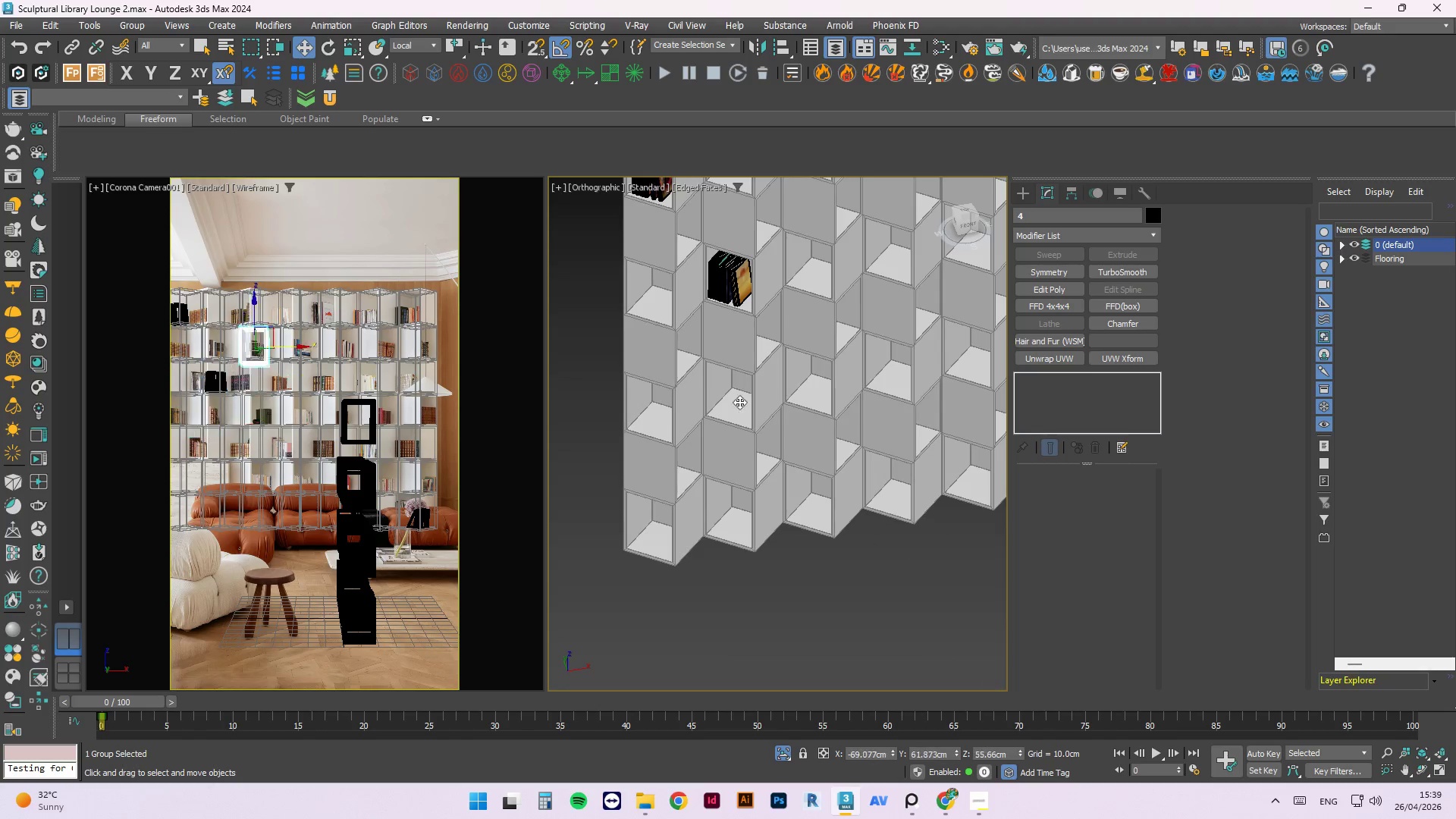 
scroll: coordinate [716, 410], scroll_direction: down, amount: 1.0
 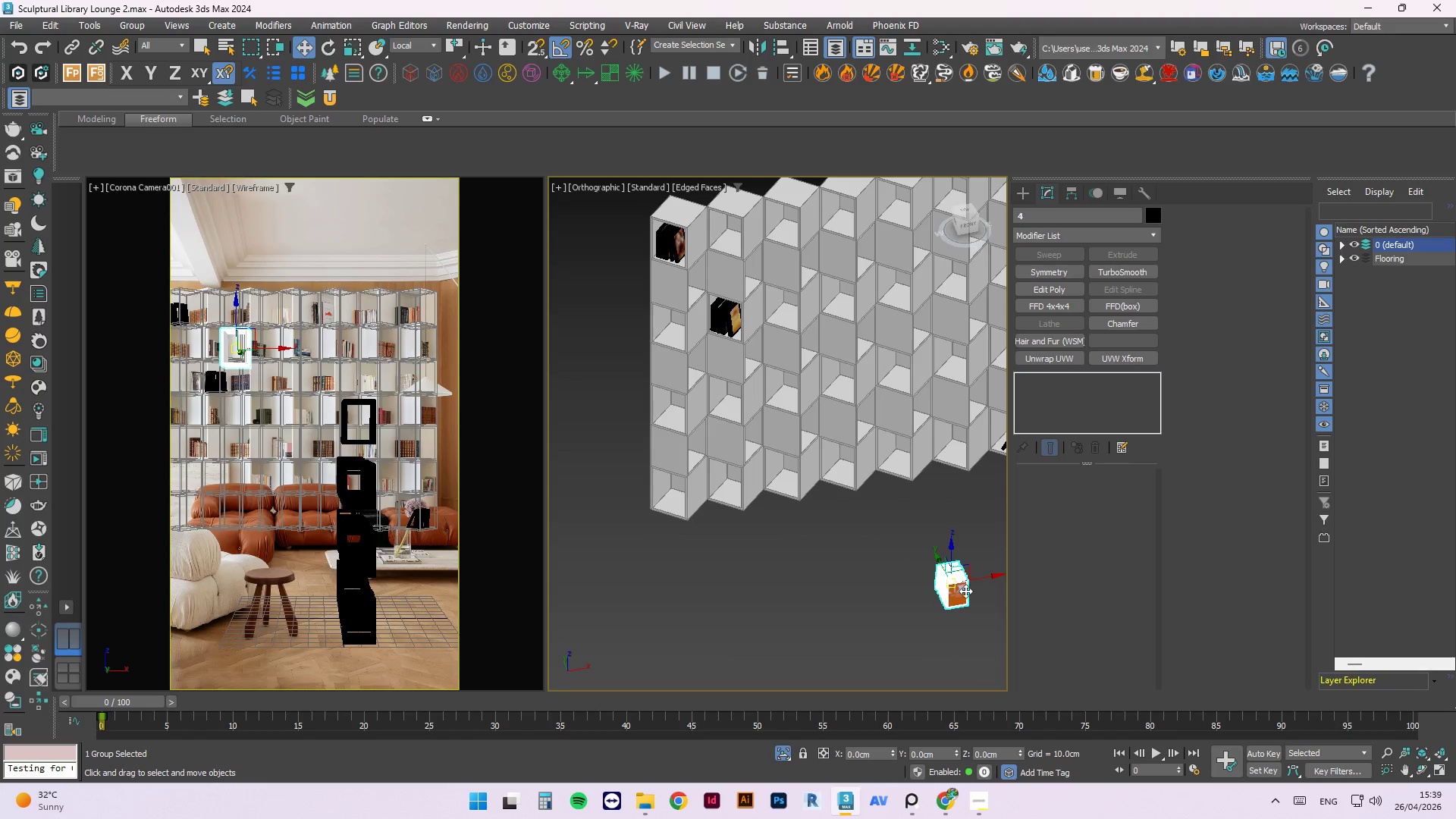 
left_click_drag(start_coordinate=[962, 592], to_coordinate=[795, 321])
 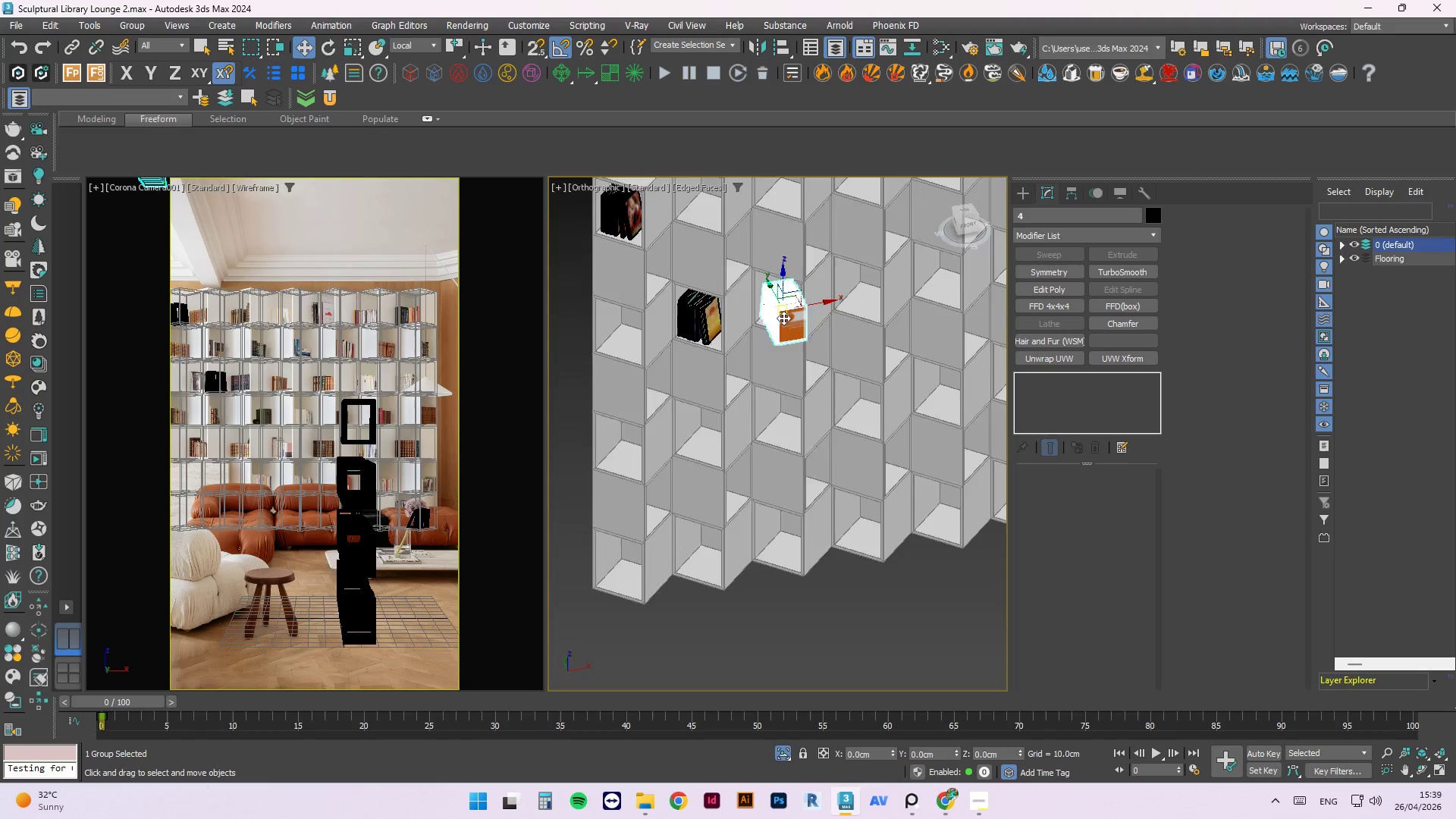 
scroll: coordinate [777, 311], scroll_direction: up, amount: 6.0
 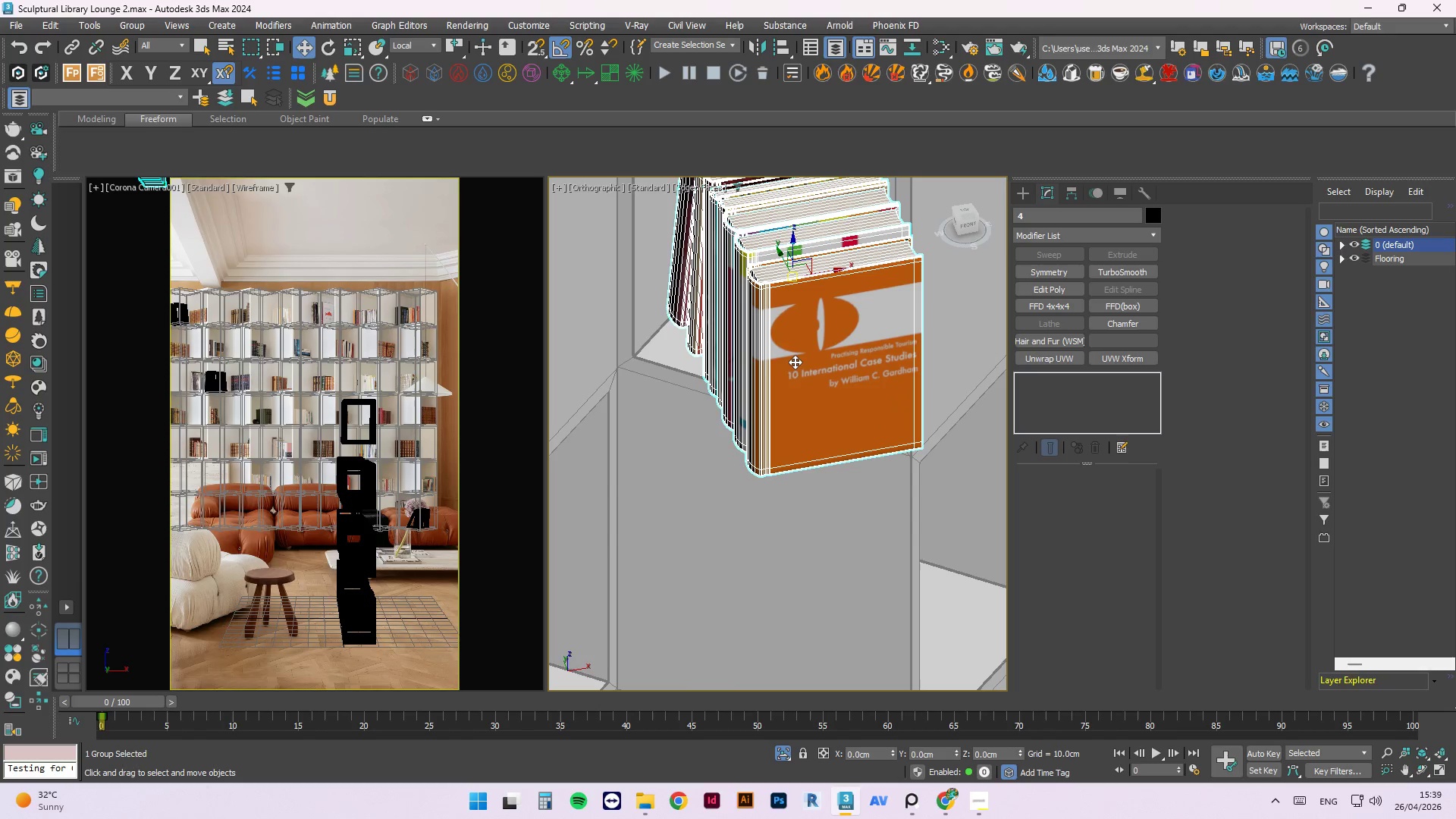 
key(E)
 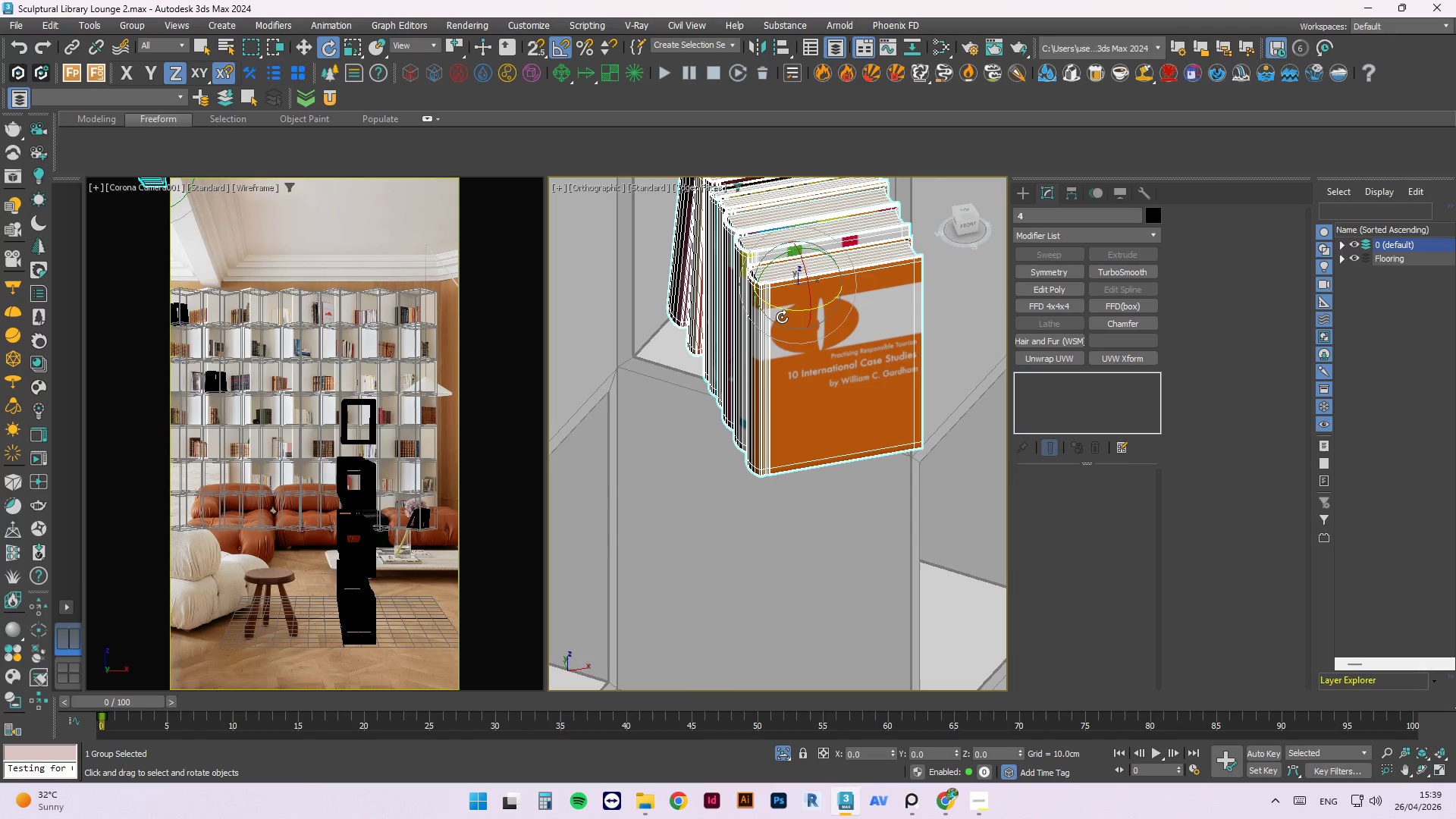 
left_click_drag(start_coordinate=[781, 309], to_coordinate=[814, 306])
 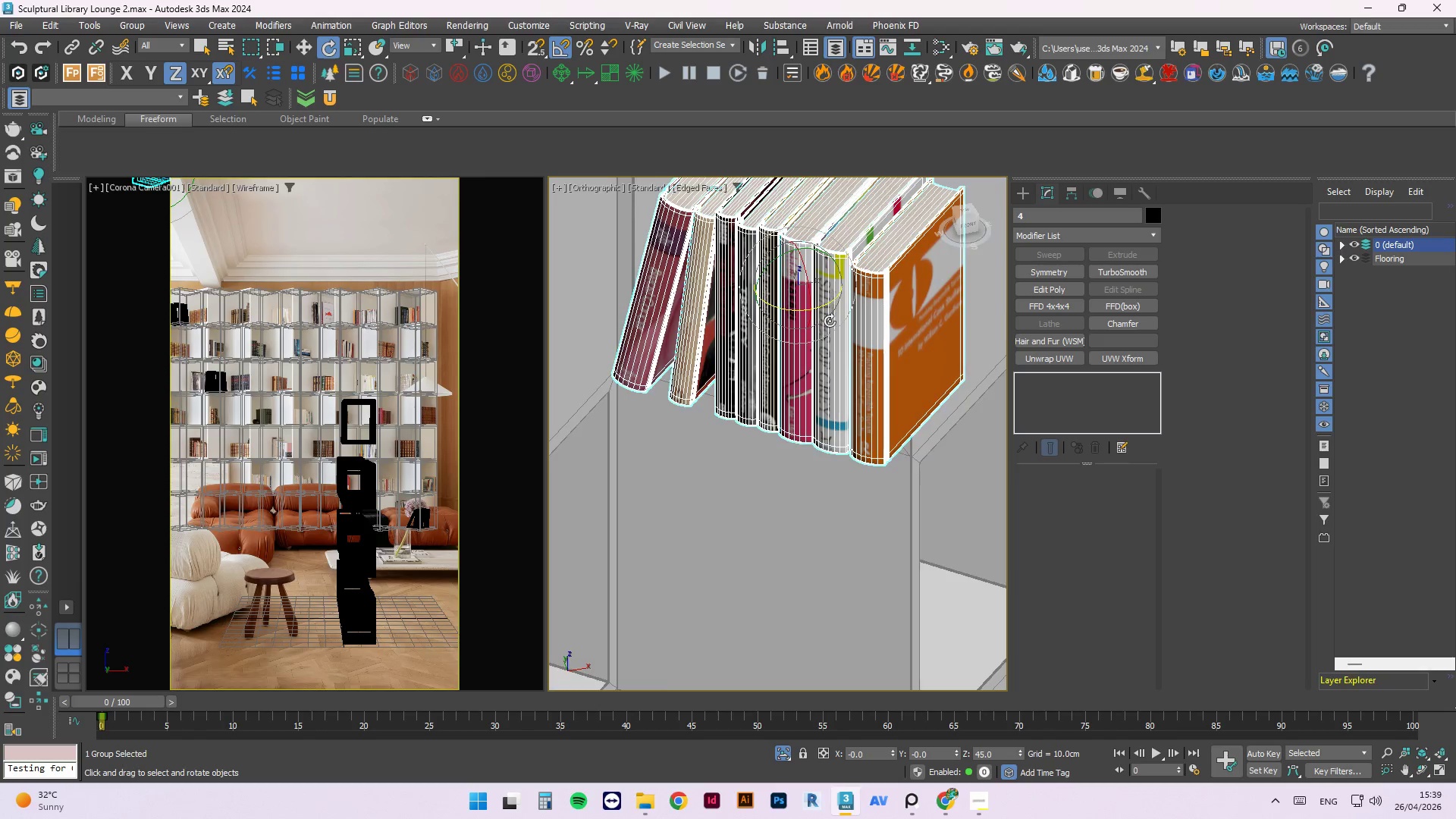 
hold_key(key=AltLeft, duration=0.69)
 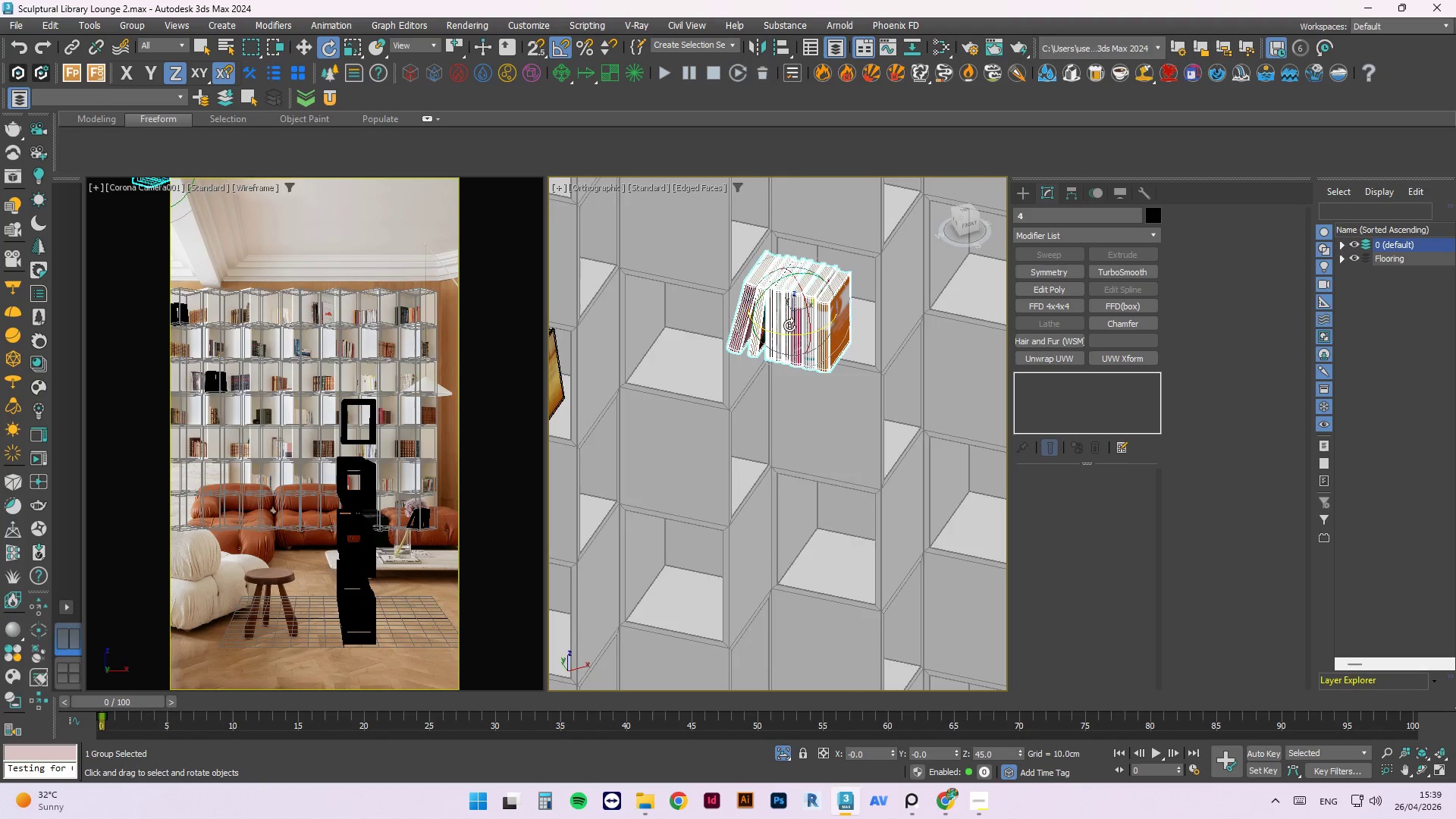 
hold_key(key=AltLeft, duration=0.5)
 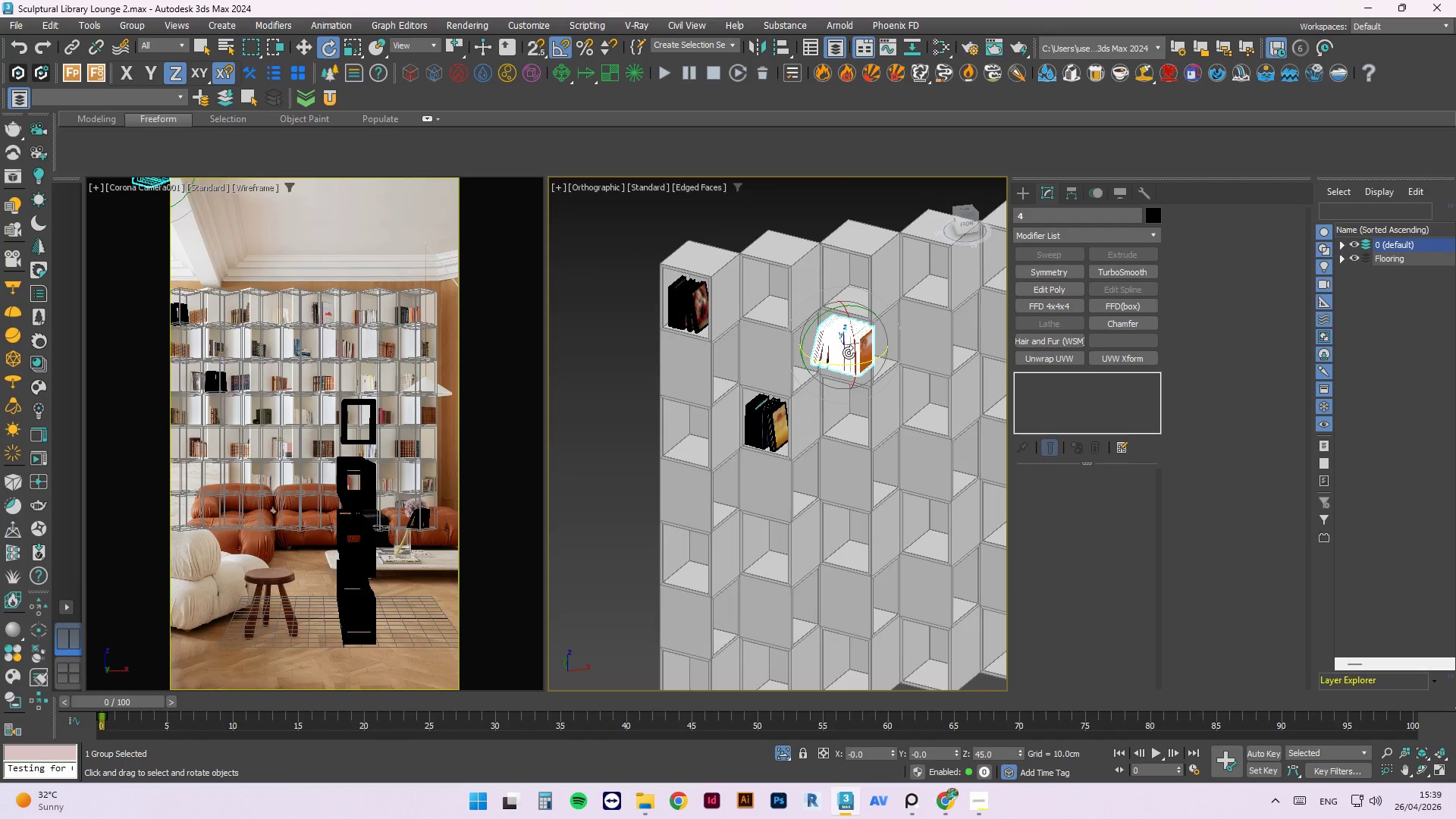 
scroll: coordinate [895, 379], scroll_direction: down, amount: 5.0
 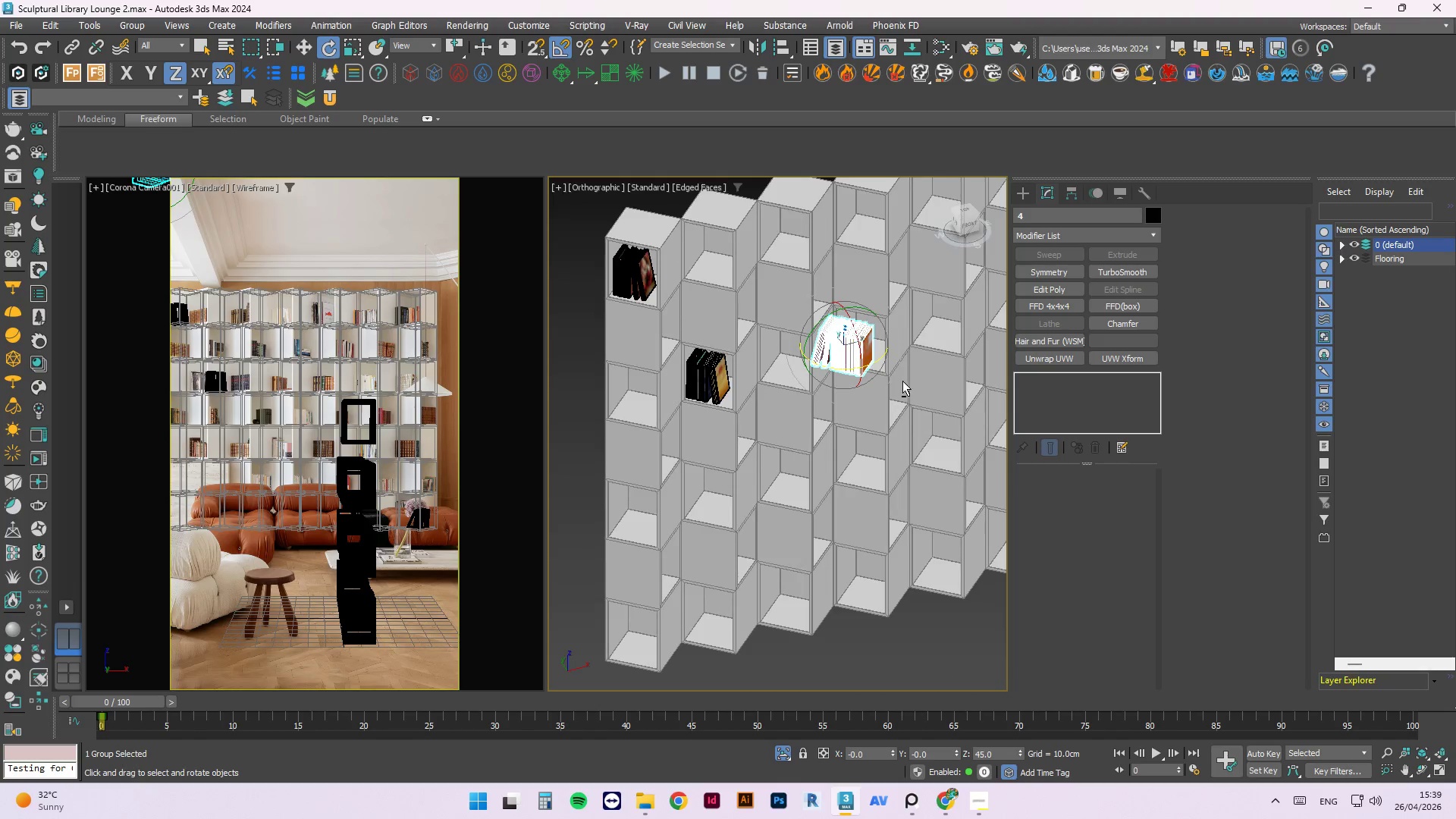 
key(W)
 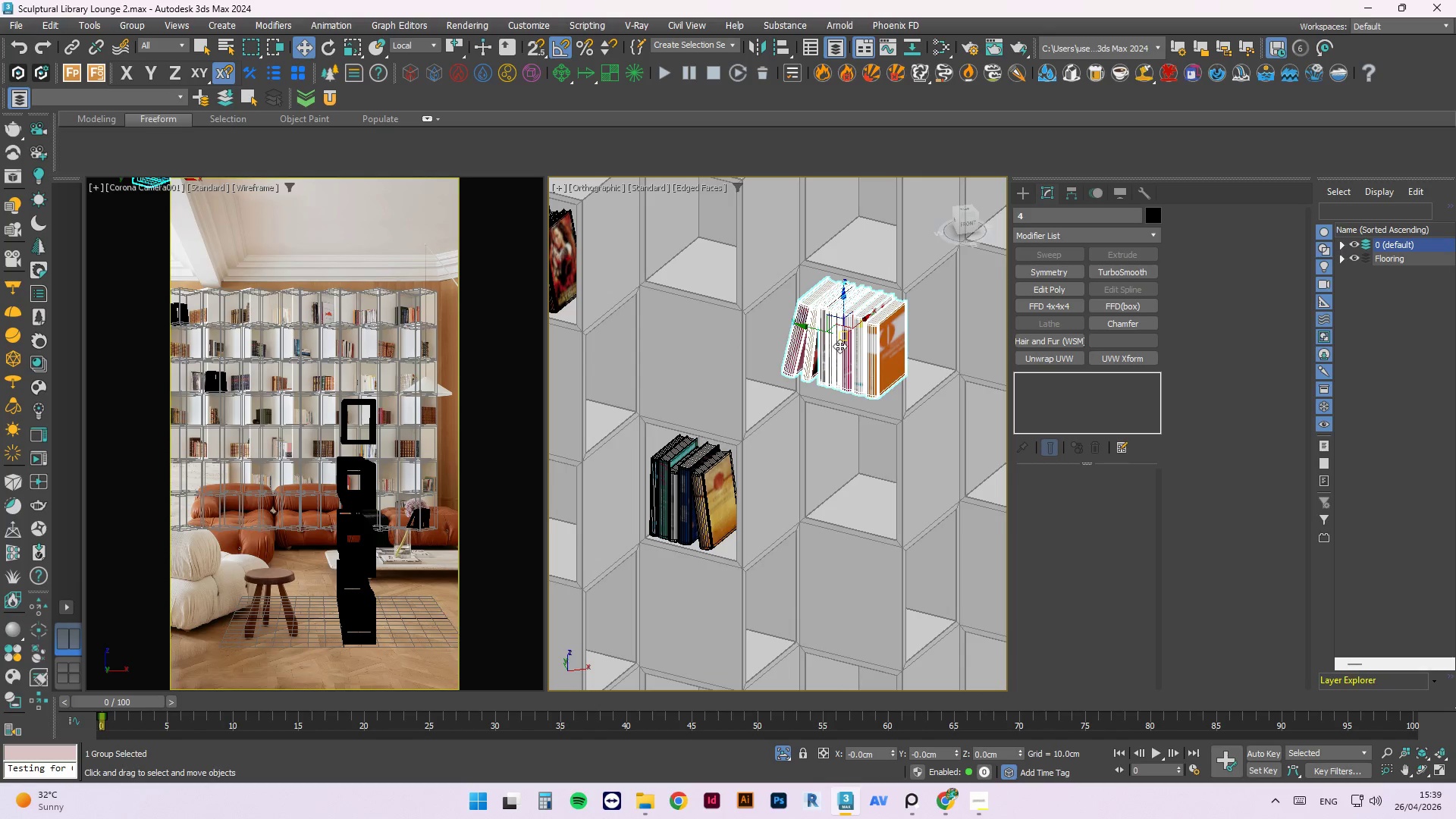 
scroll: coordinate [839, 353], scroll_direction: up, amount: 2.0
 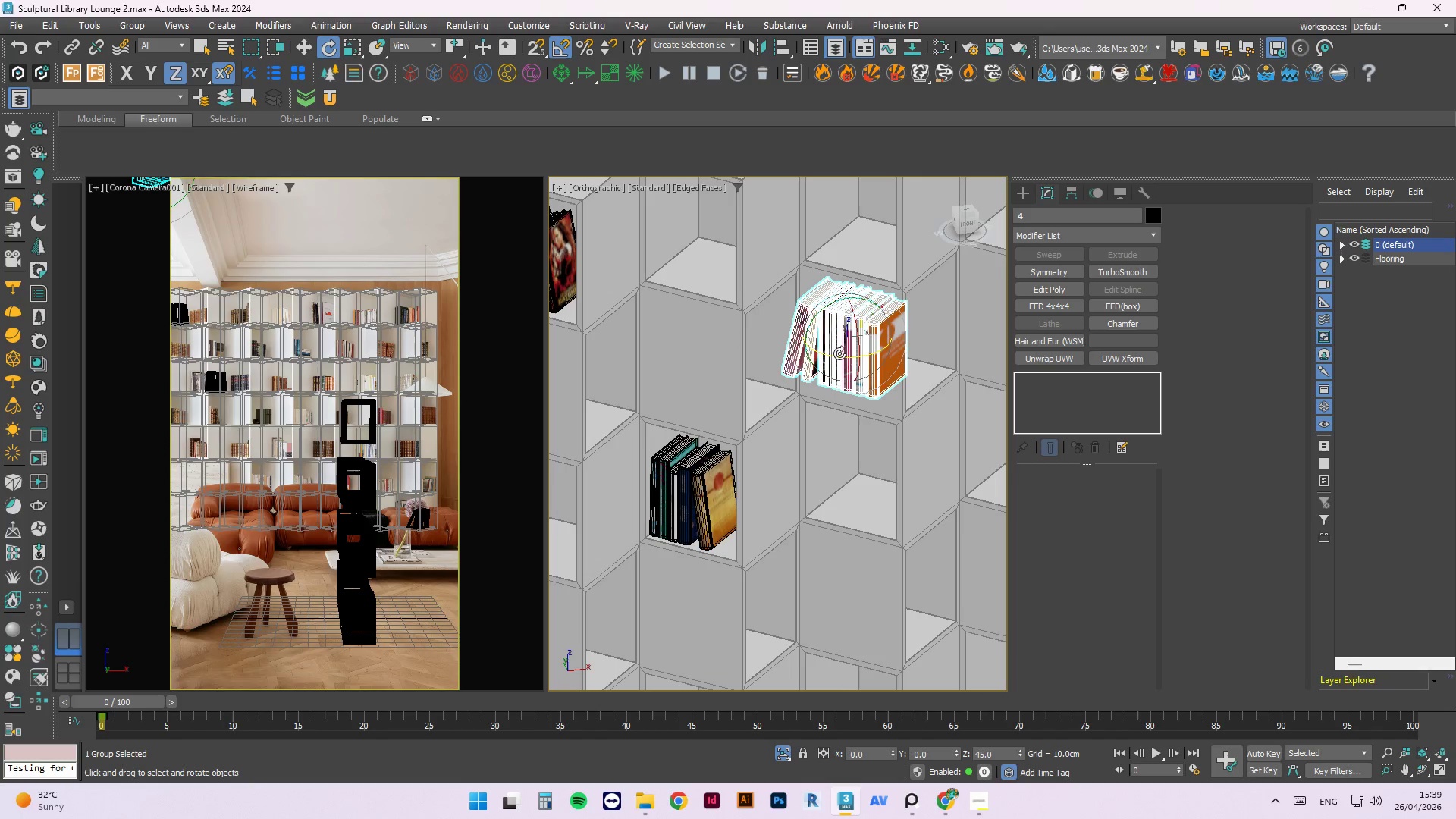 
left_click_drag(start_coordinate=[839, 346], to_coordinate=[686, 244])
 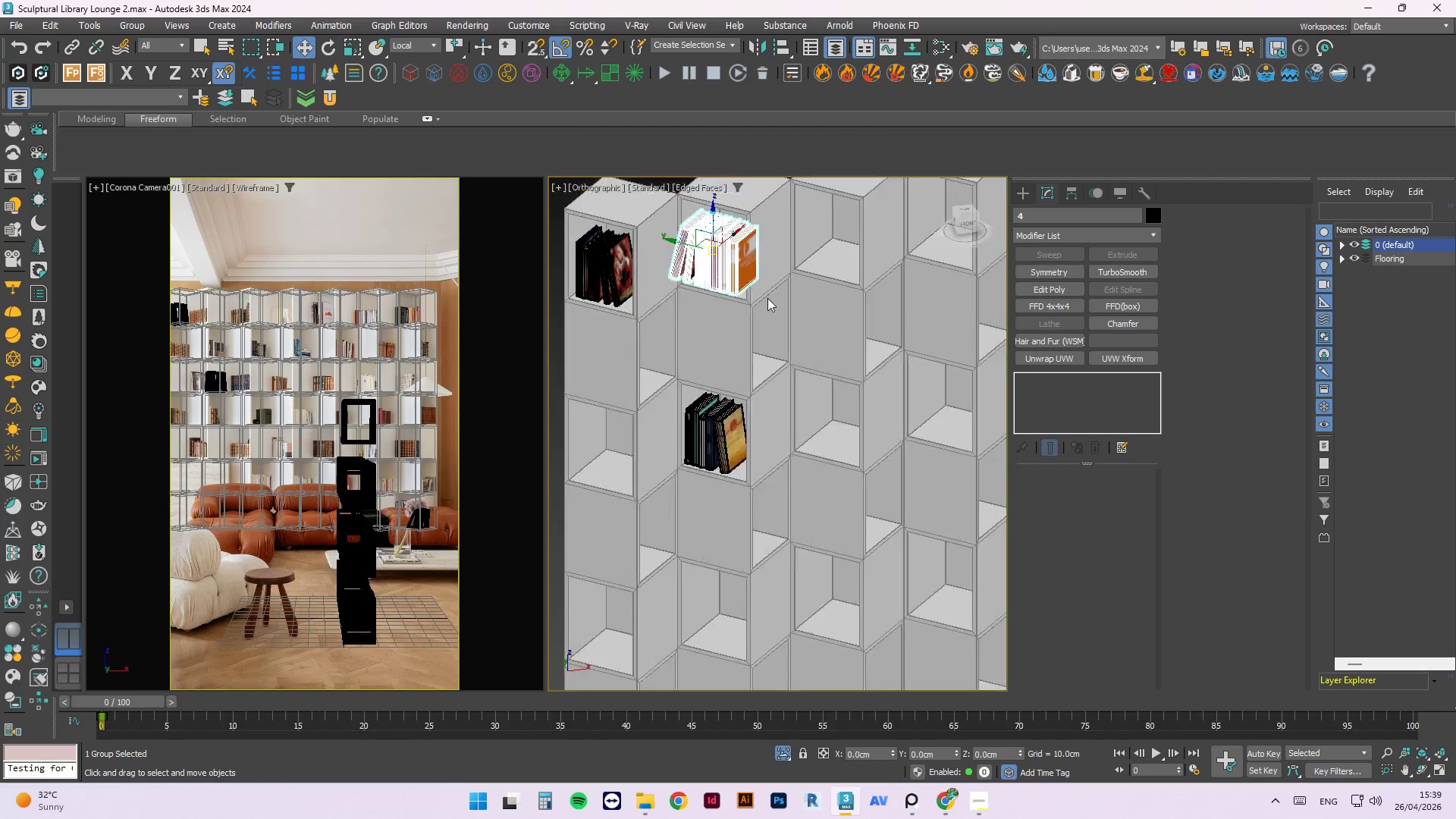 
scroll: coordinate [667, 225], scroll_direction: down, amount: 3.0
 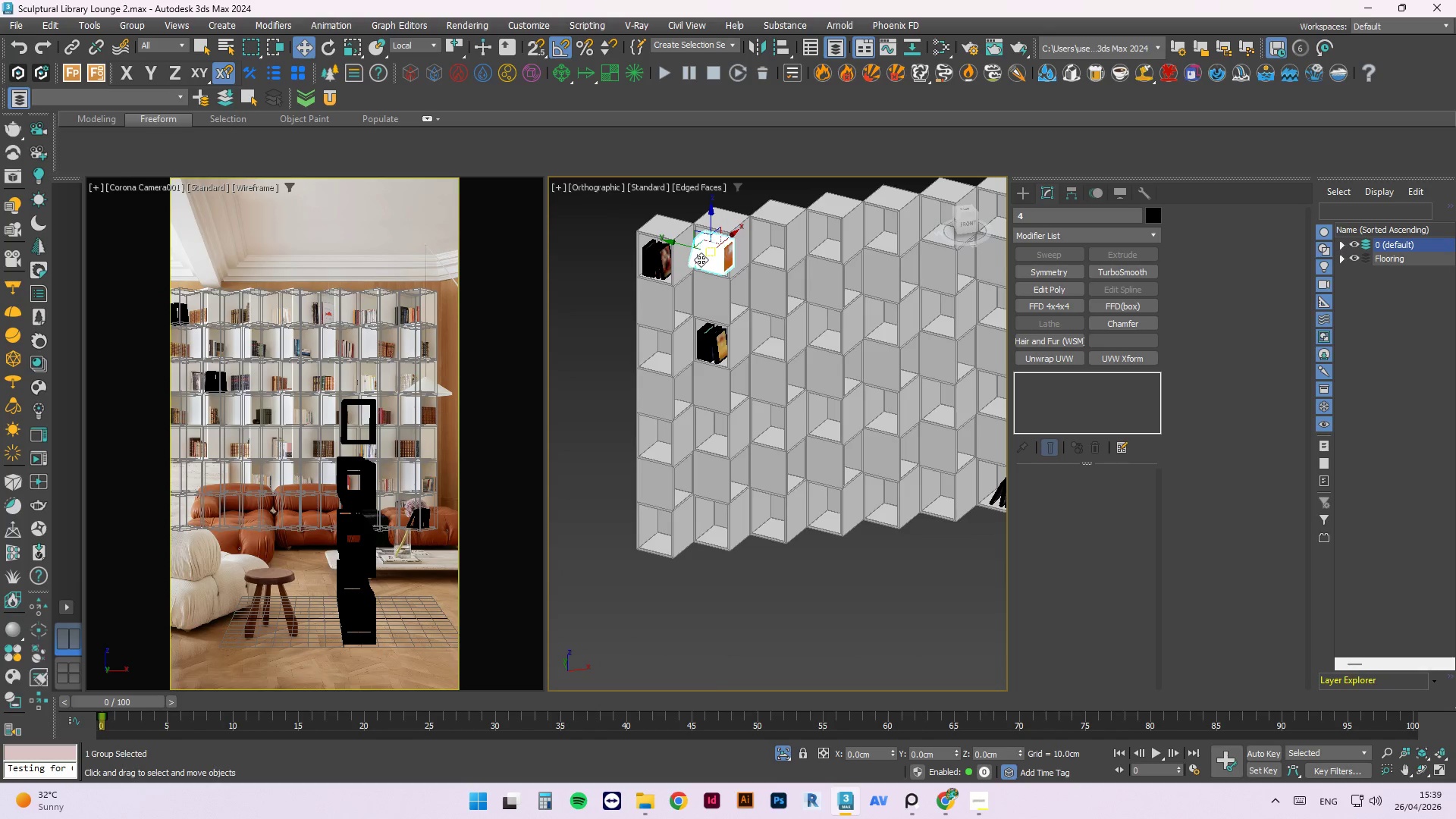 
left_click_drag(start_coordinate=[701, 259], to_coordinate=[820, 343])
 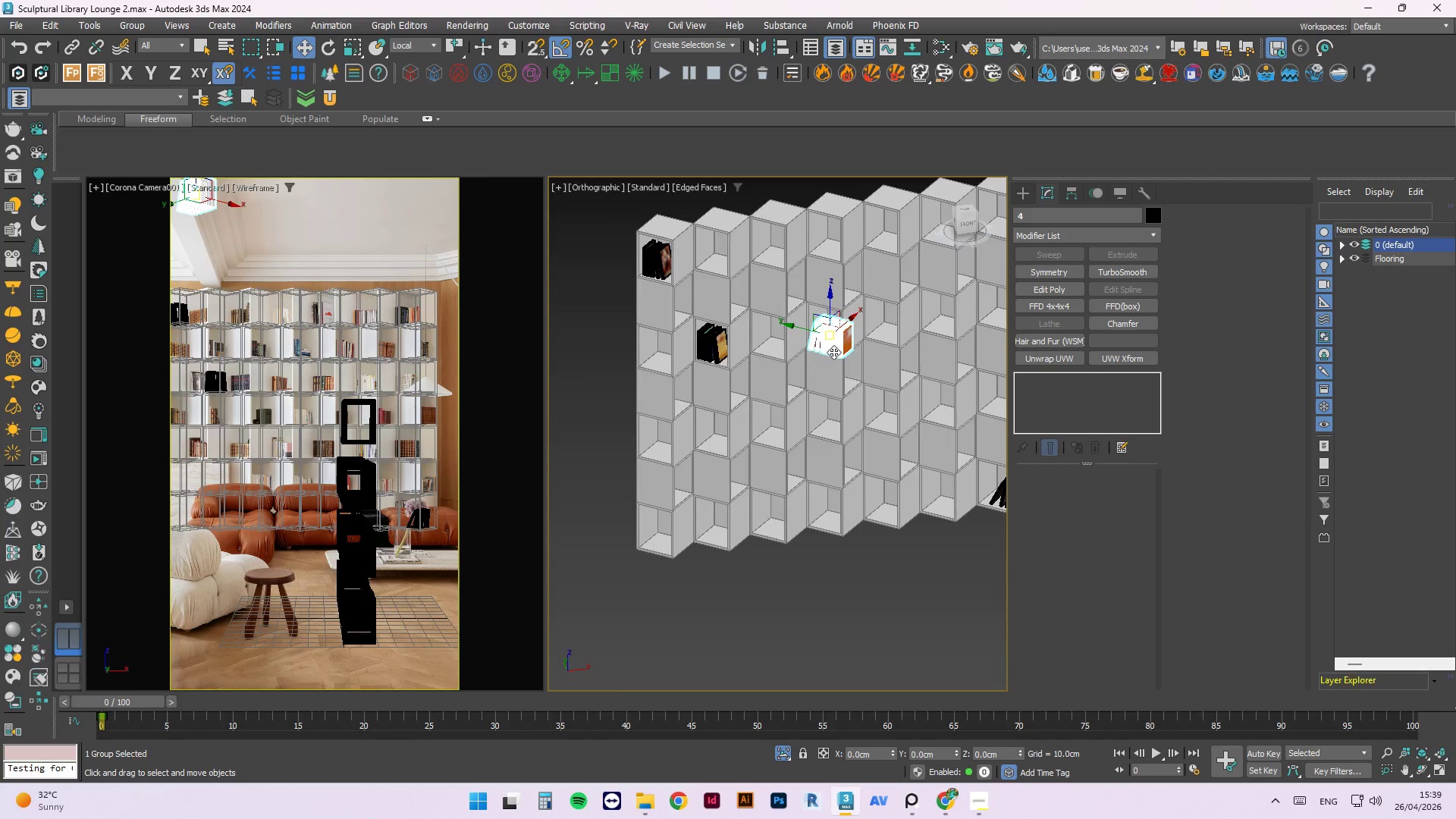 
hold_key(key=AltLeft, duration=0.92)
 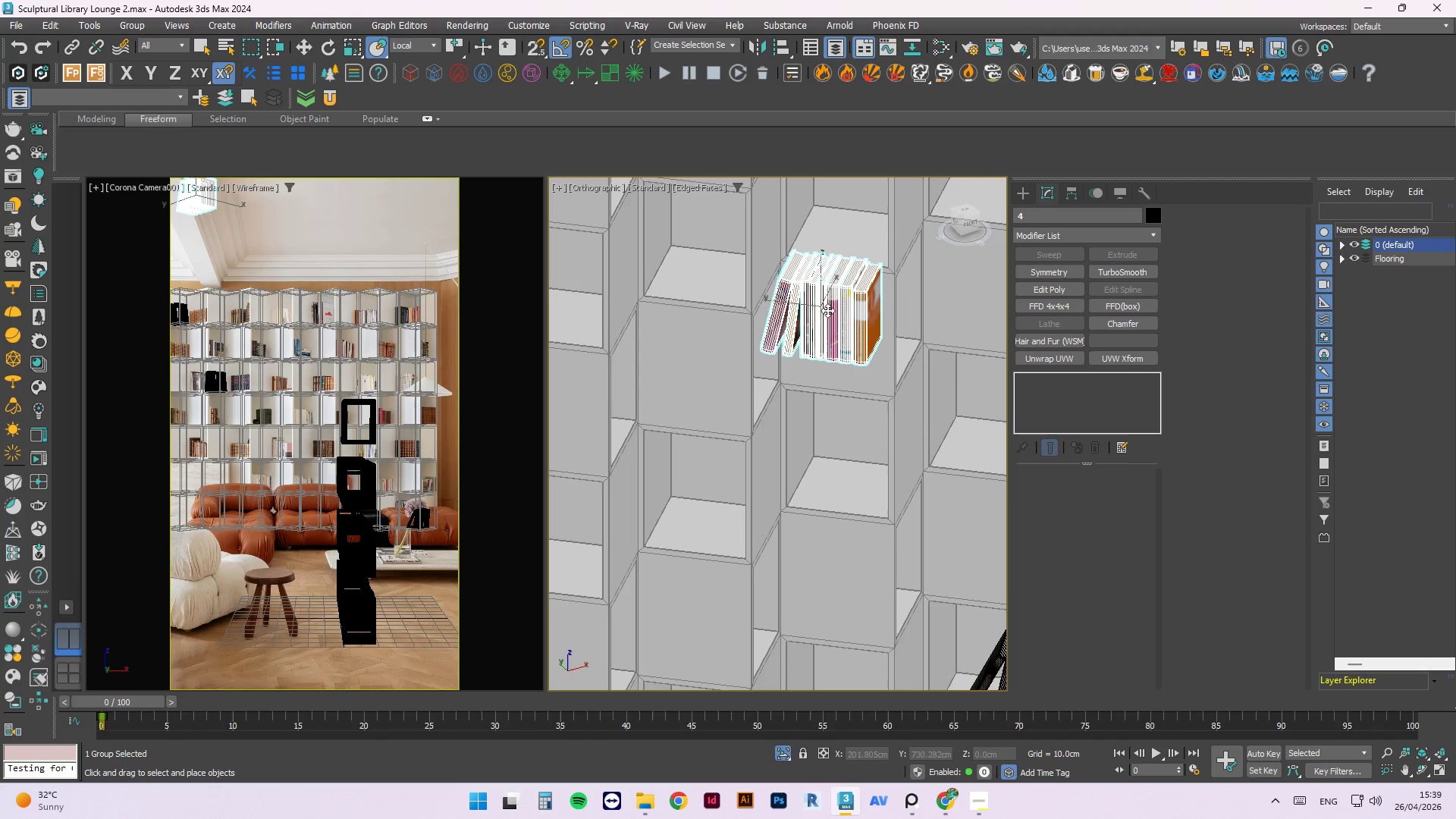 
scroll: coordinate [840, 350], scroll_direction: up, amount: 3.0
 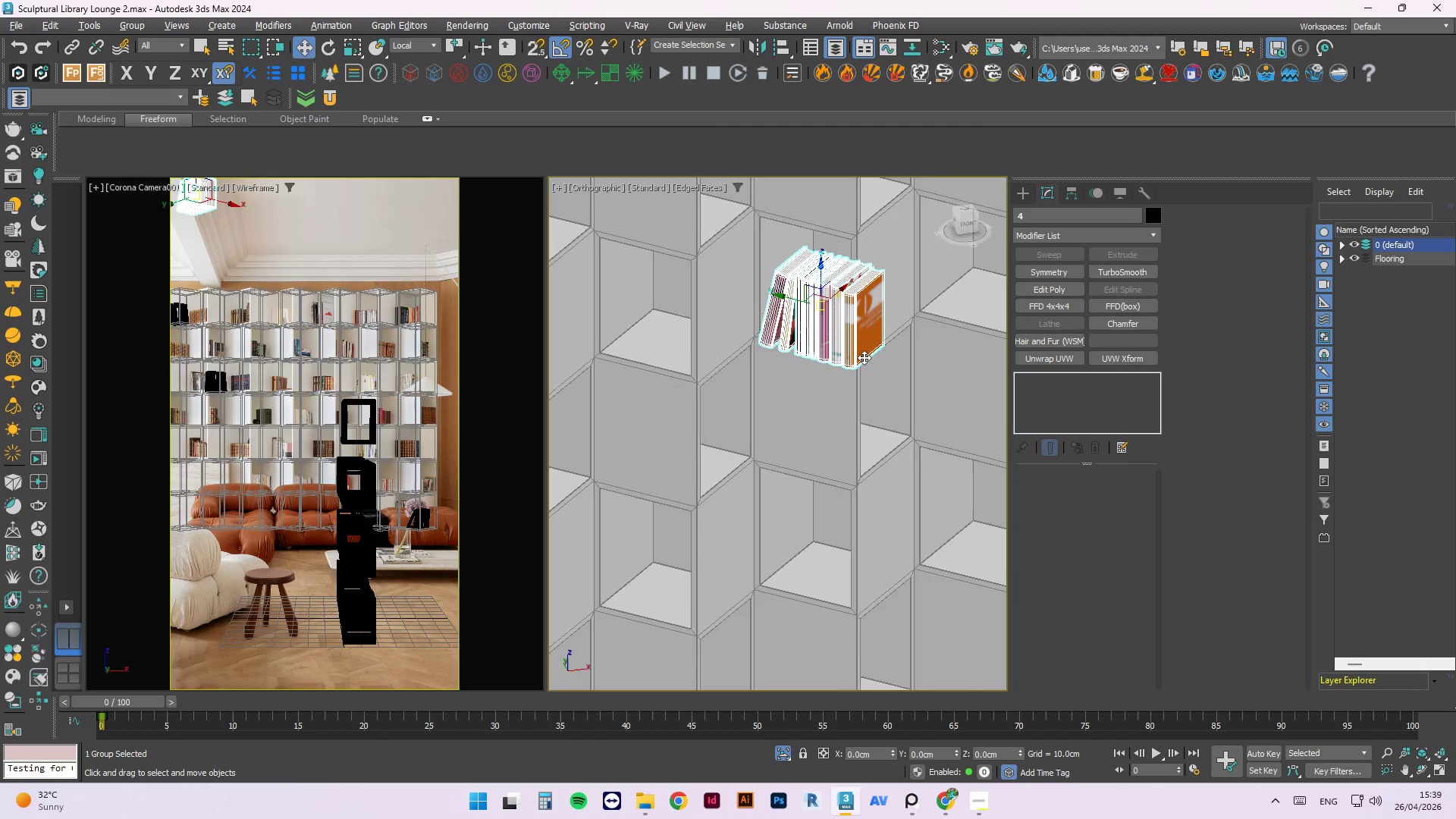 
left_click_drag(start_coordinate=[845, 325], to_coordinate=[698, 297])
 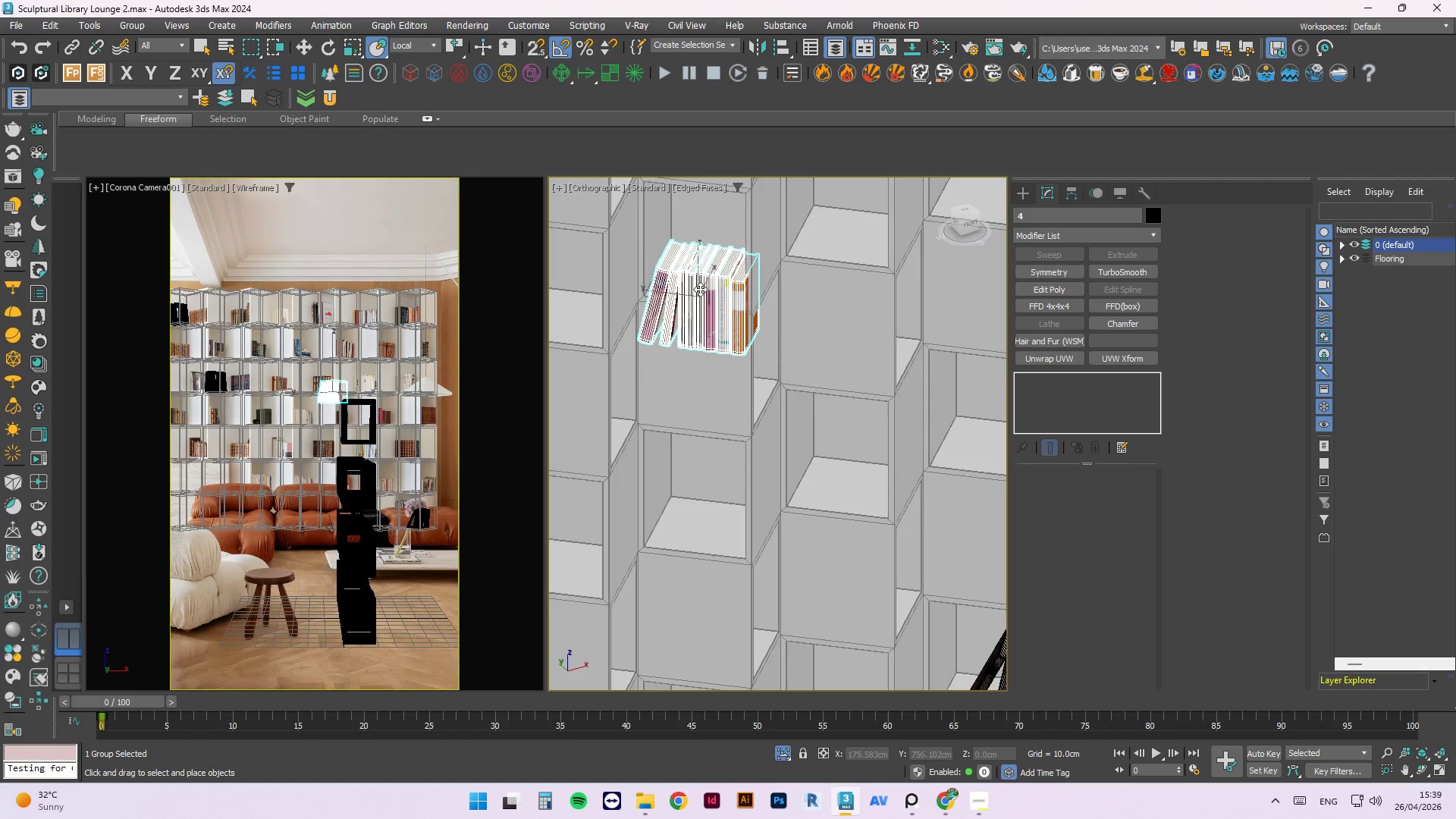 
left_click_drag(start_coordinate=[709, 315], to_coordinate=[692, 285])
 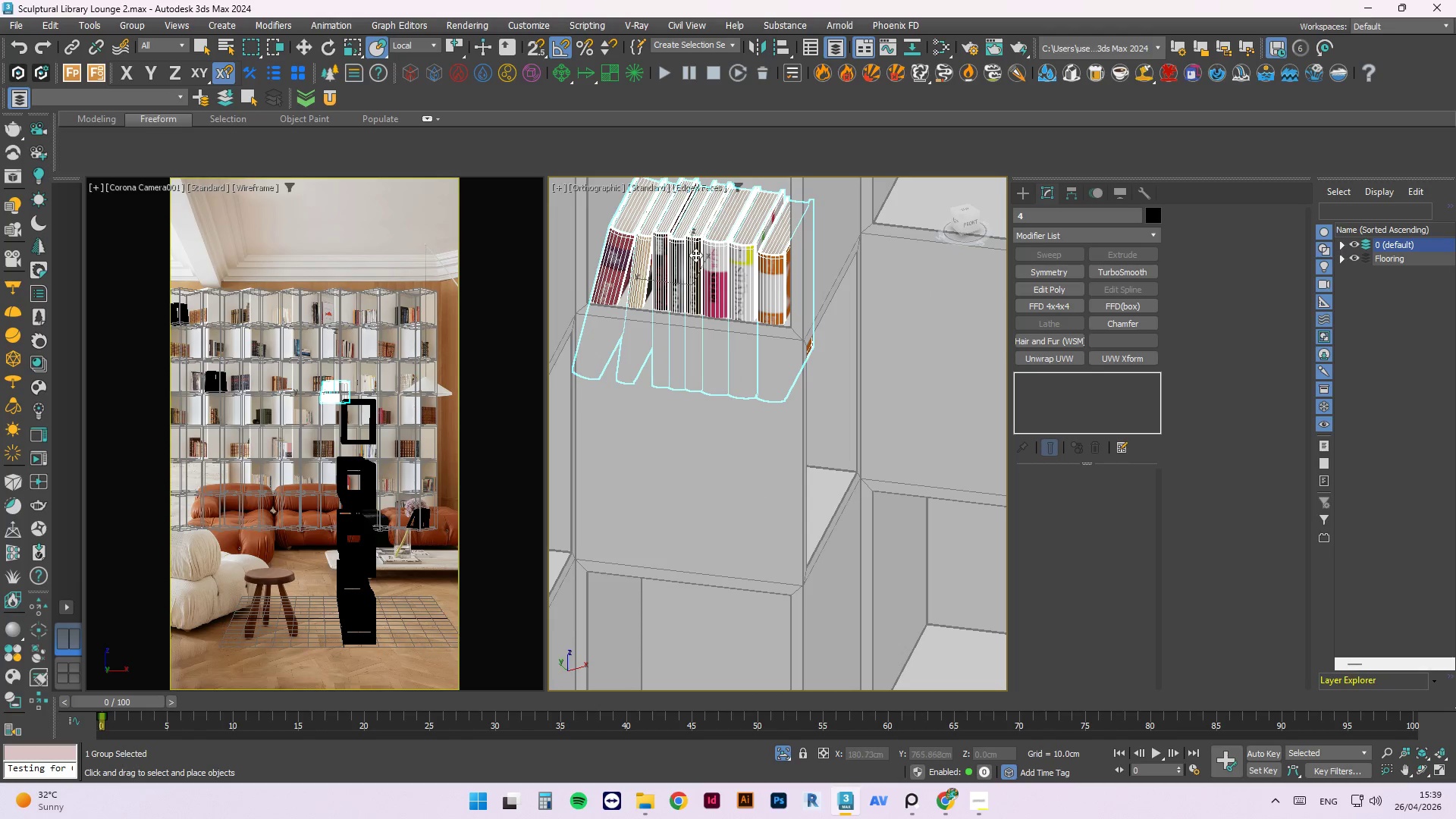 
scroll: coordinate [700, 288], scroll_direction: up, amount: 2.0
 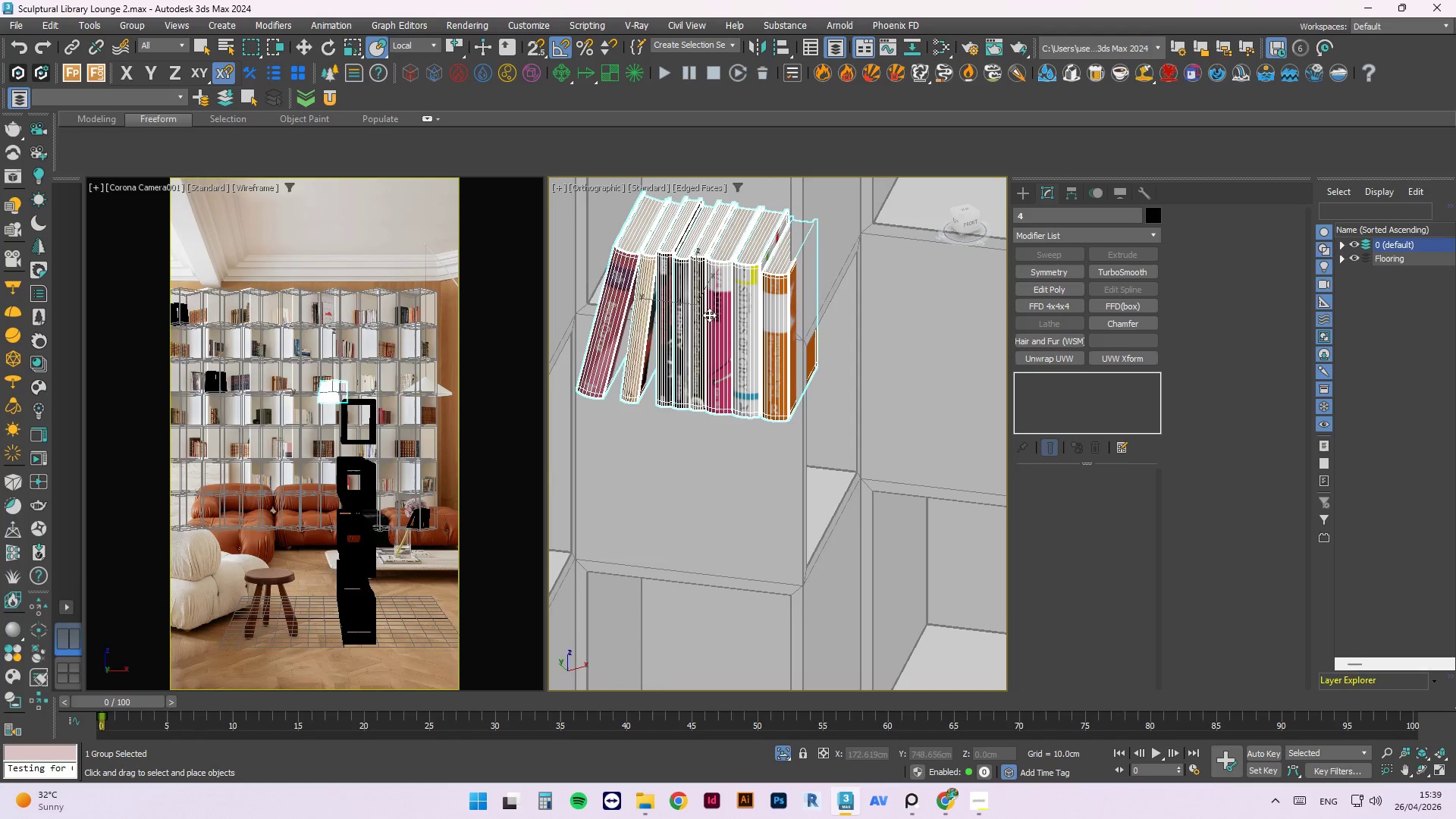 
key(W)
 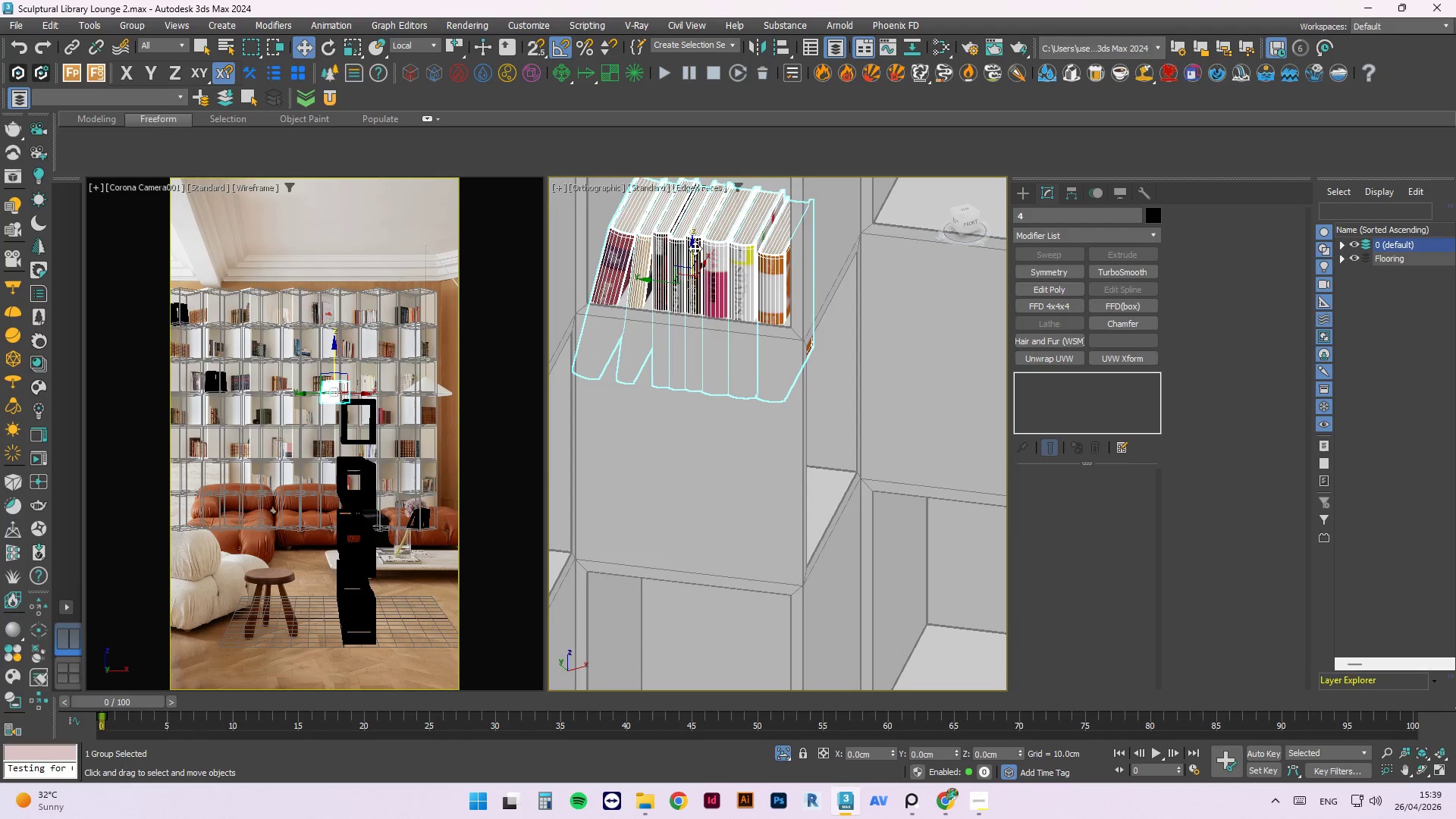 
left_click_drag(start_coordinate=[695, 248], to_coordinate=[676, 165])
 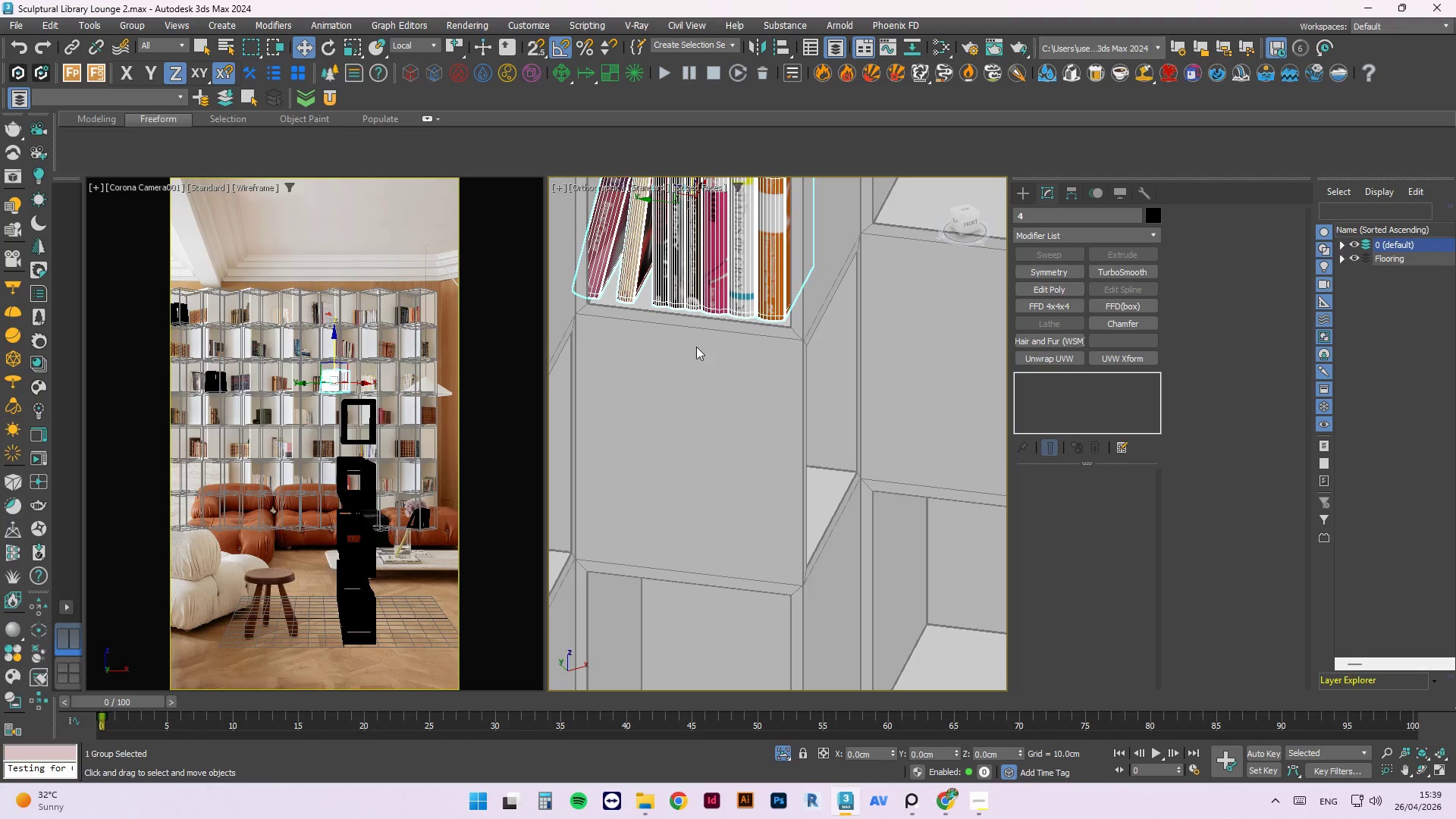 
wait(7.16)
 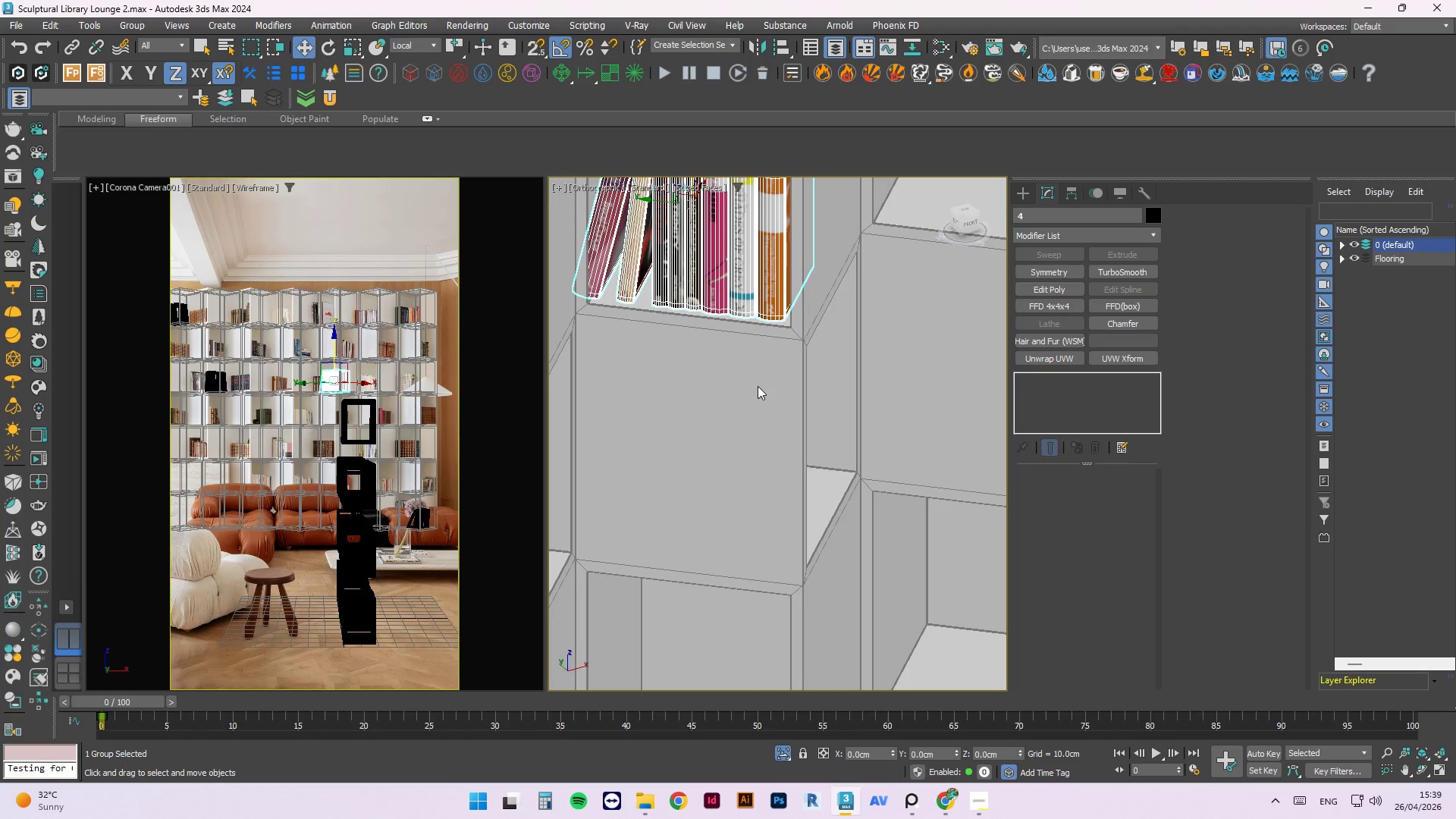 
scroll: coordinate [750, 466], scroll_direction: down, amount: 2.0
 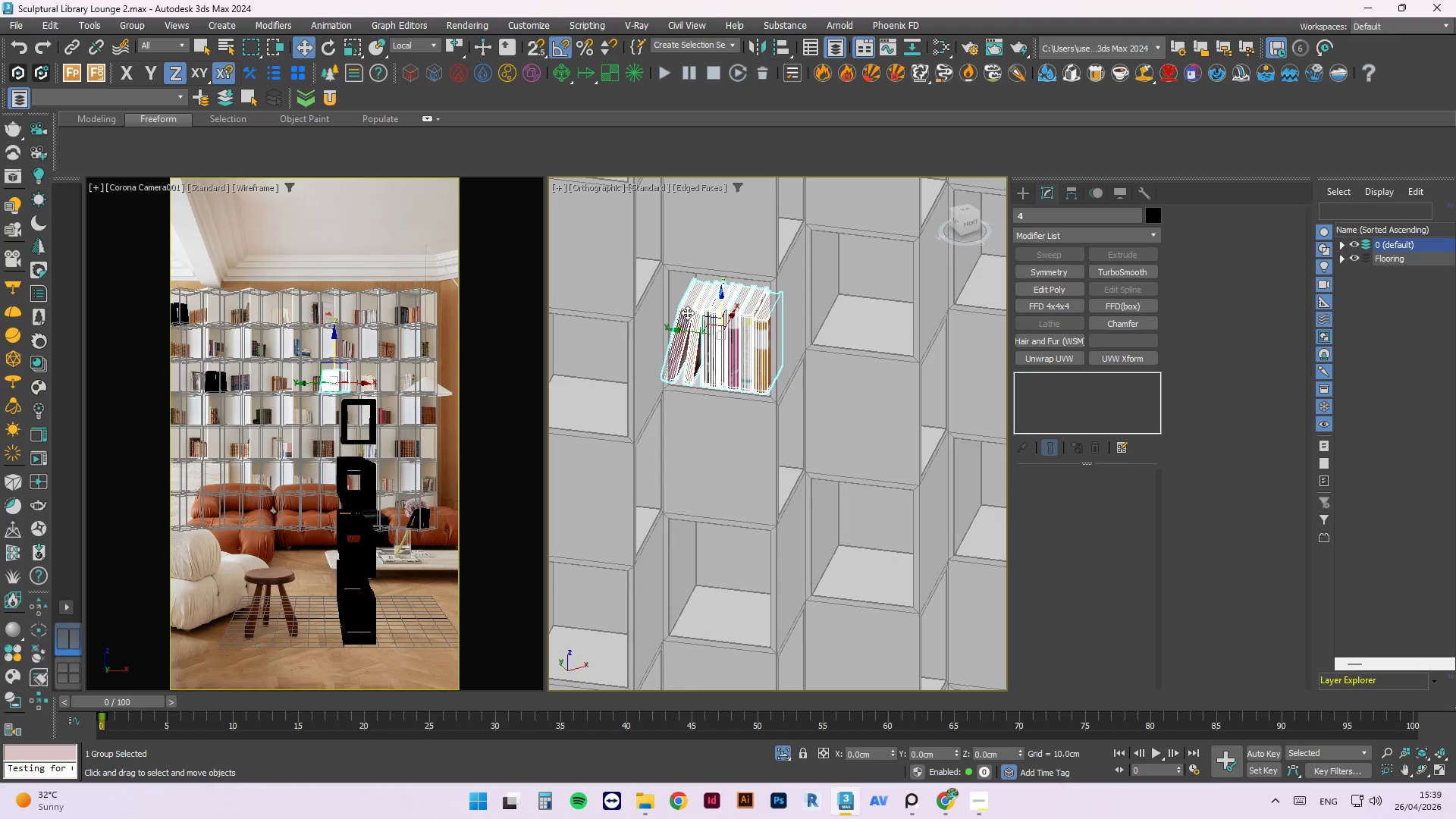 
scroll: coordinate [702, 315], scroll_direction: up, amount: 1.0
 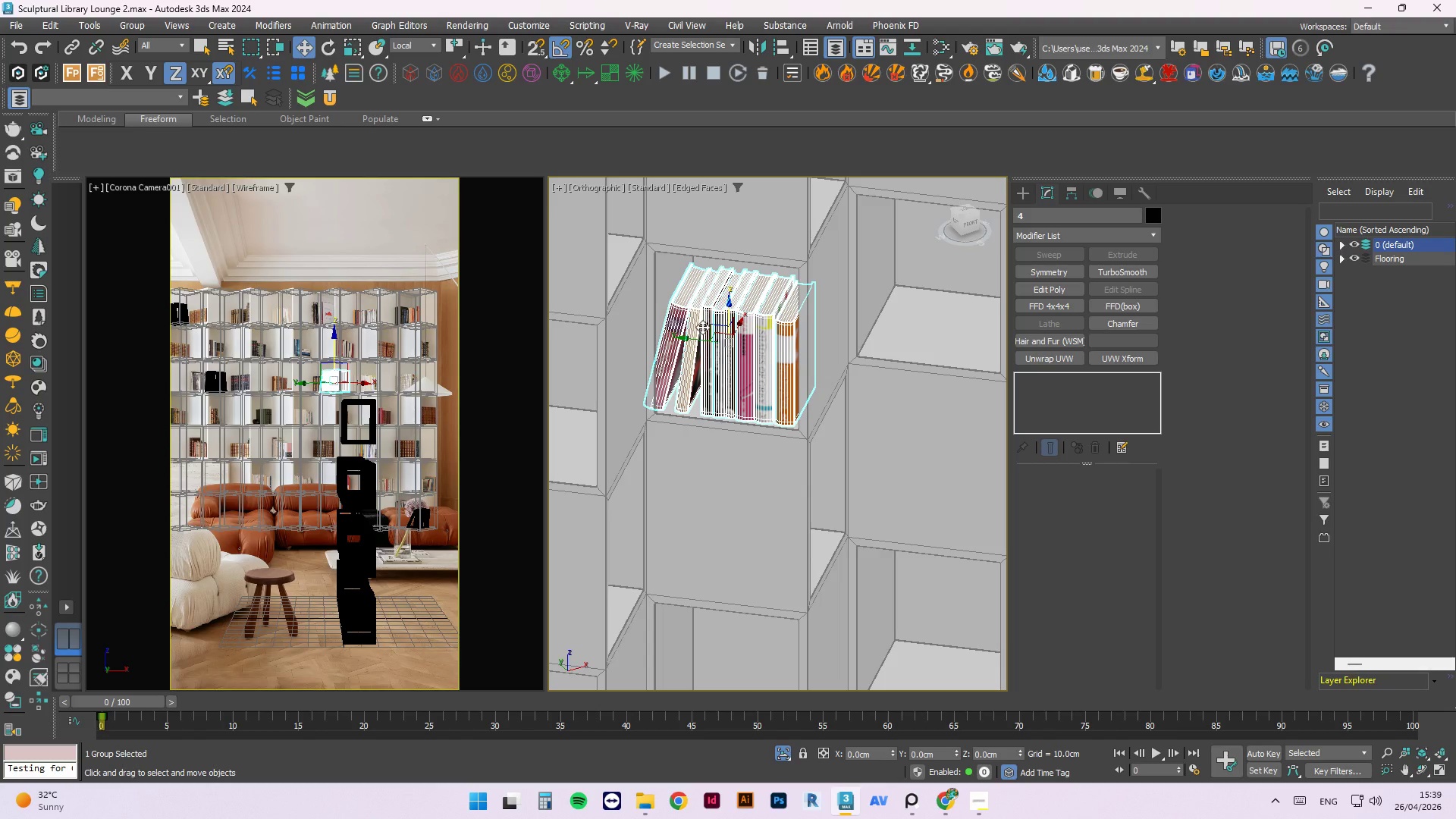 
wait(16.44)
 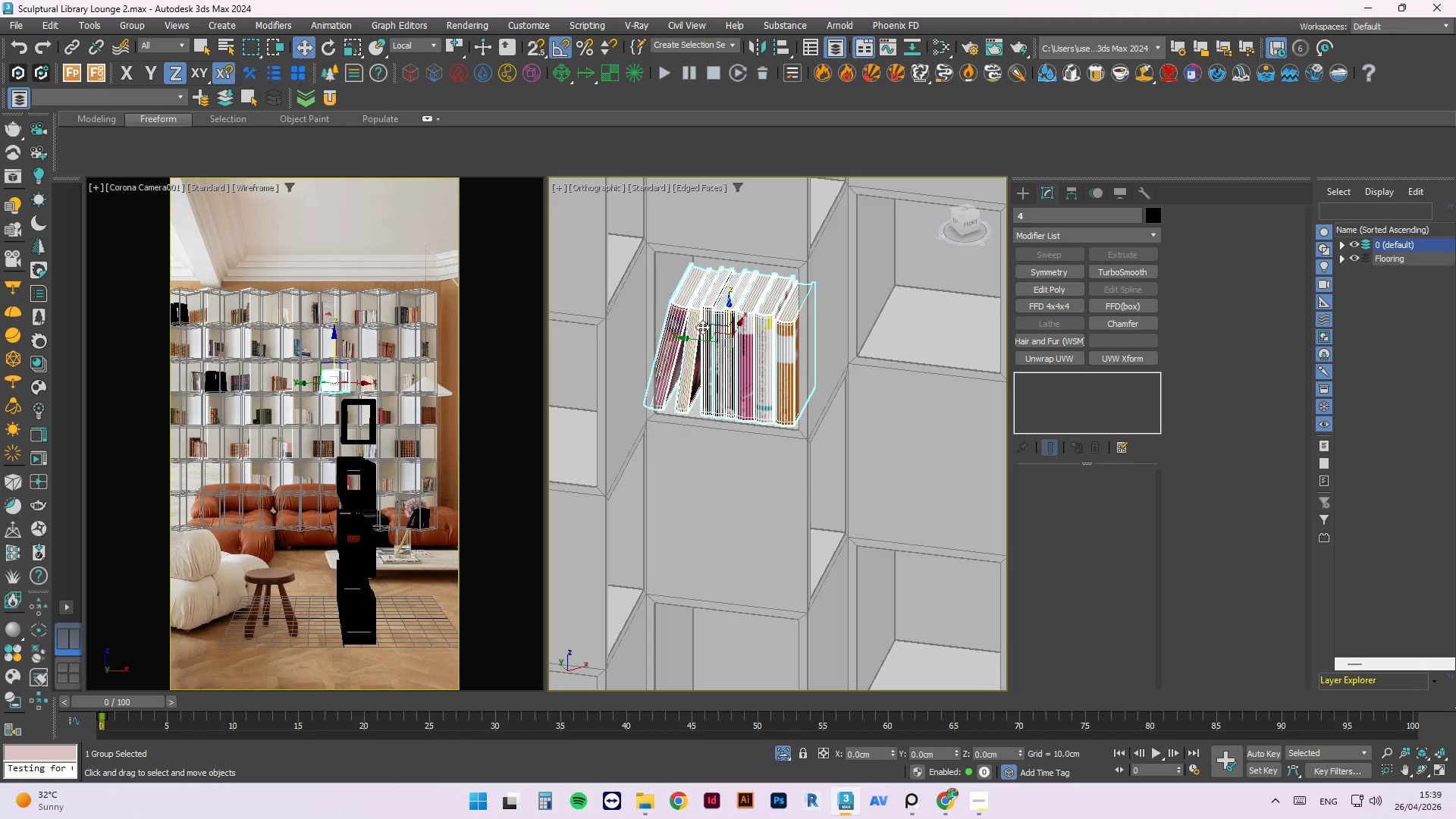 
scroll: coordinate [730, 306], scroll_direction: up, amount: 1.0
 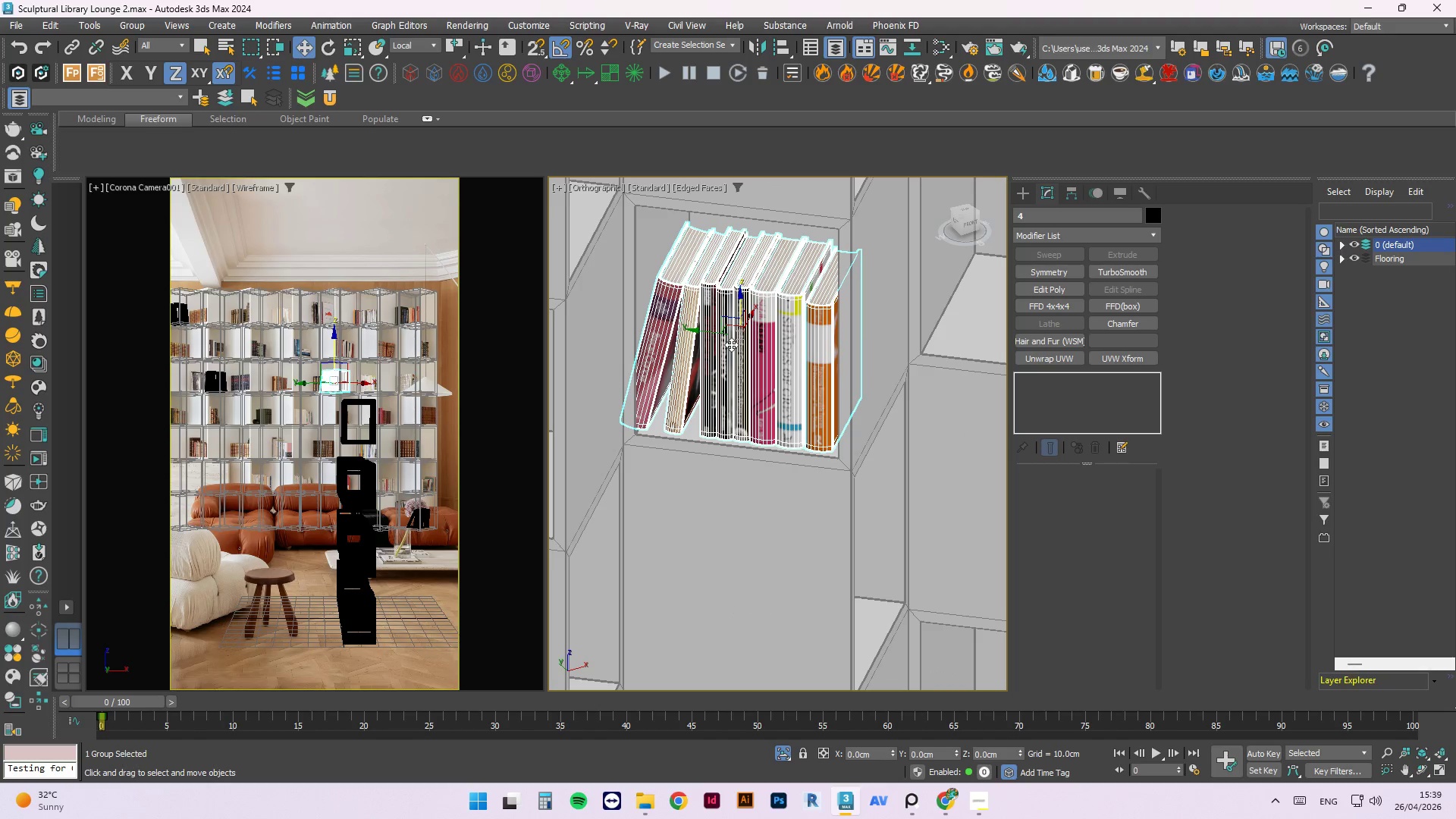 
key(R)
 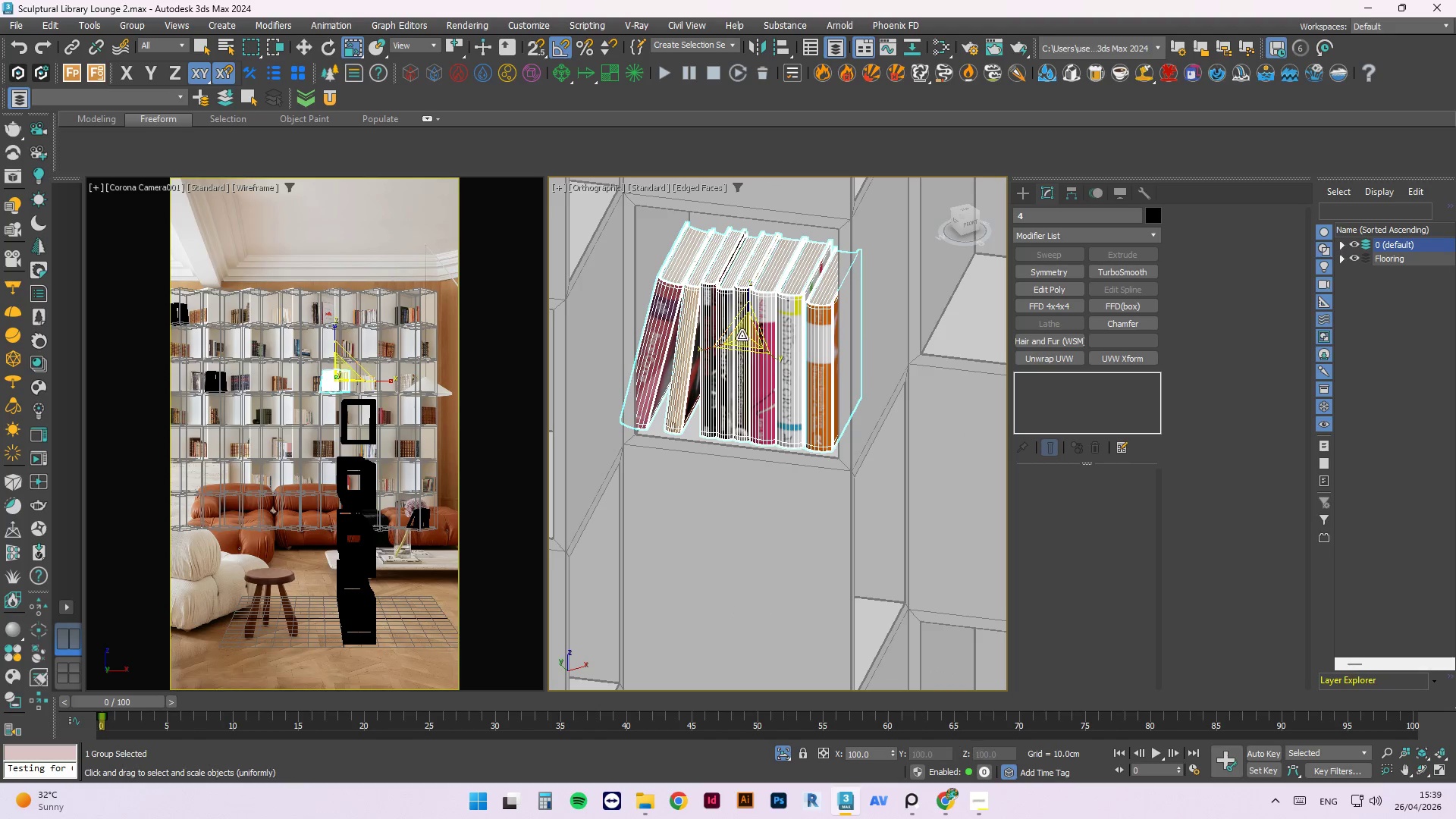 
left_click_drag(start_coordinate=[742, 335], to_coordinate=[742, 347])
 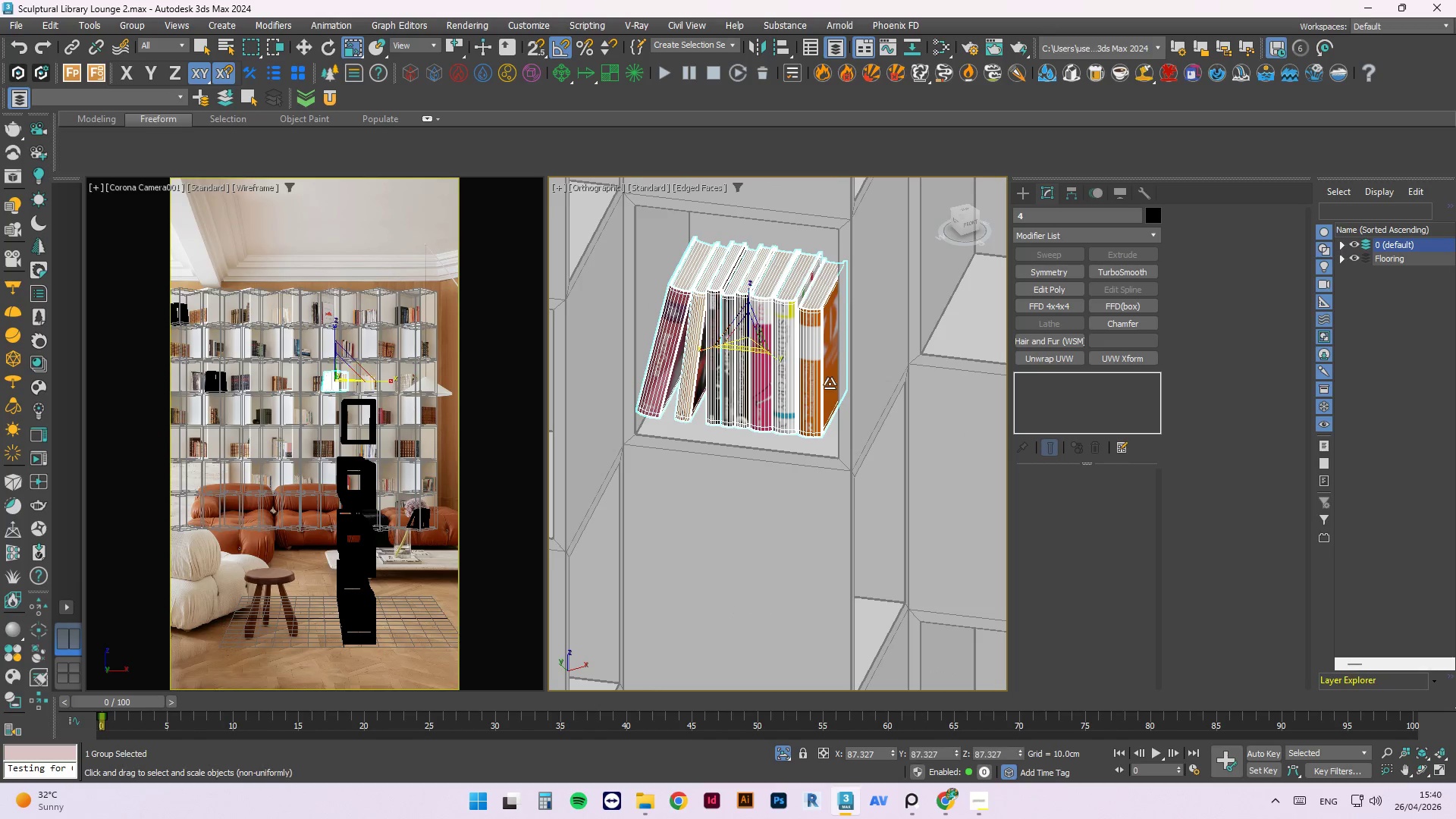 
hold_key(key=AltLeft, duration=1.75)
 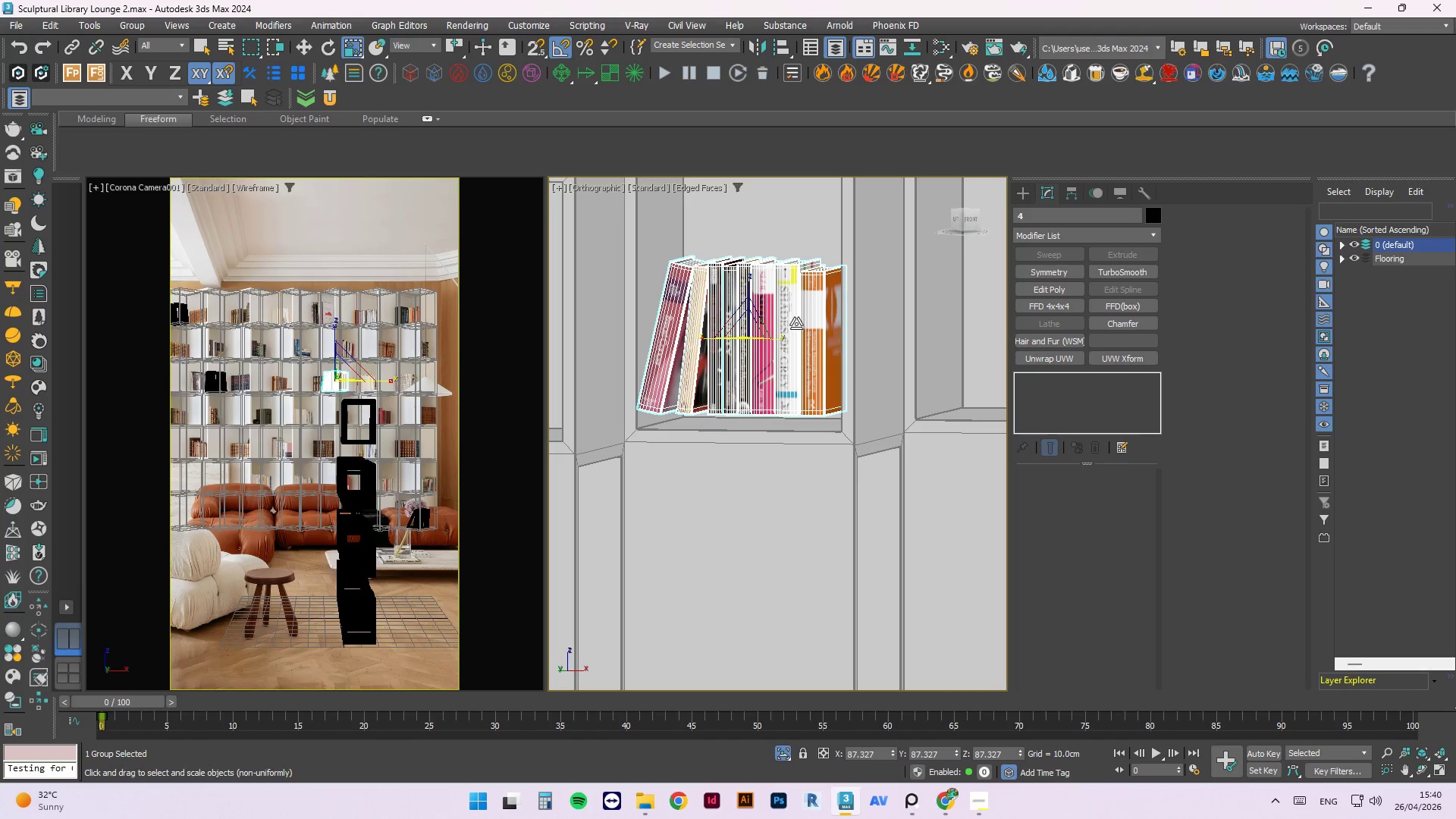 
key(W)
 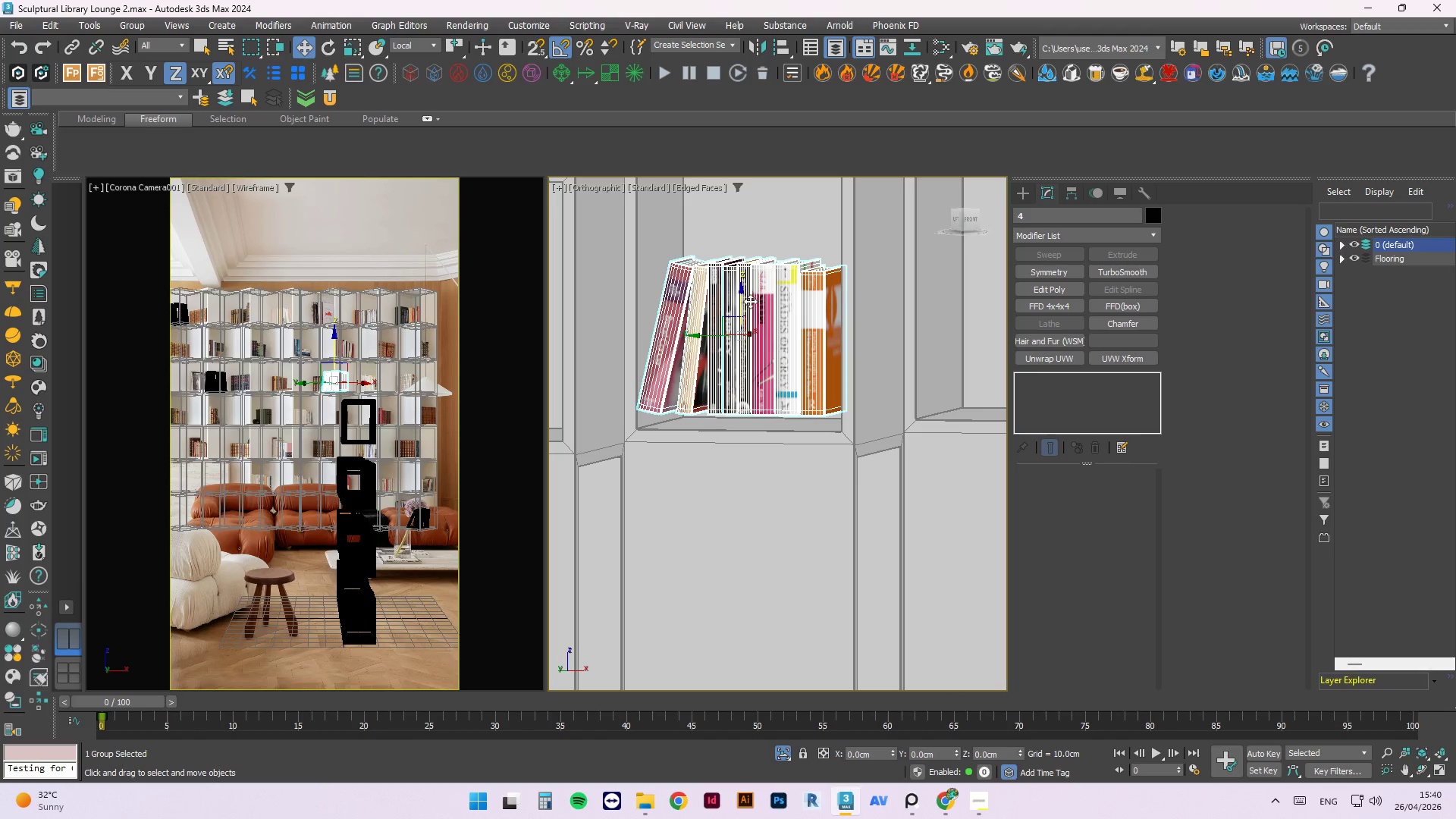 
left_click_drag(start_coordinate=[743, 300], to_coordinate=[742, 316])
 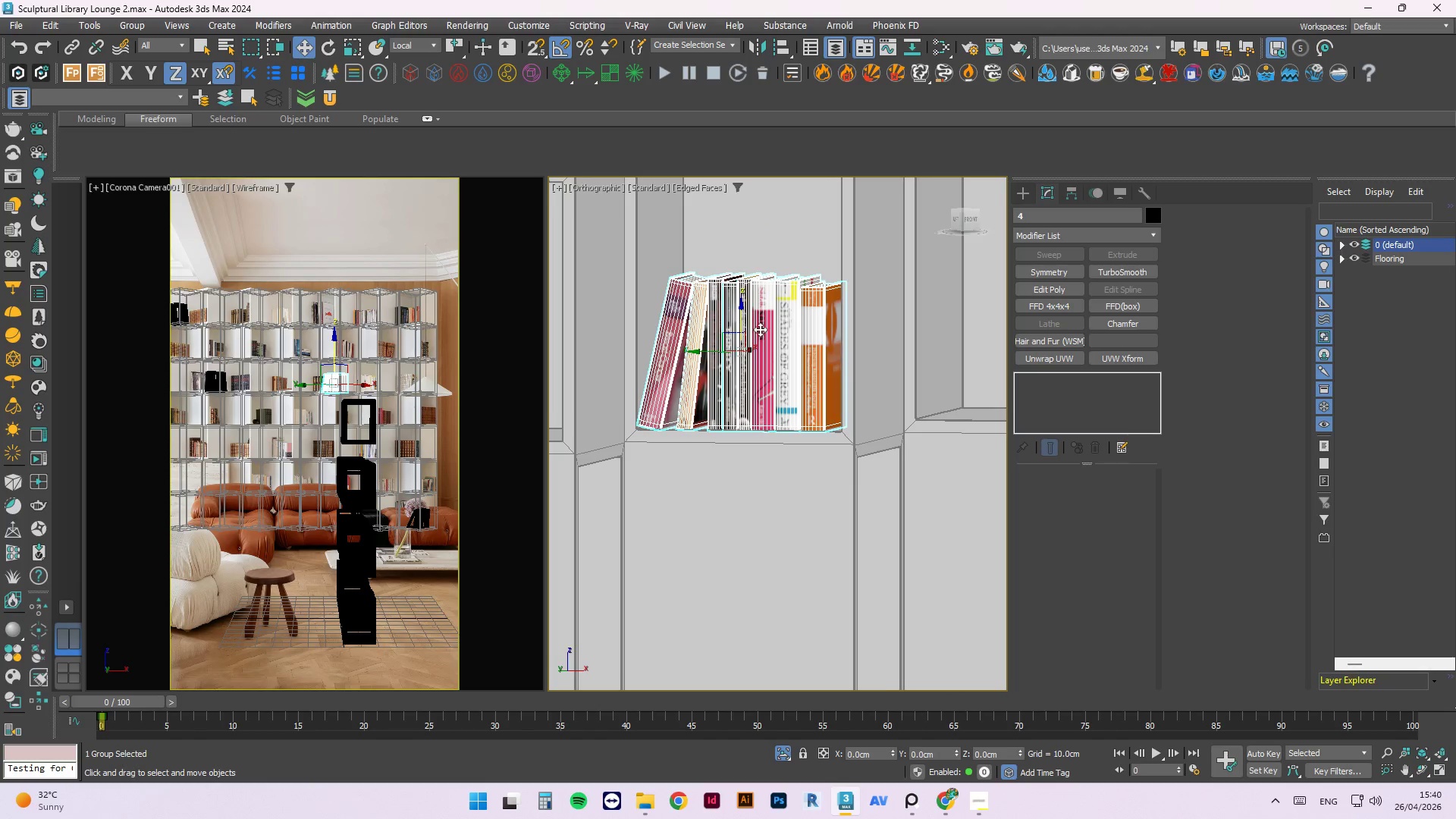 
hold_key(key=AltLeft, duration=1.61)
 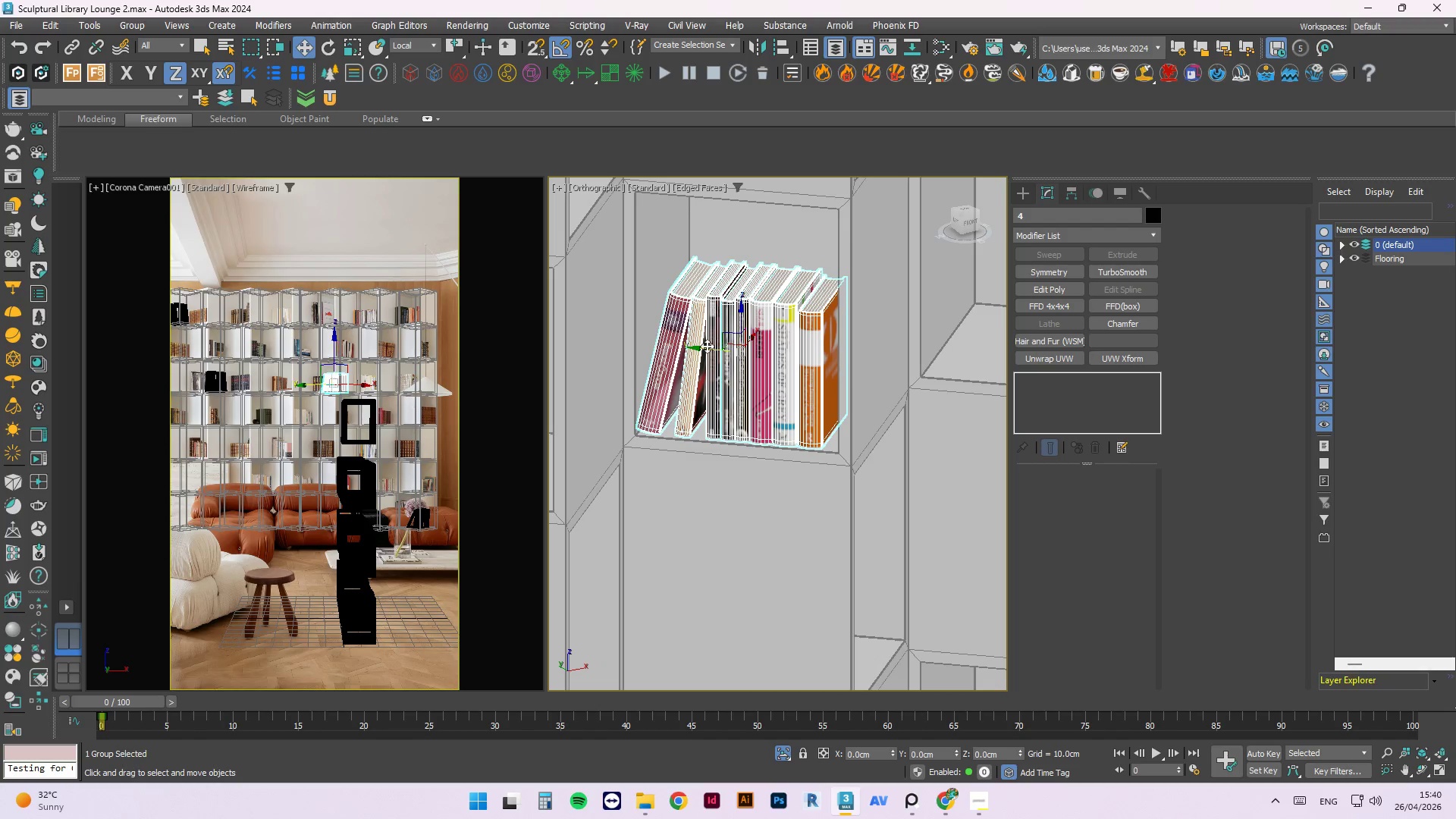 
left_click_drag(start_coordinate=[707, 346], to_coordinate=[711, 348])
 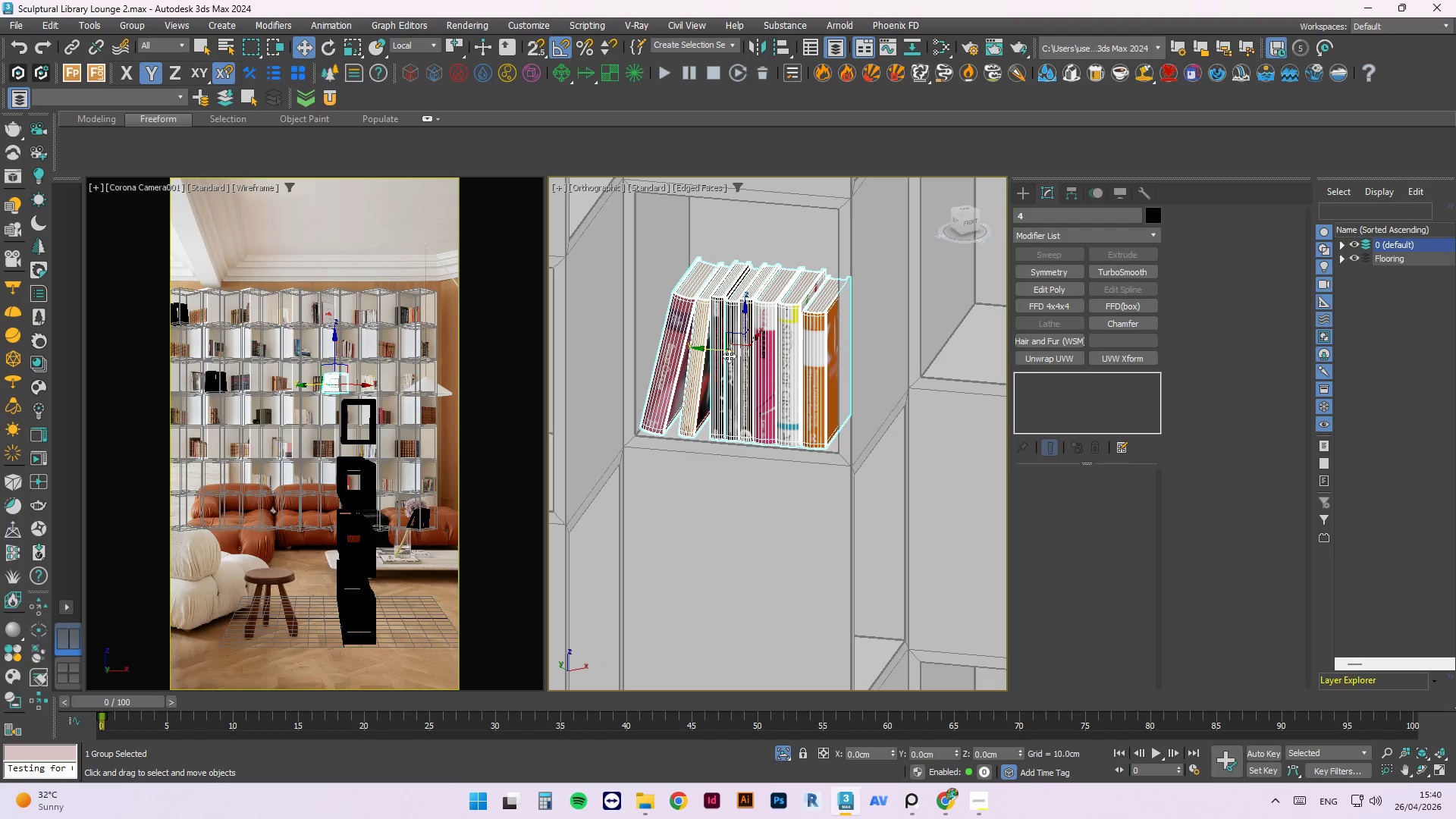 
hold_key(key=AltLeft, duration=1.59)
 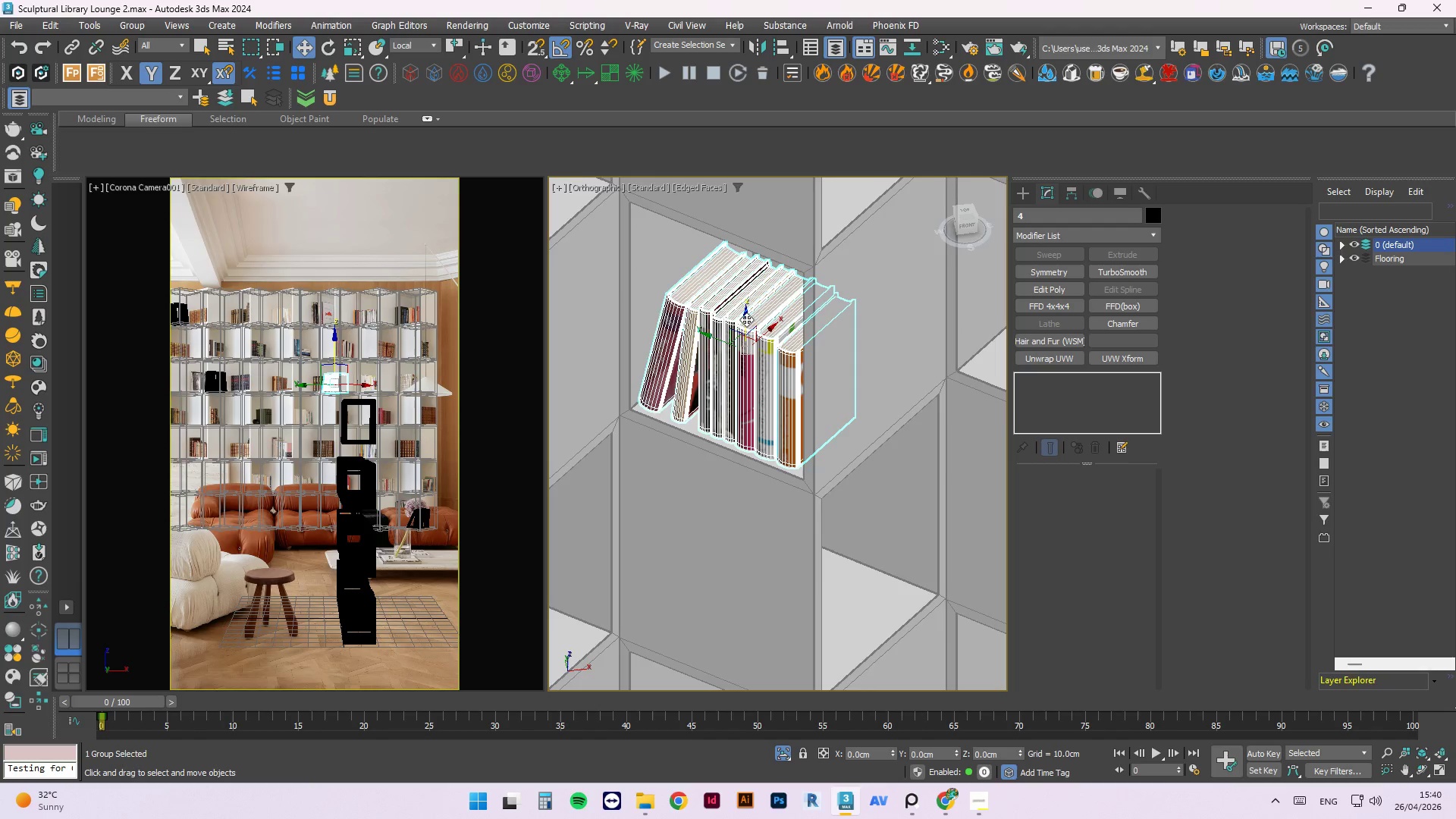 
scroll: coordinate [746, 323], scroll_direction: up, amount: 2.0
 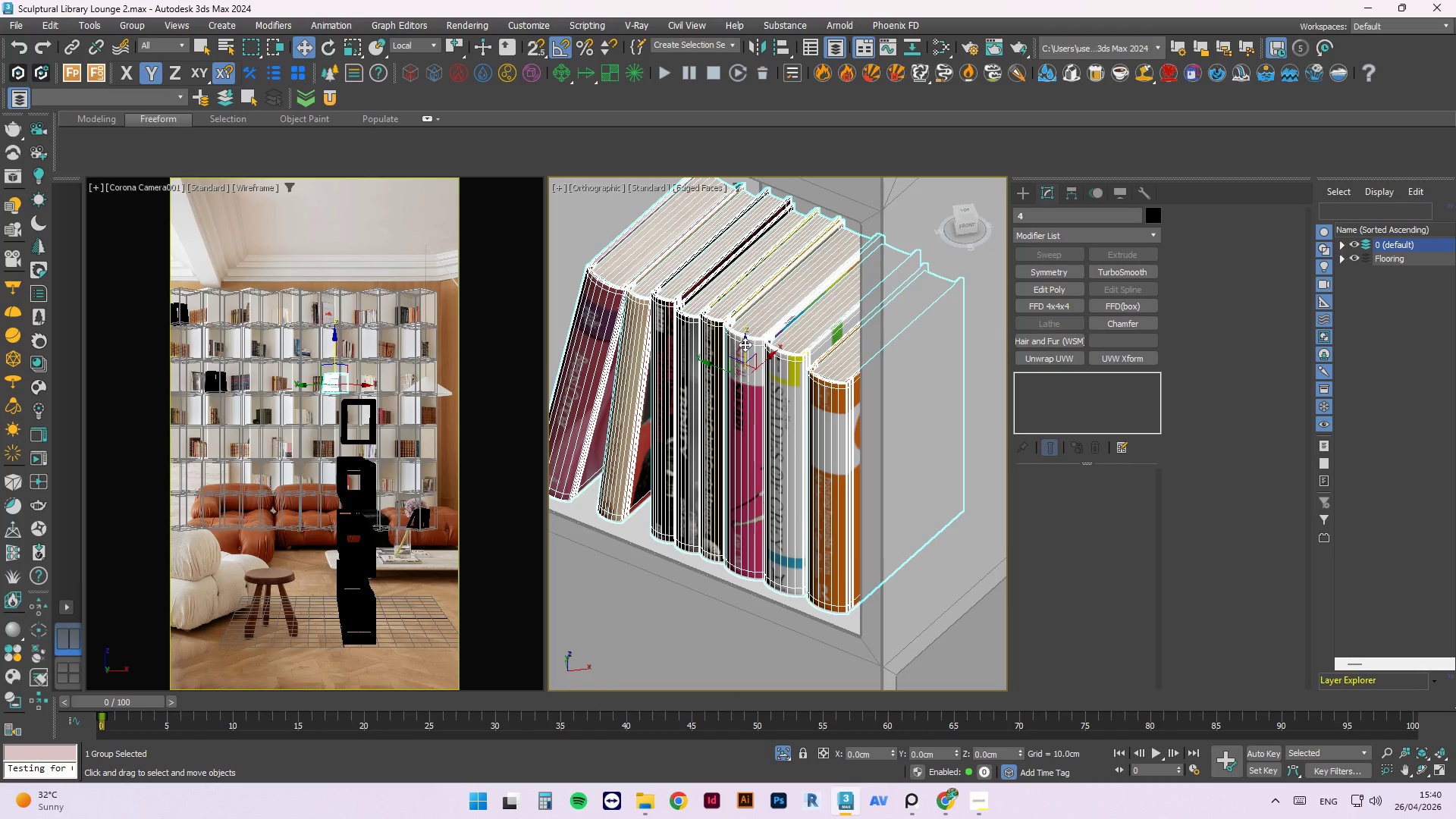 
left_click_drag(start_coordinate=[745, 345], to_coordinate=[730, 337])
 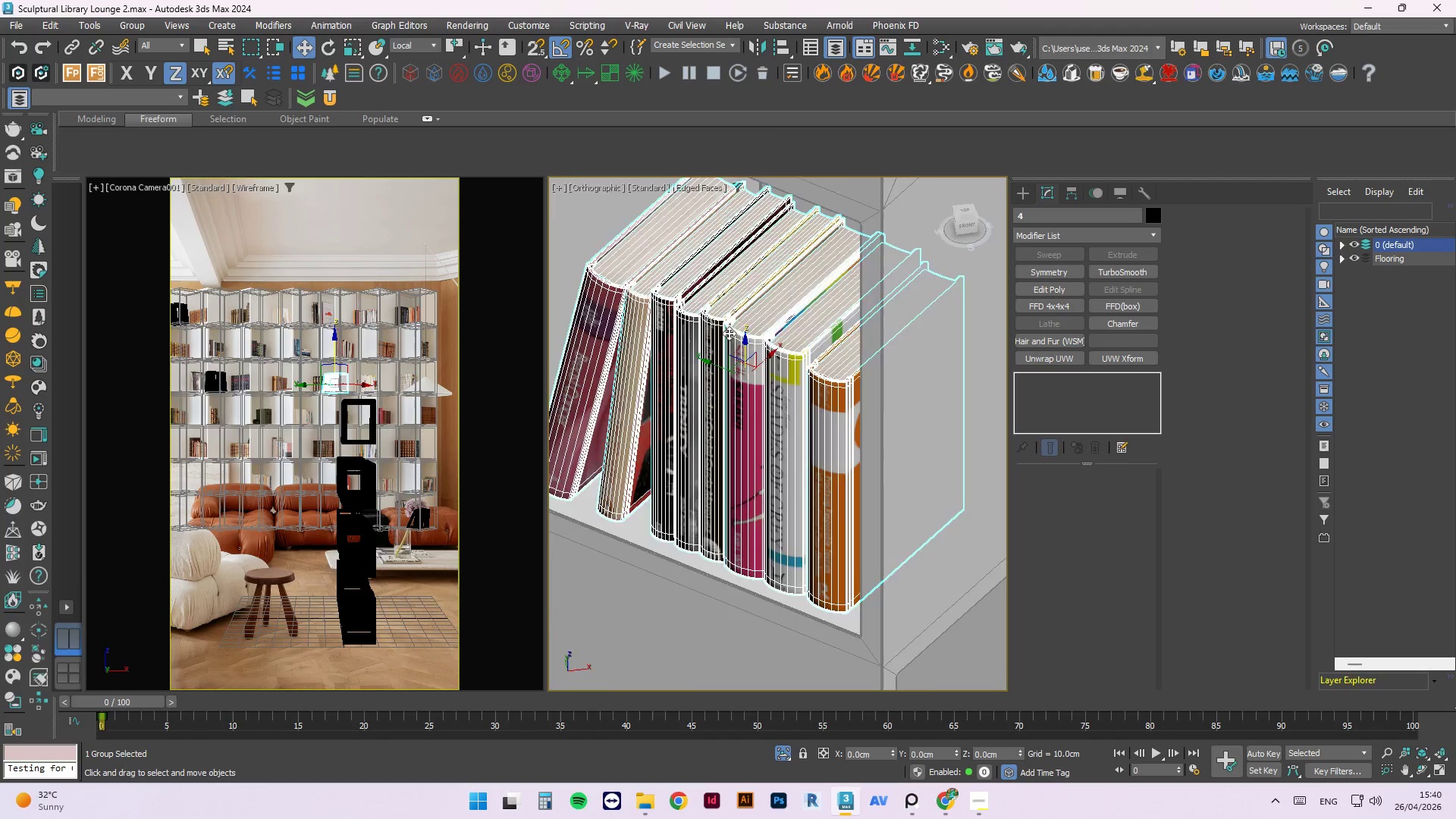 
scroll: coordinate [717, 323], scroll_direction: down, amount: 2.0
 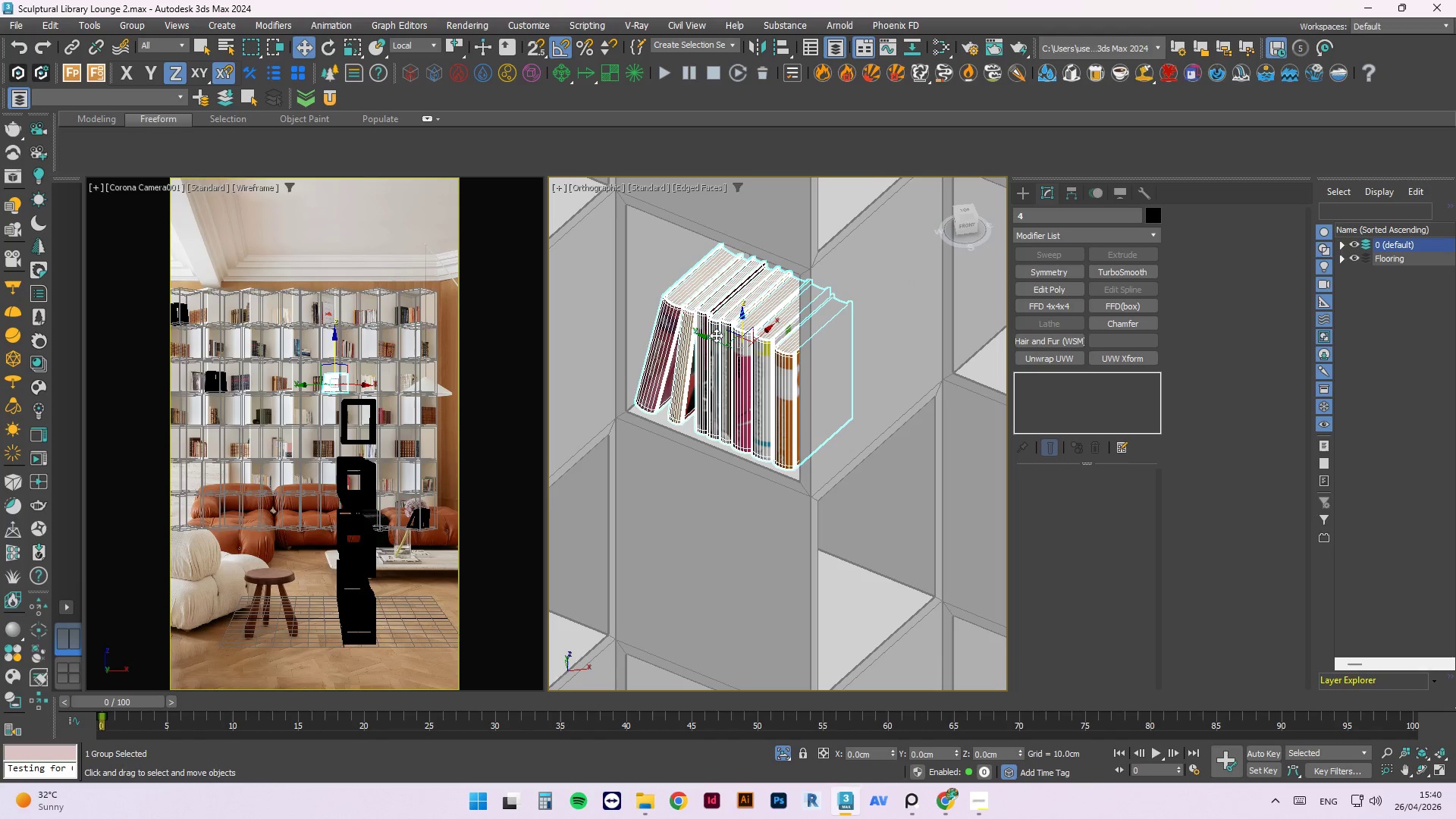 
key(E)
 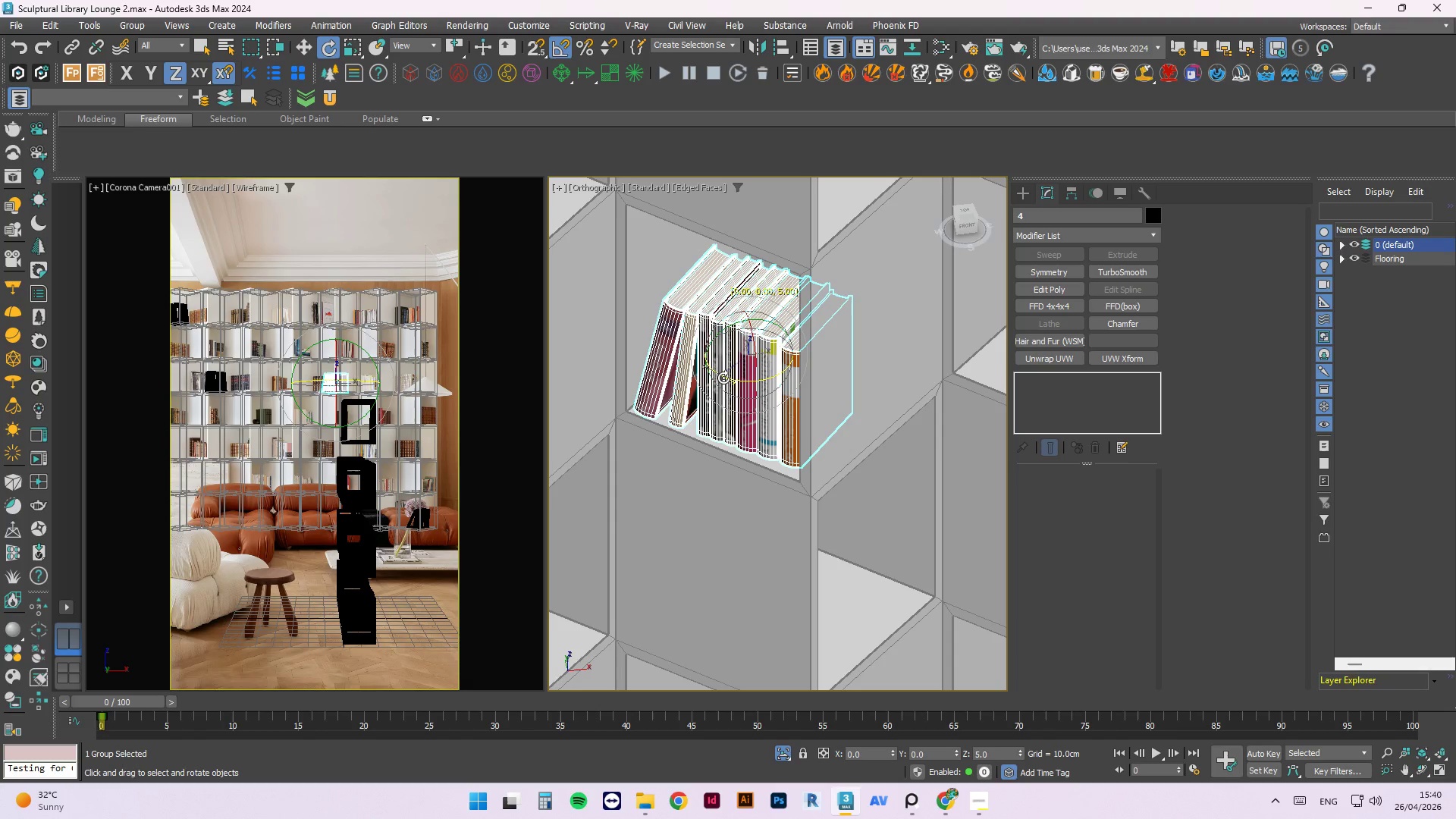 
scroll: coordinate [704, 317], scroll_direction: down, amount: 7.0
 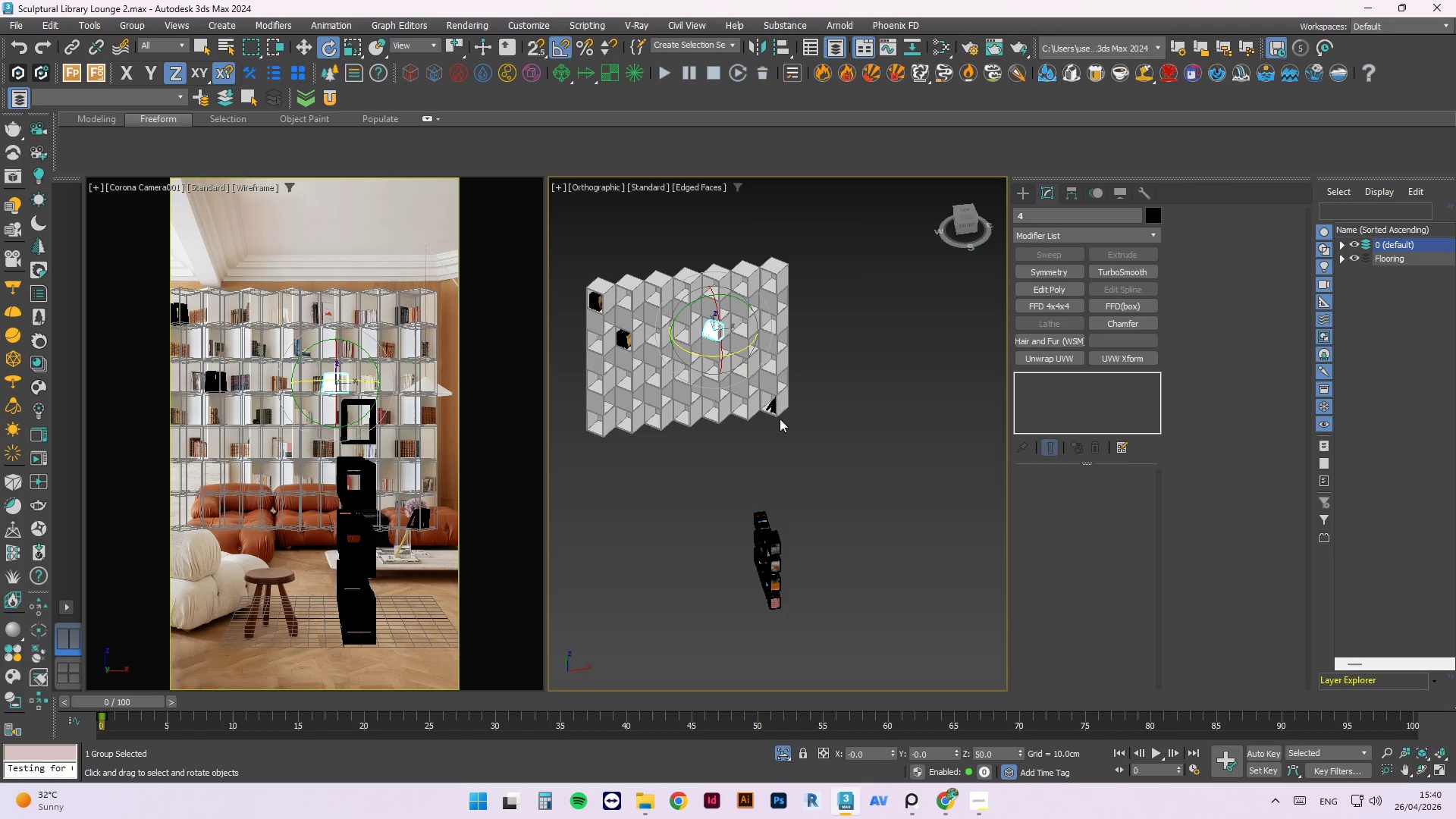 
left_click([792, 422])
 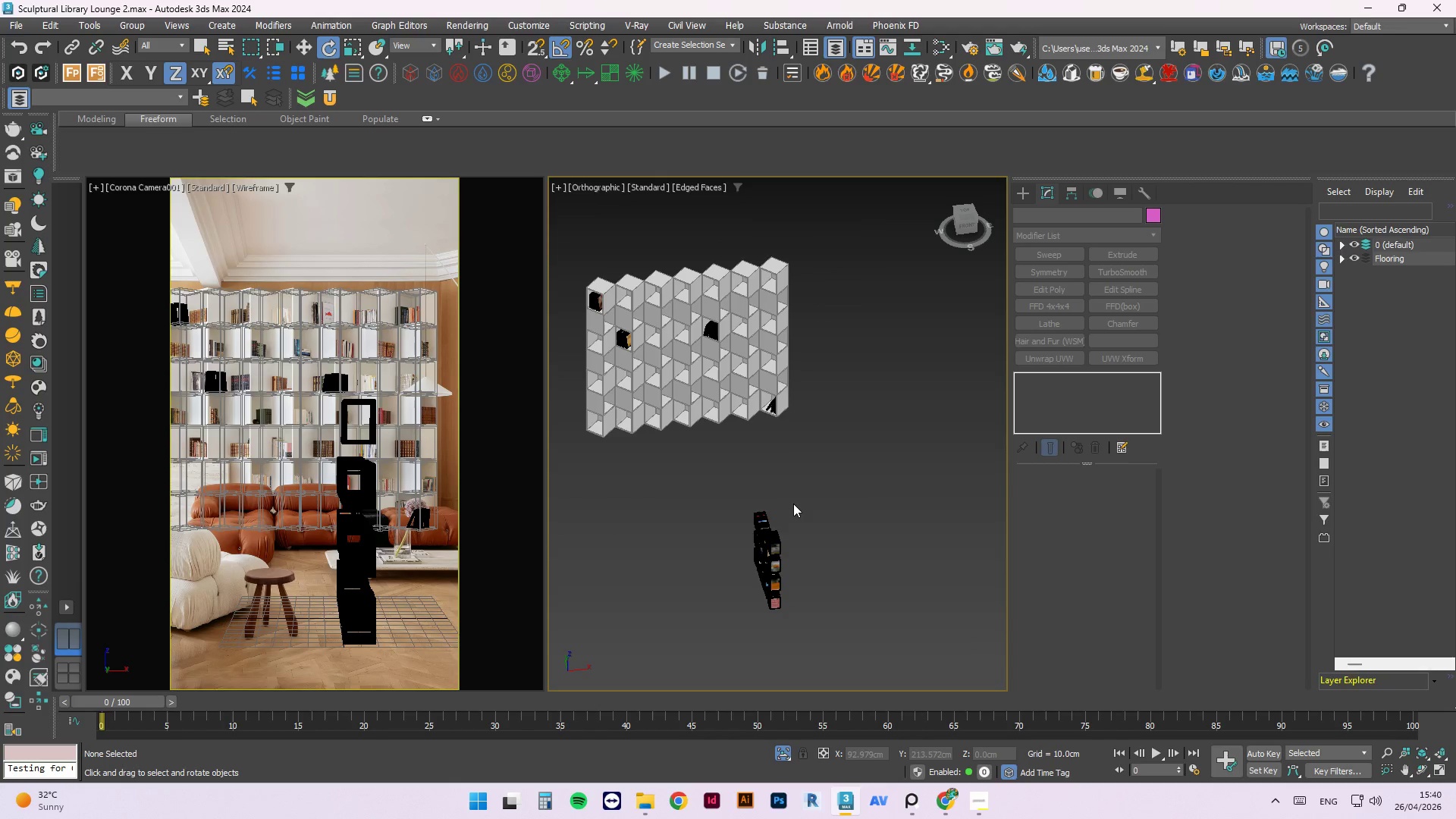 
hold_key(key=AltLeft, duration=0.59)
 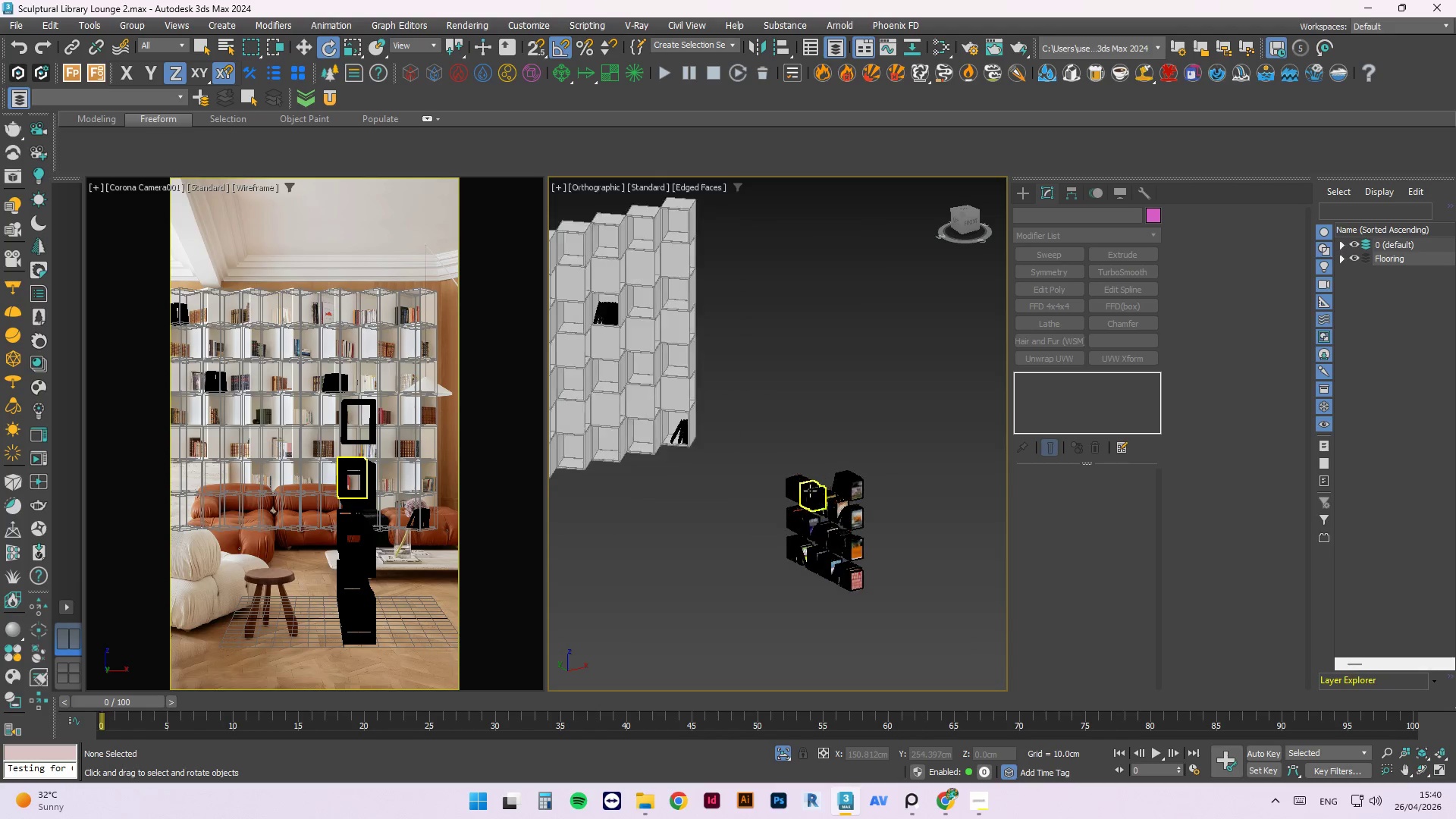 
left_click([849, 480])
 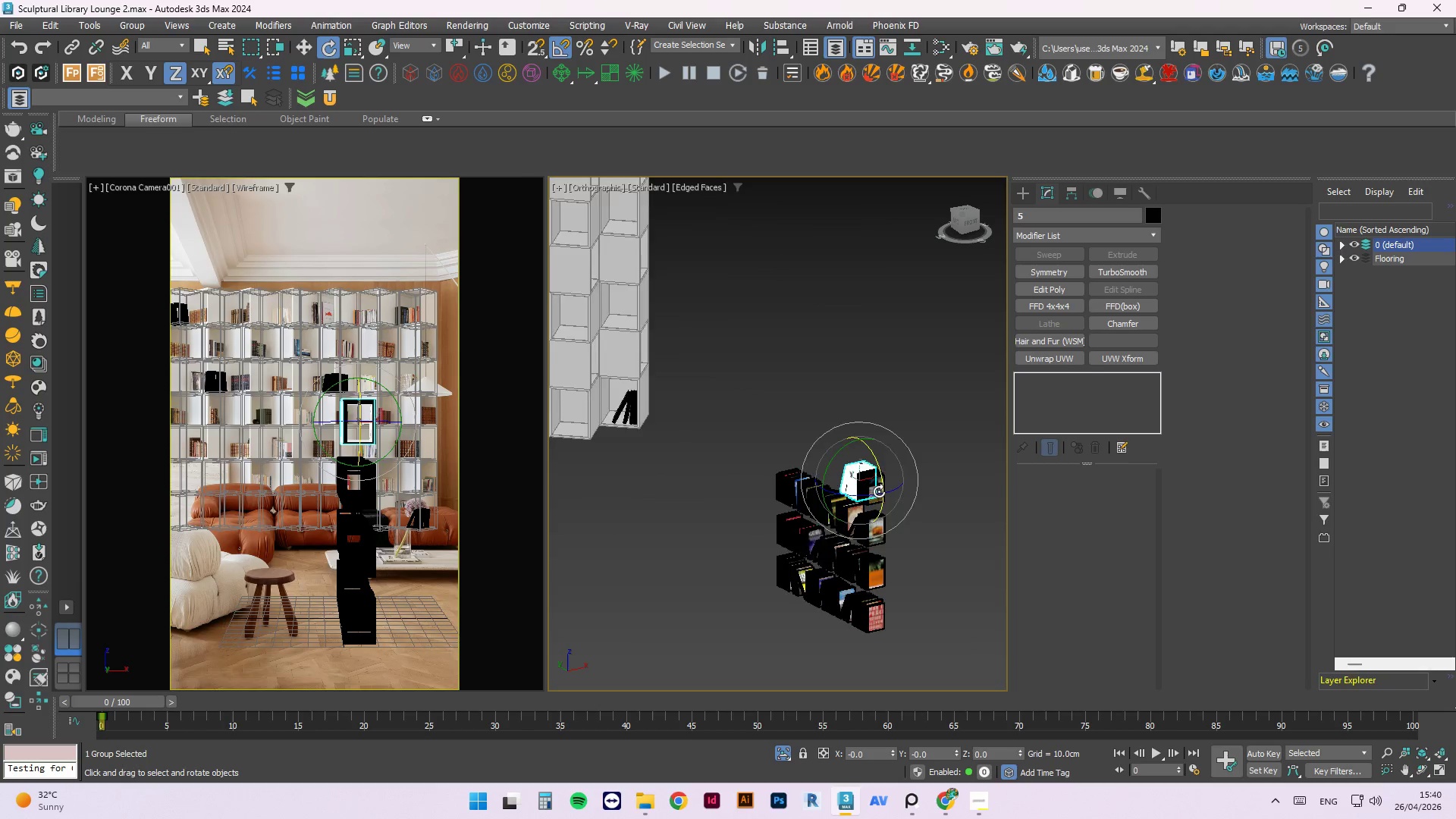 
scroll: coordinate [810, 491], scroll_direction: up, amount: 2.0
 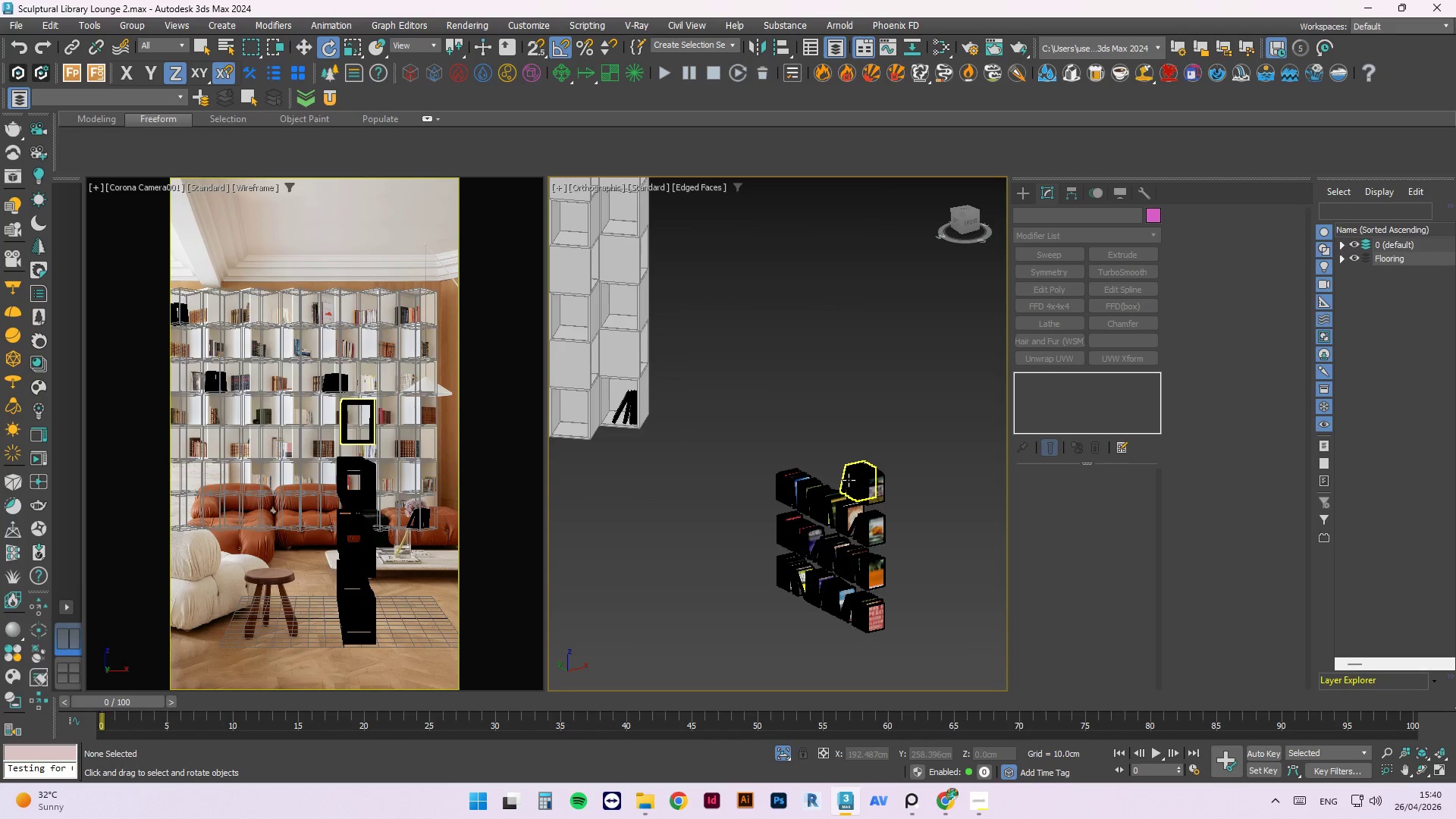 
scroll: coordinate [883, 496], scroll_direction: down, amount: 2.0
 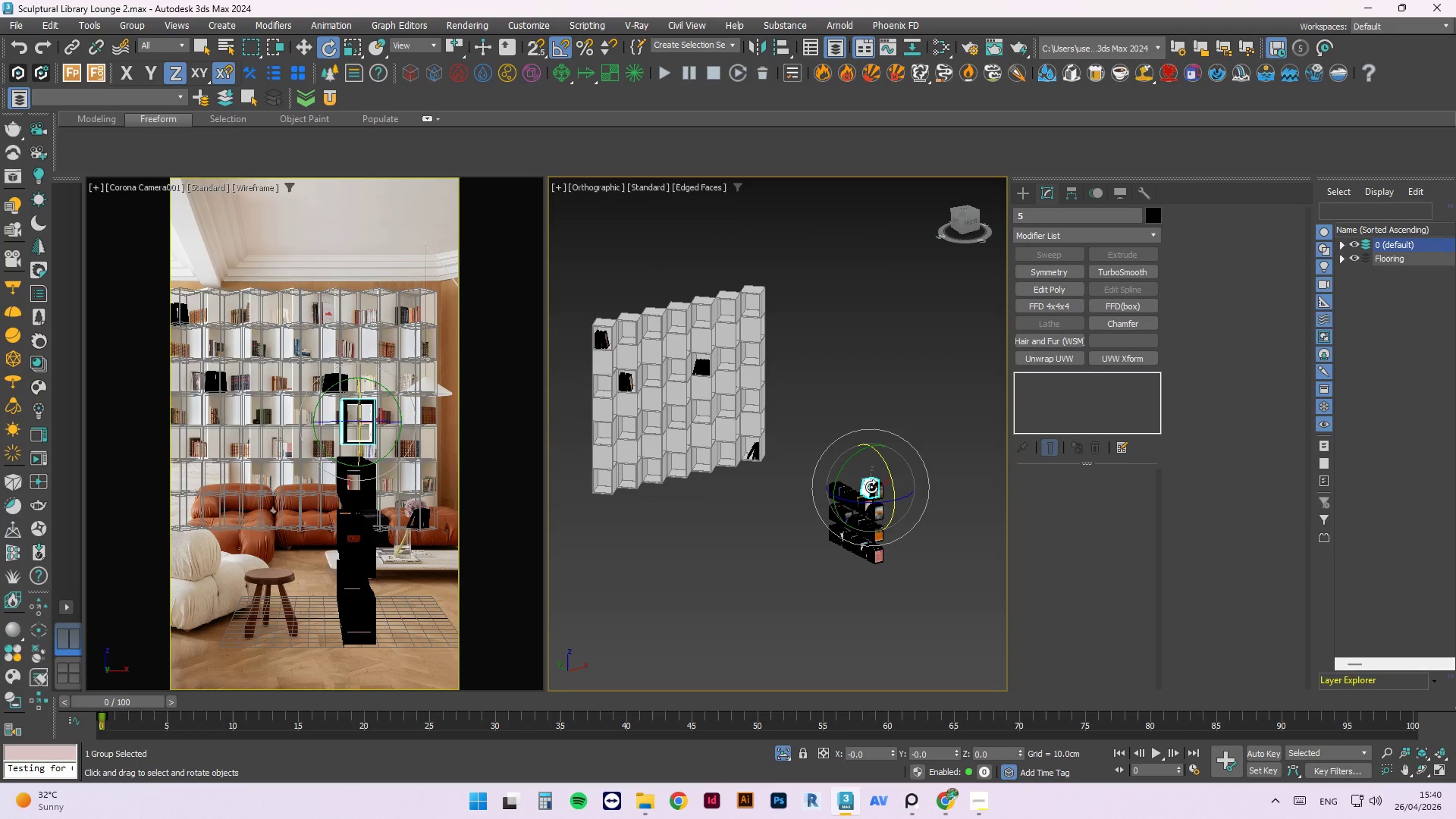 
key(W)
 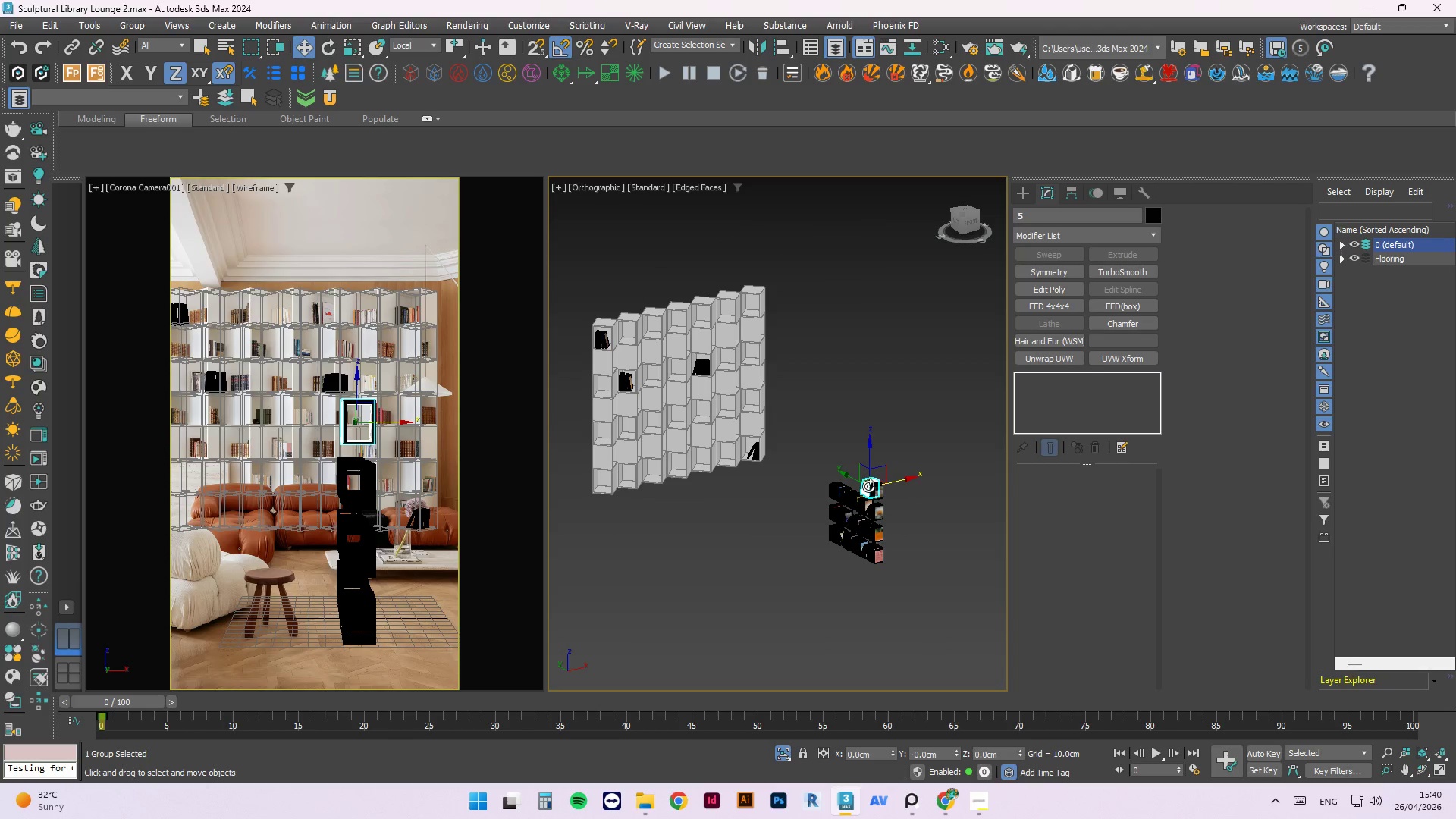 
left_click_drag(start_coordinate=[868, 486], to_coordinate=[529, 496])
 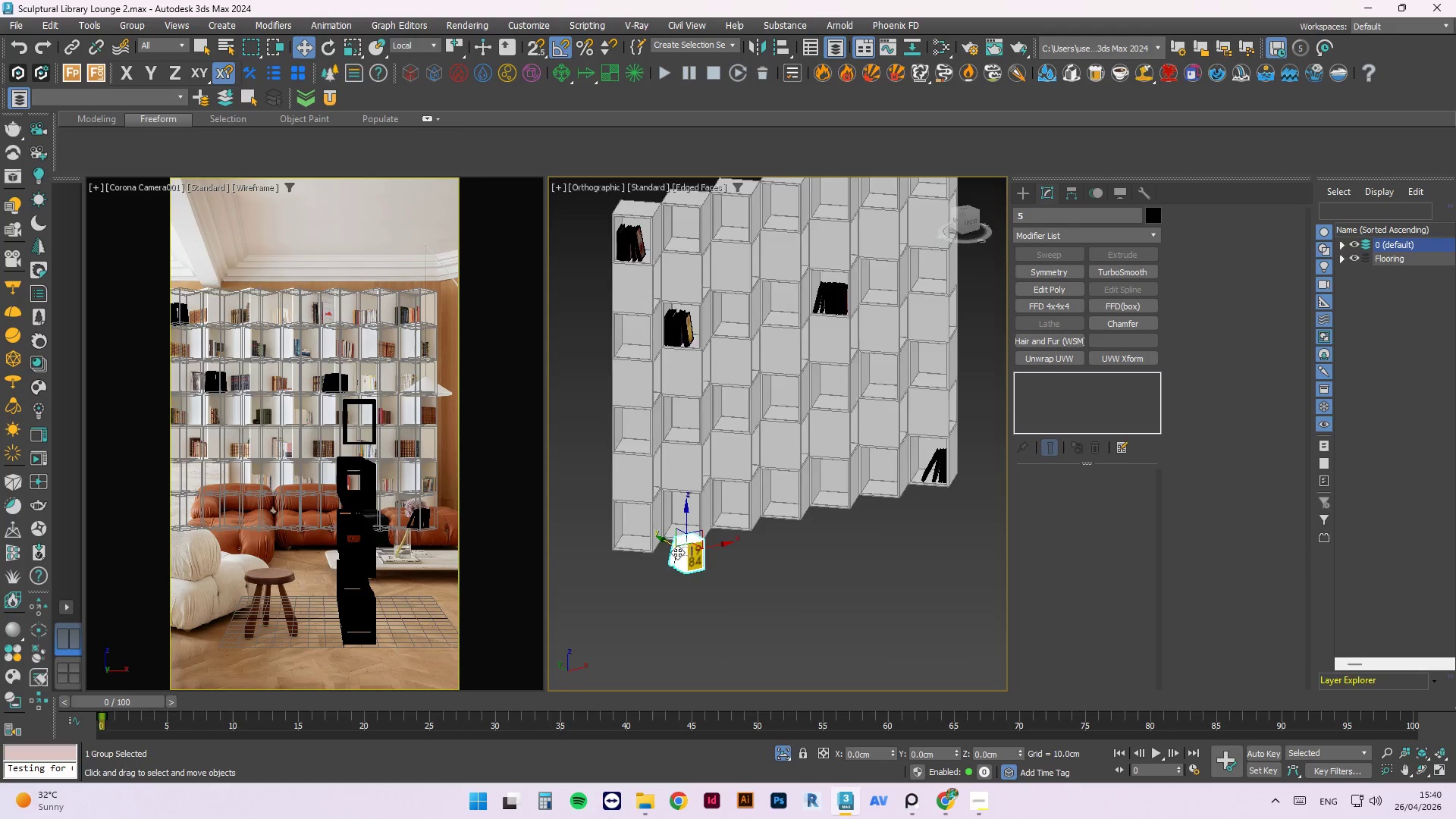 
scroll: coordinate [676, 318], scroll_direction: up, amount: 4.0
 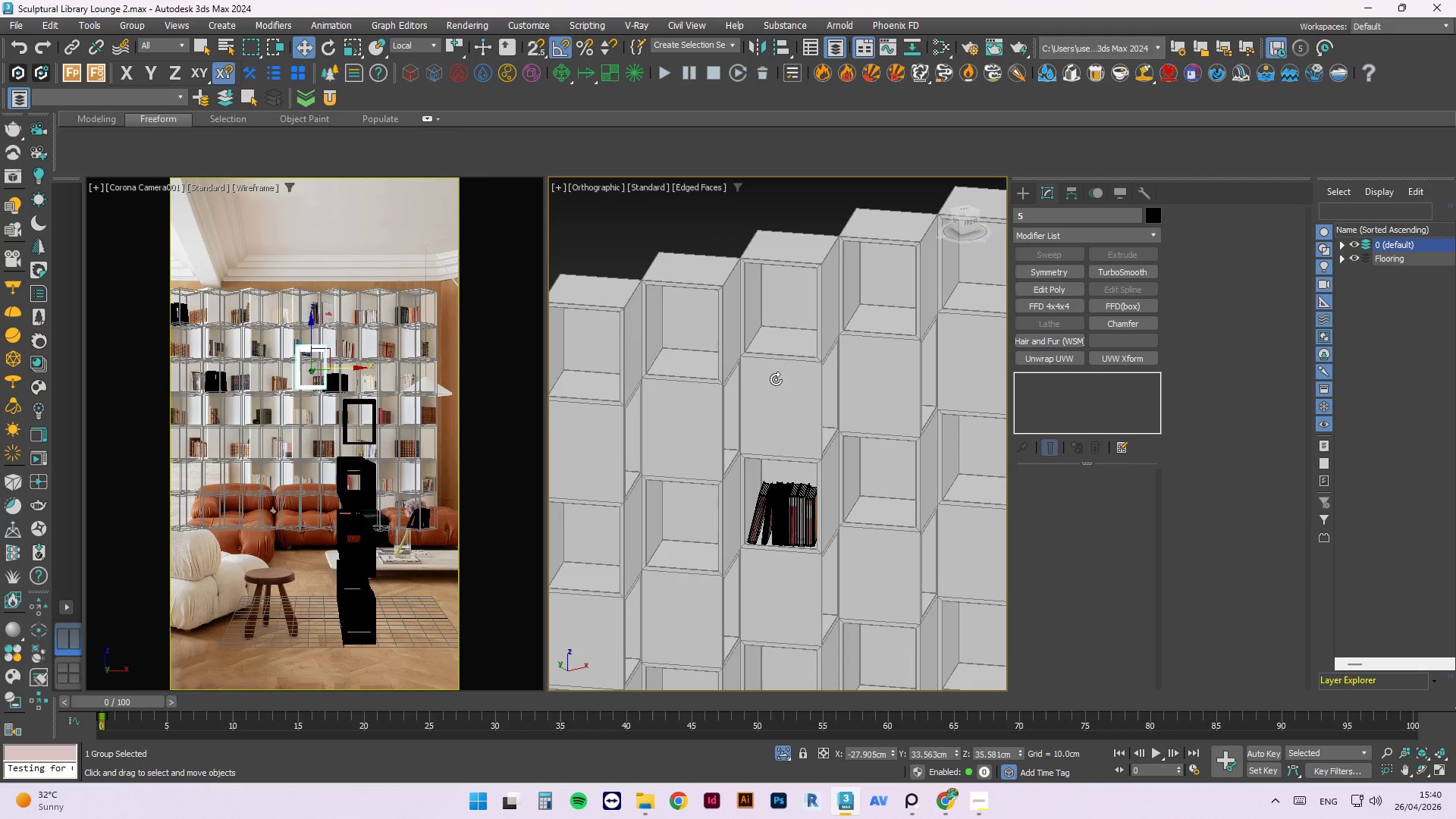 
scroll: coordinate [787, 295], scroll_direction: down, amount: 3.0
 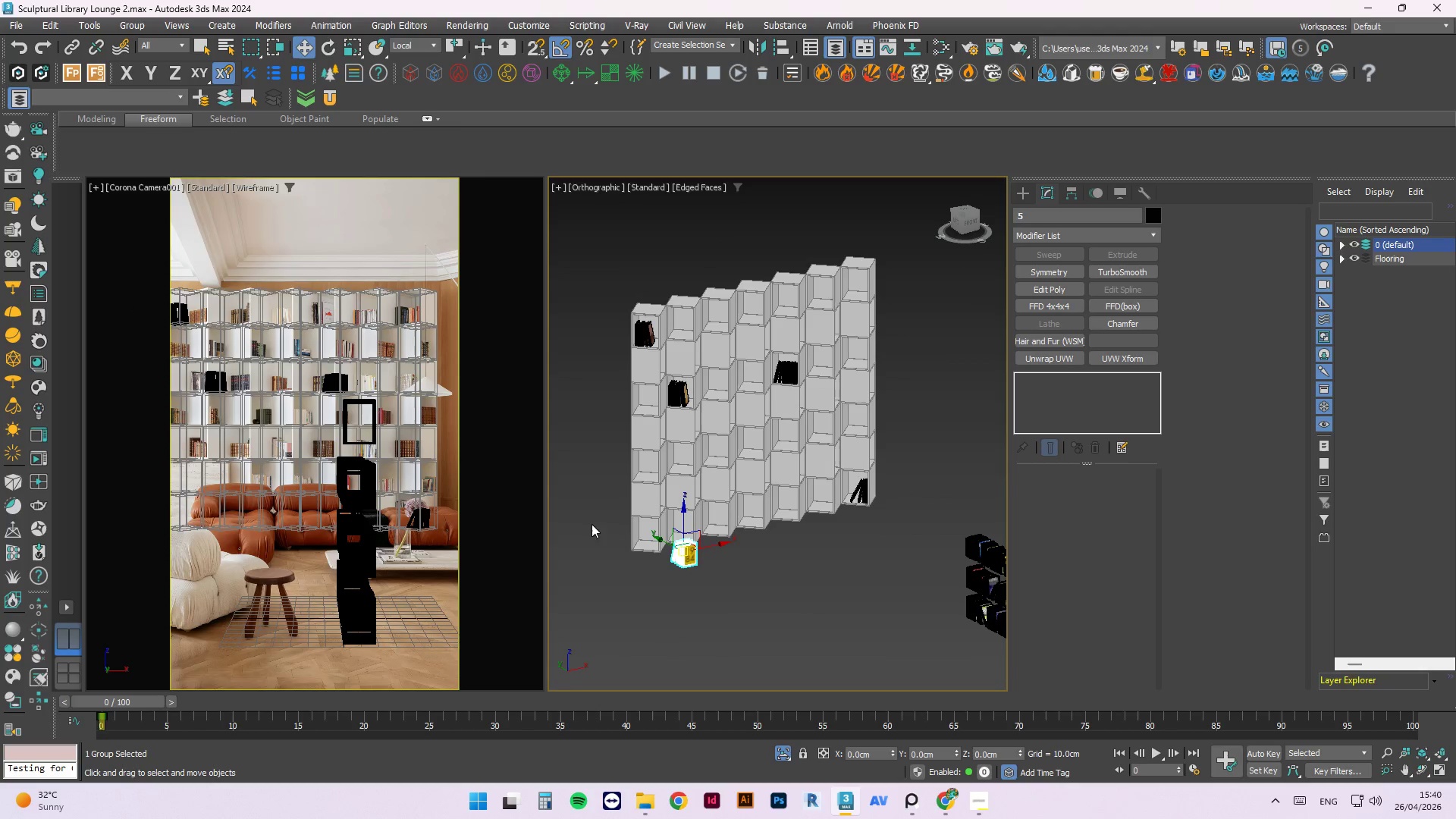 
left_click_drag(start_coordinate=[708, 575], to_coordinate=[810, 262])
 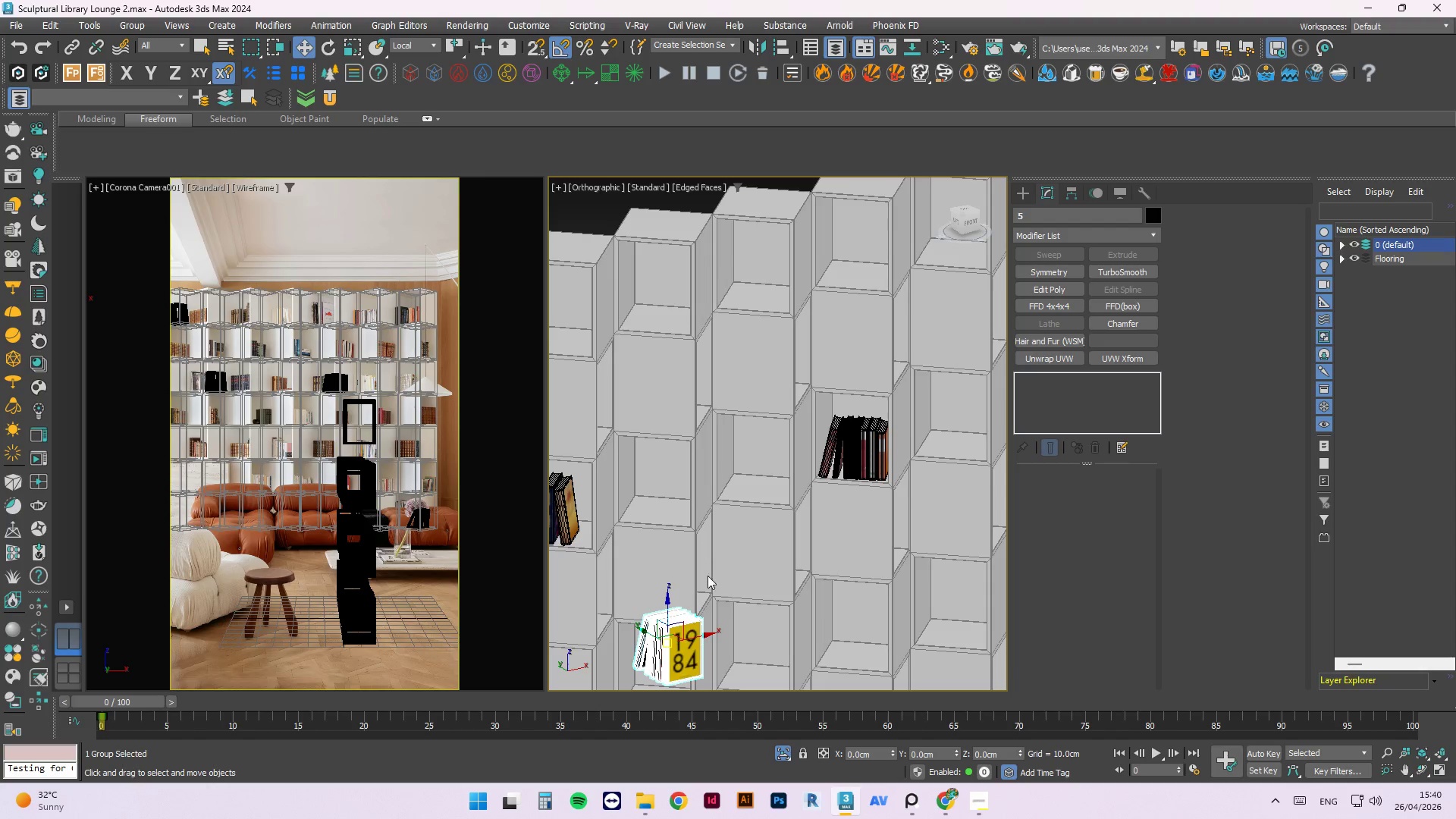 
scroll: coordinate [677, 552], scroll_direction: up, amount: 3.0
 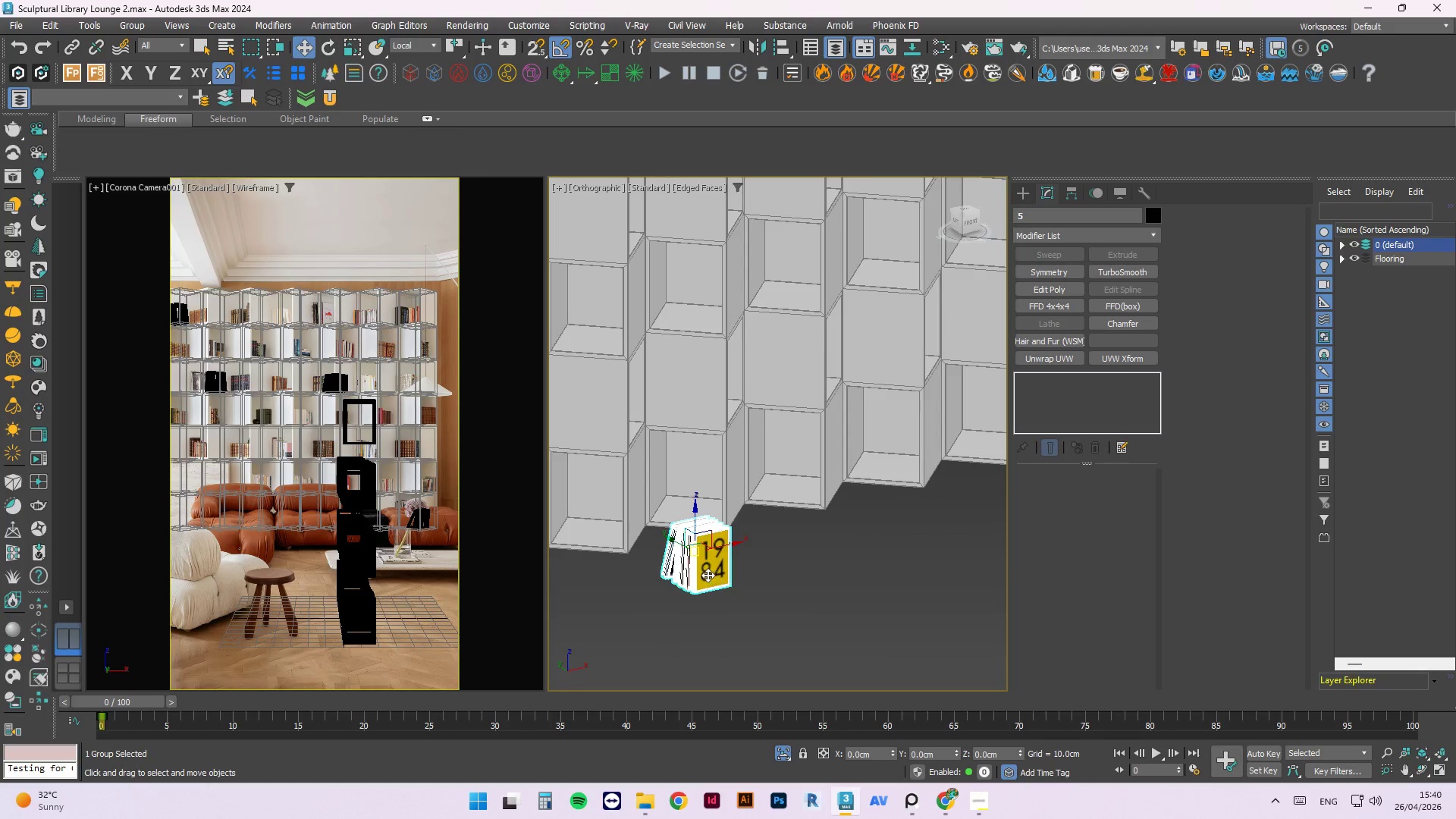 
scroll: coordinate [674, 563], scroll_direction: down, amount: 3.0
 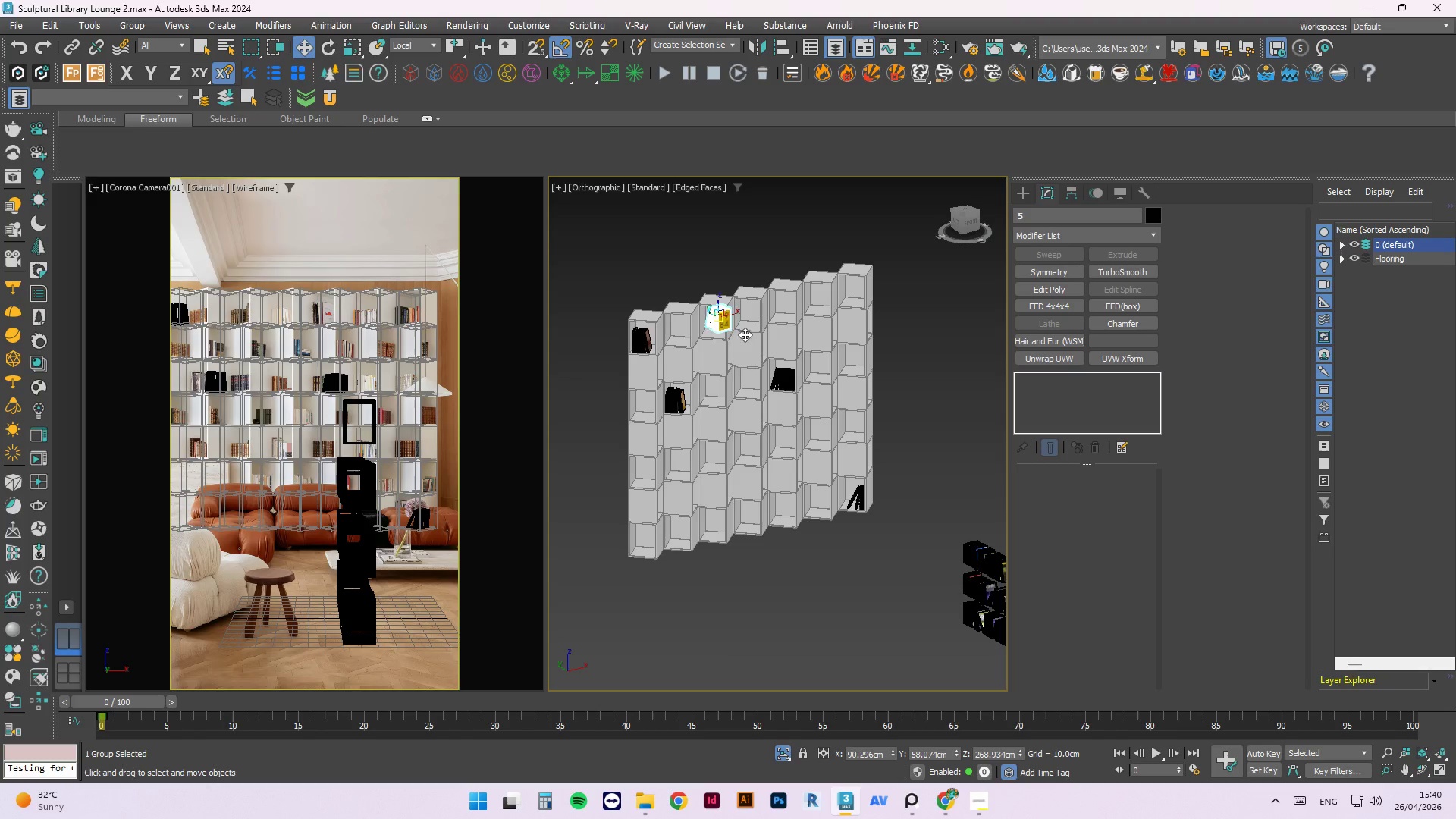 
scroll: coordinate [744, 341], scroll_direction: up, amount: 3.0
 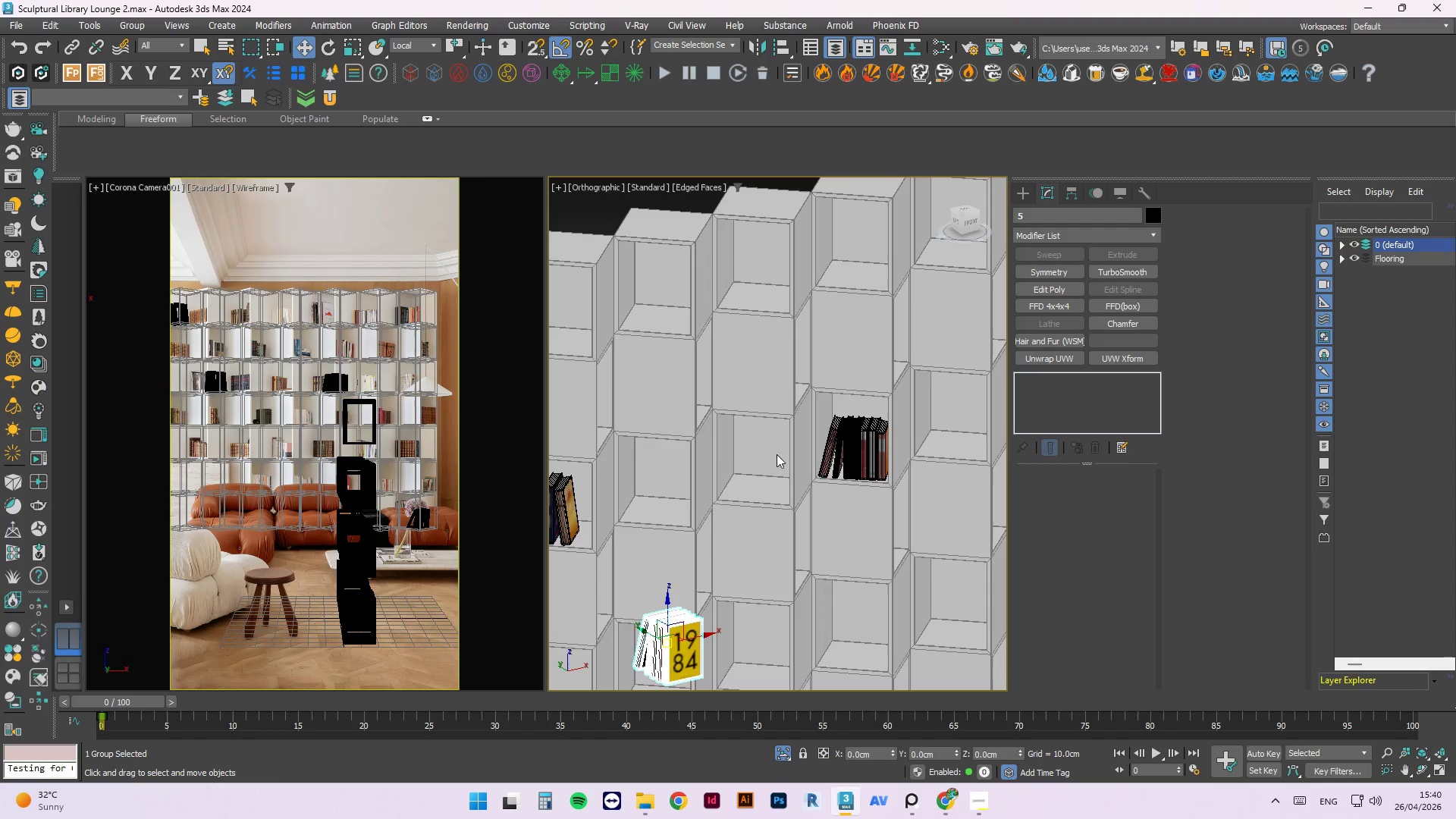 
left_click_drag(start_coordinate=[673, 674], to_coordinate=[653, 372])
 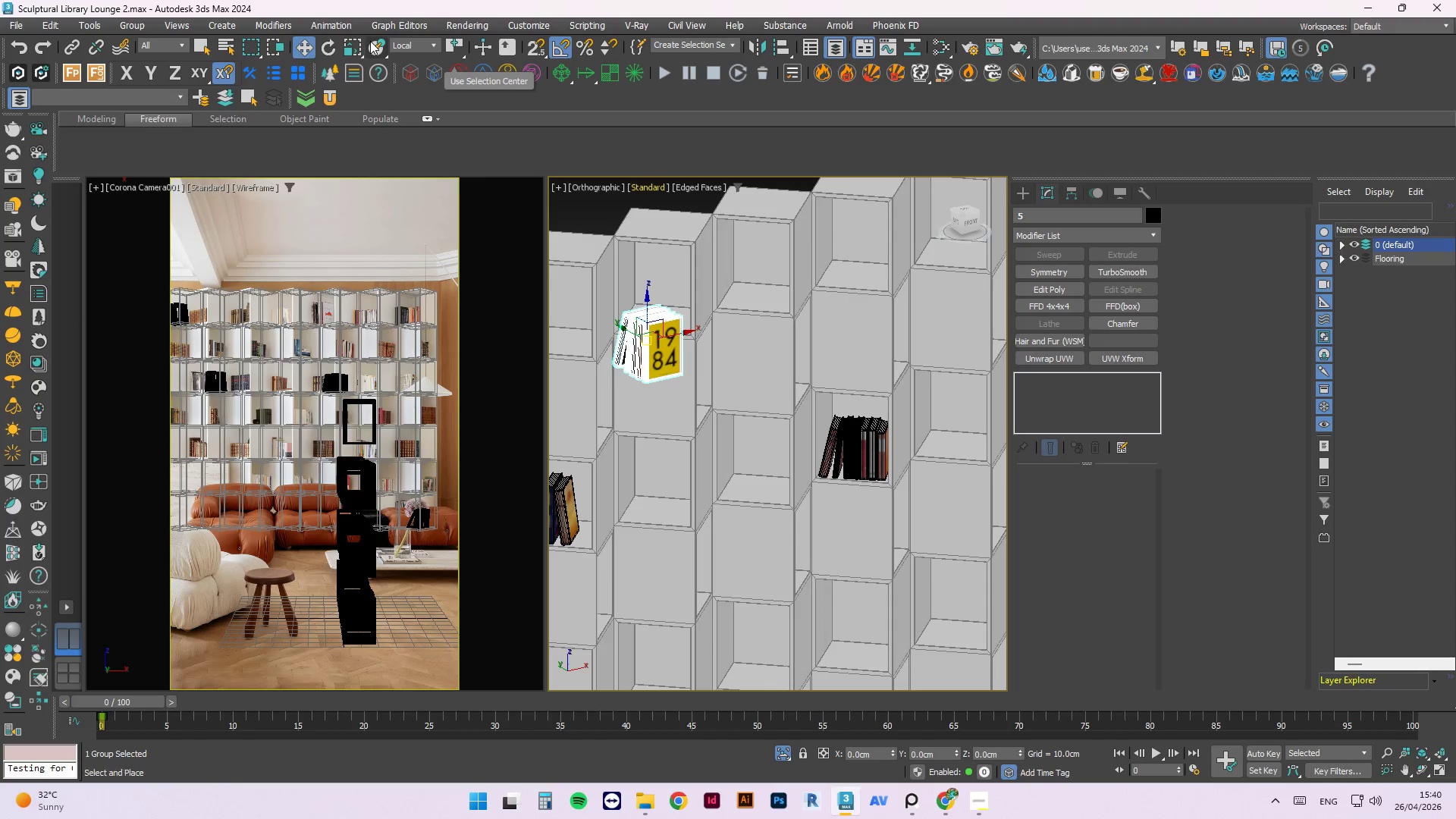 
left_click([372, 43])
 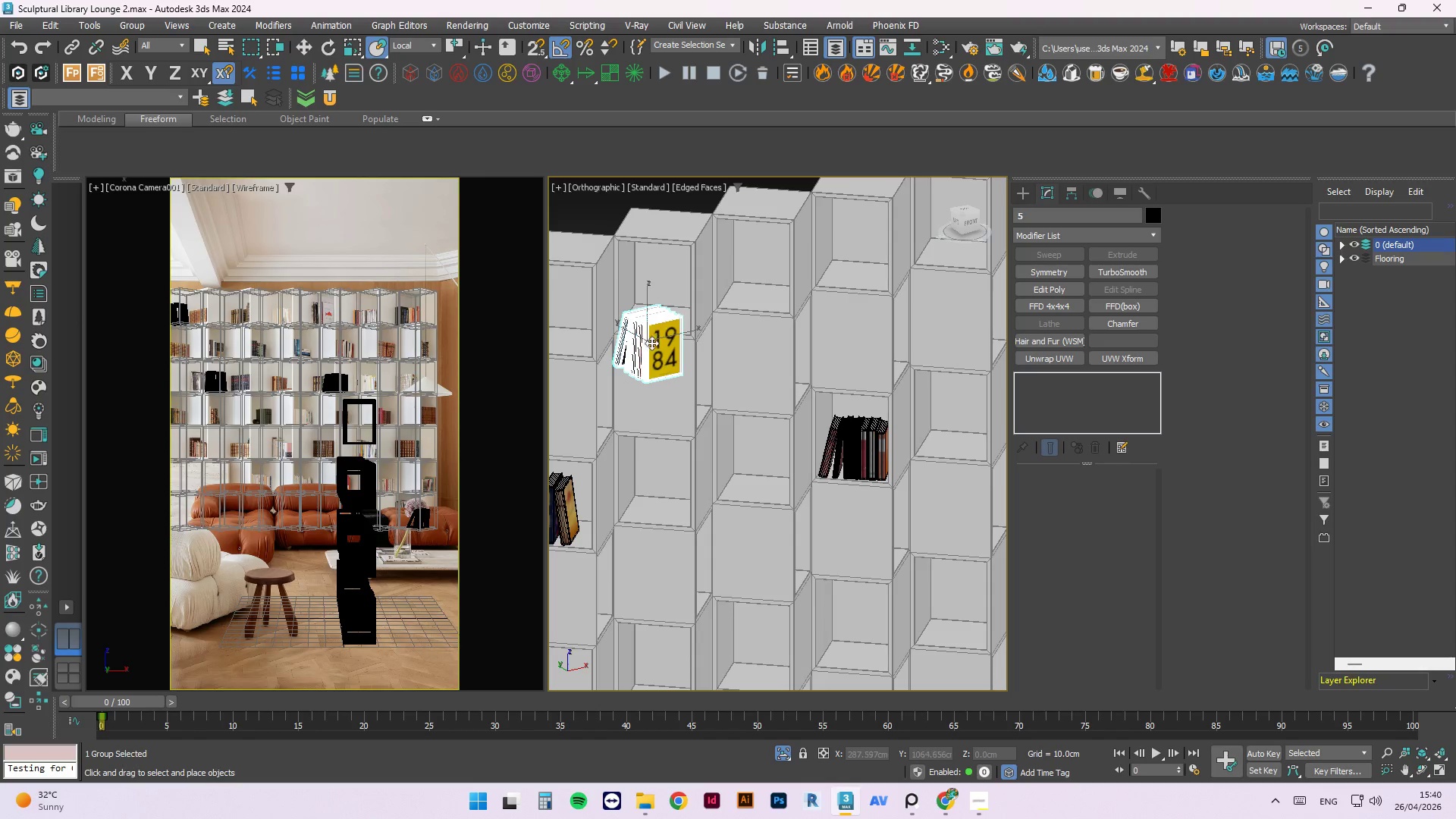 
left_click_drag(start_coordinate=[652, 353], to_coordinate=[656, 316])
 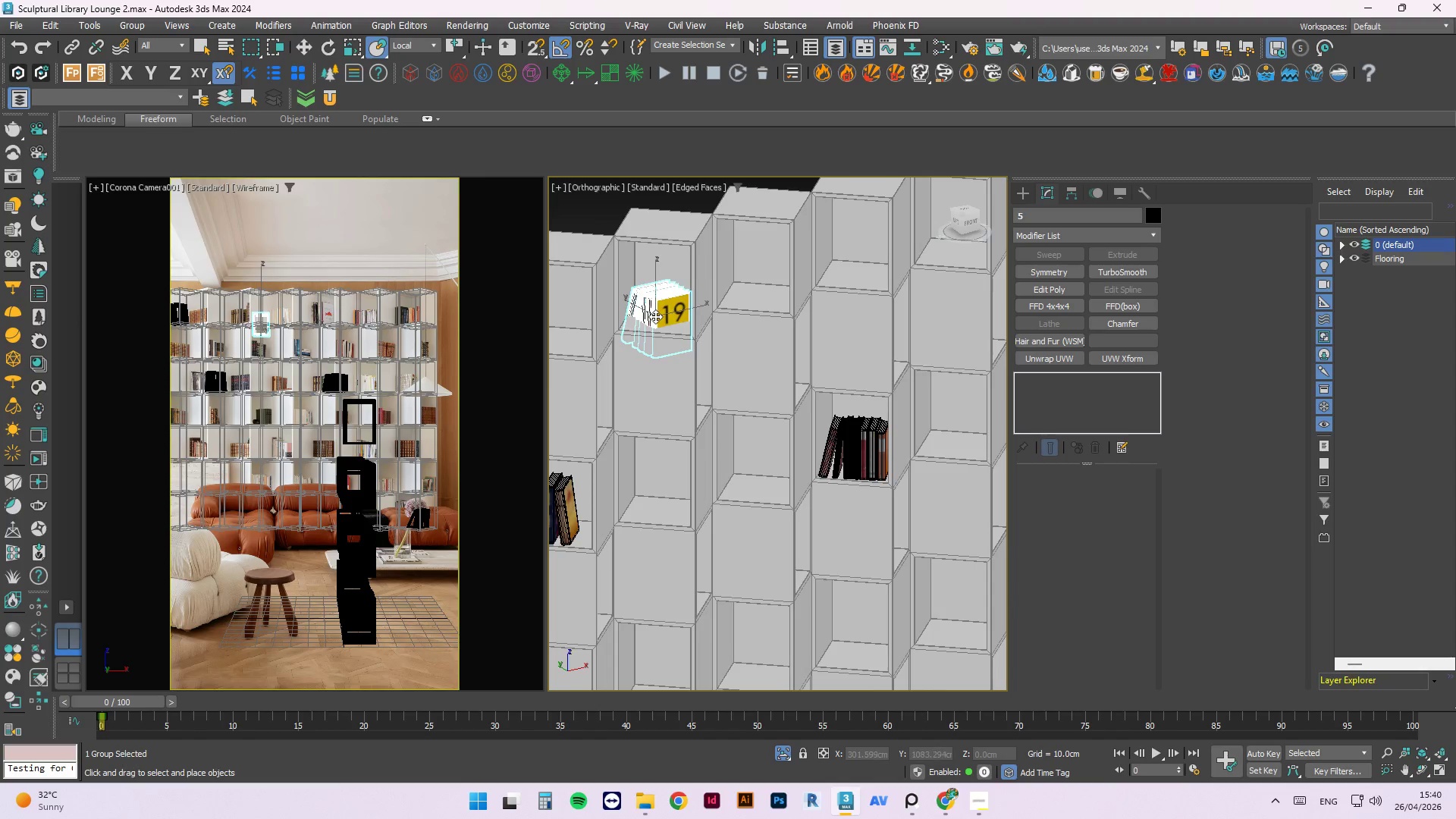 
scroll: coordinate [655, 316], scroll_direction: up, amount: 3.0
 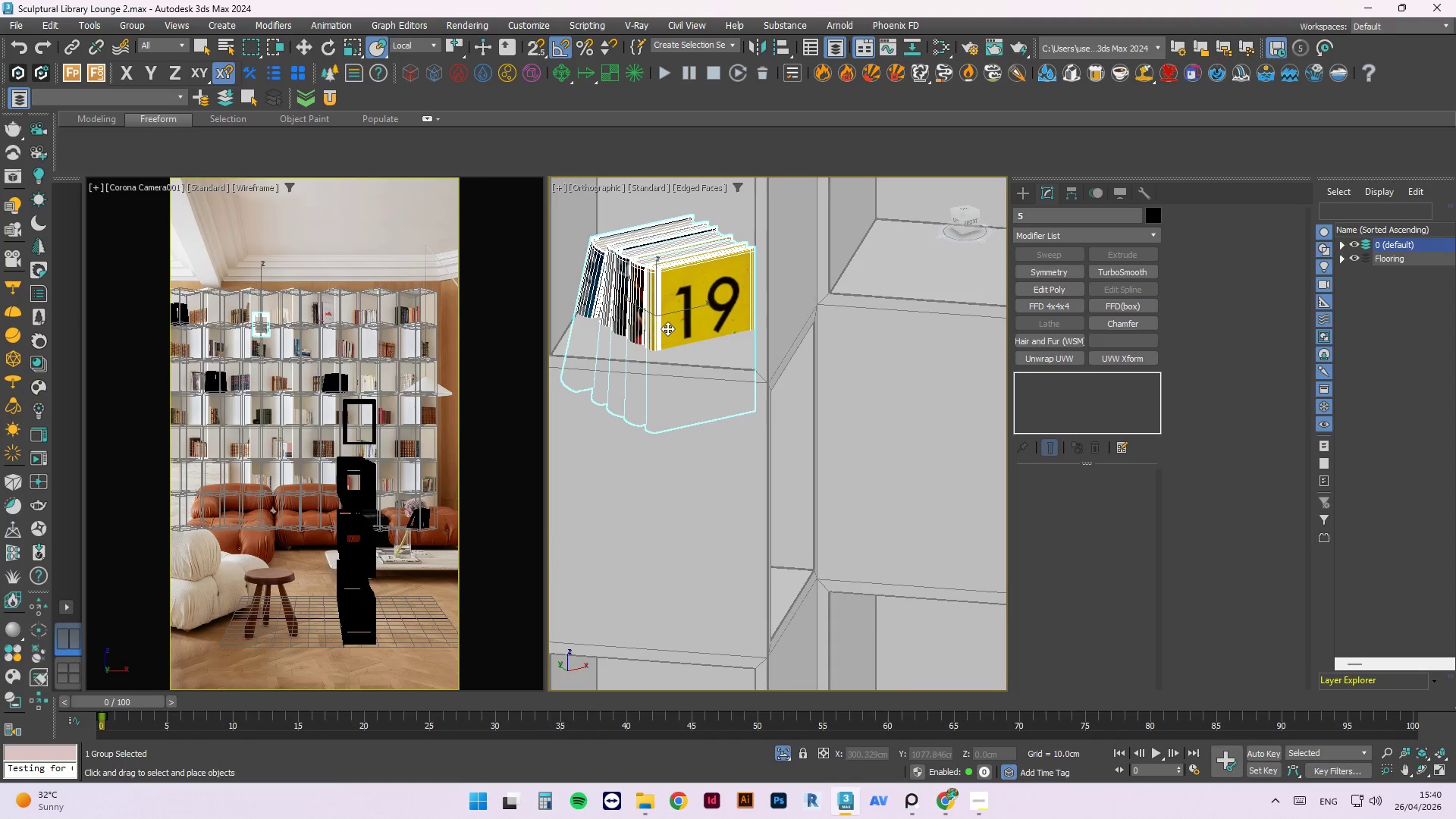 
key(E)
 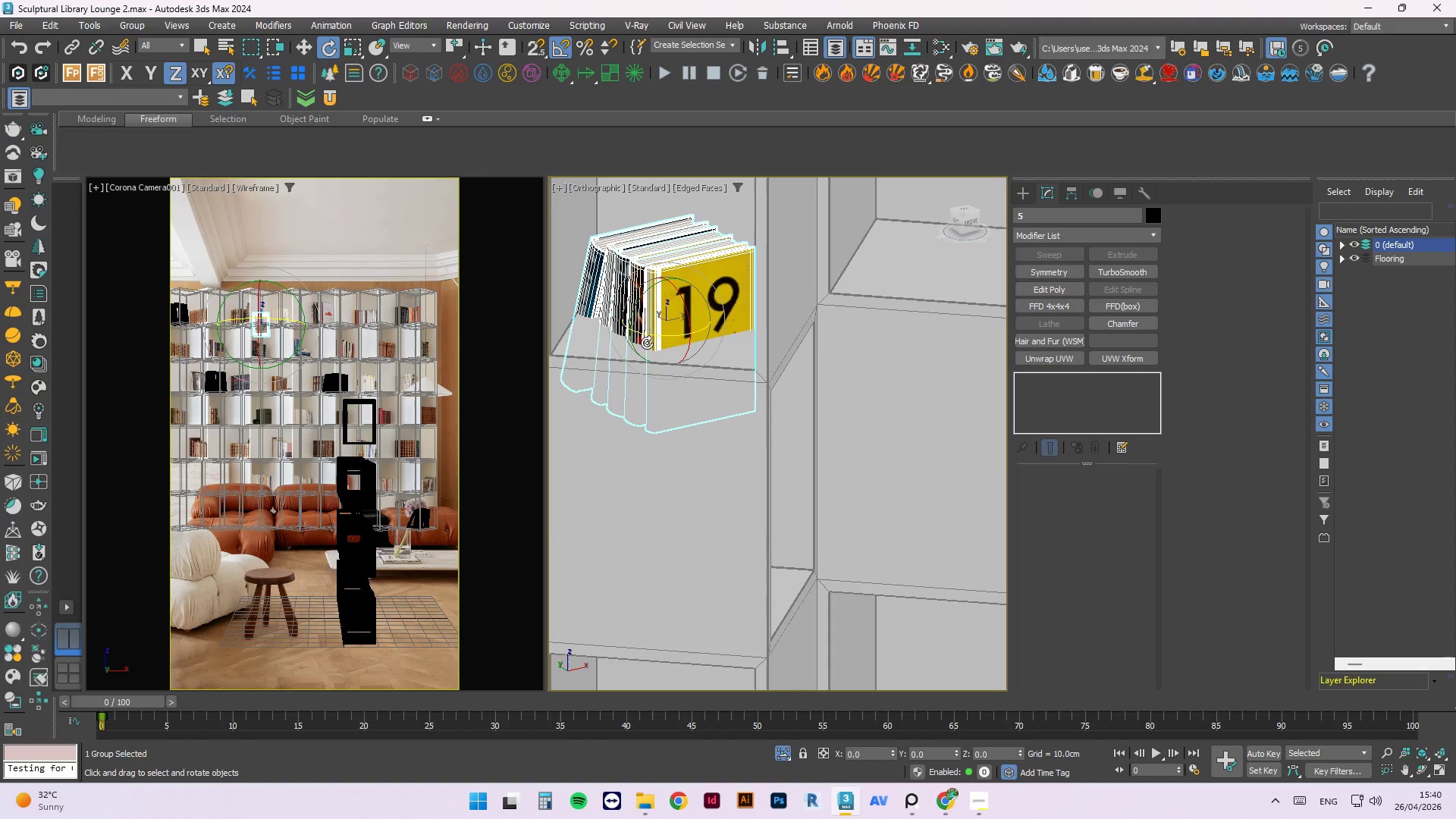 
left_click_drag(start_coordinate=[647, 343], to_coordinate=[665, 343])
 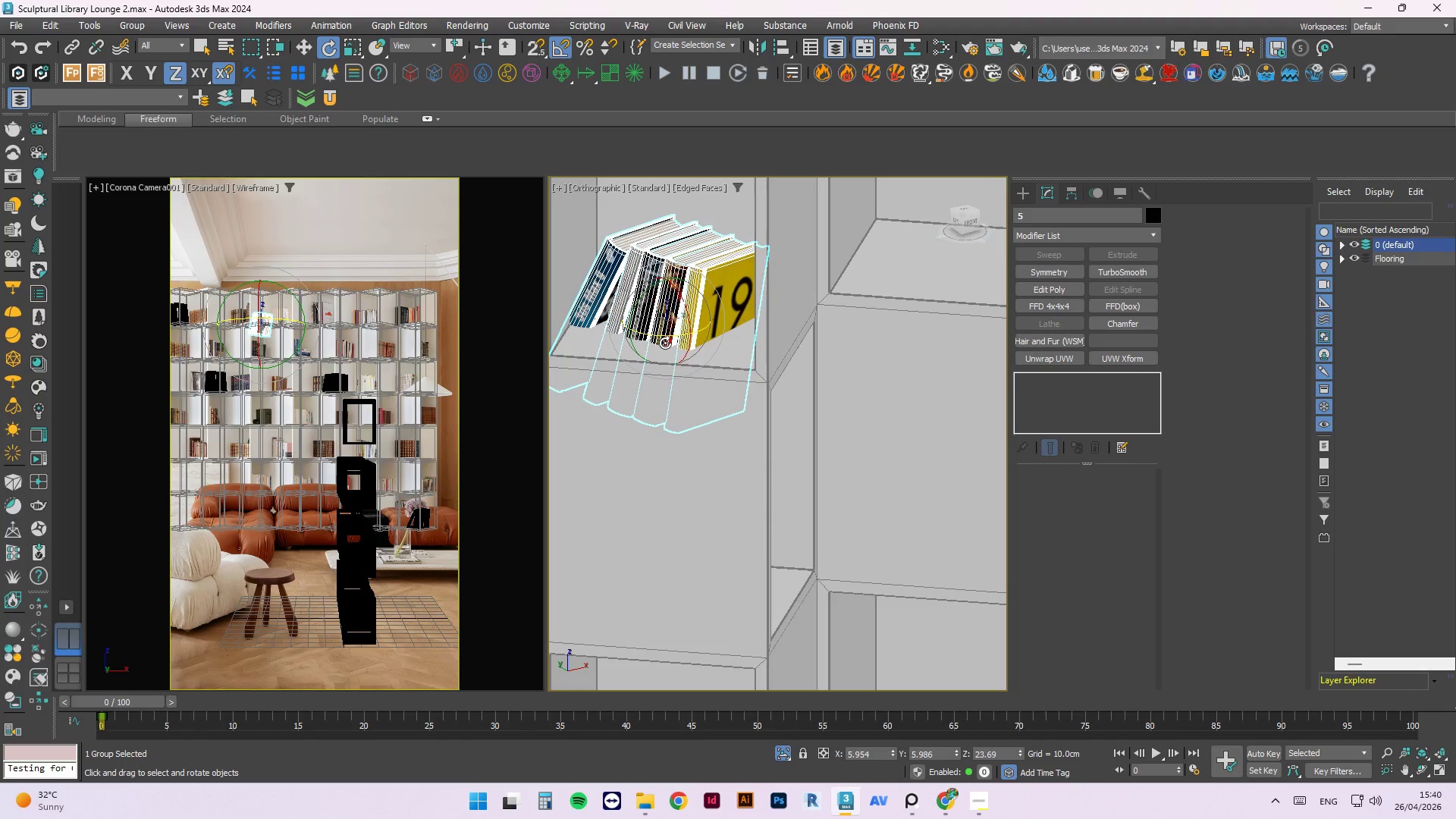 
key(Control+Z)
 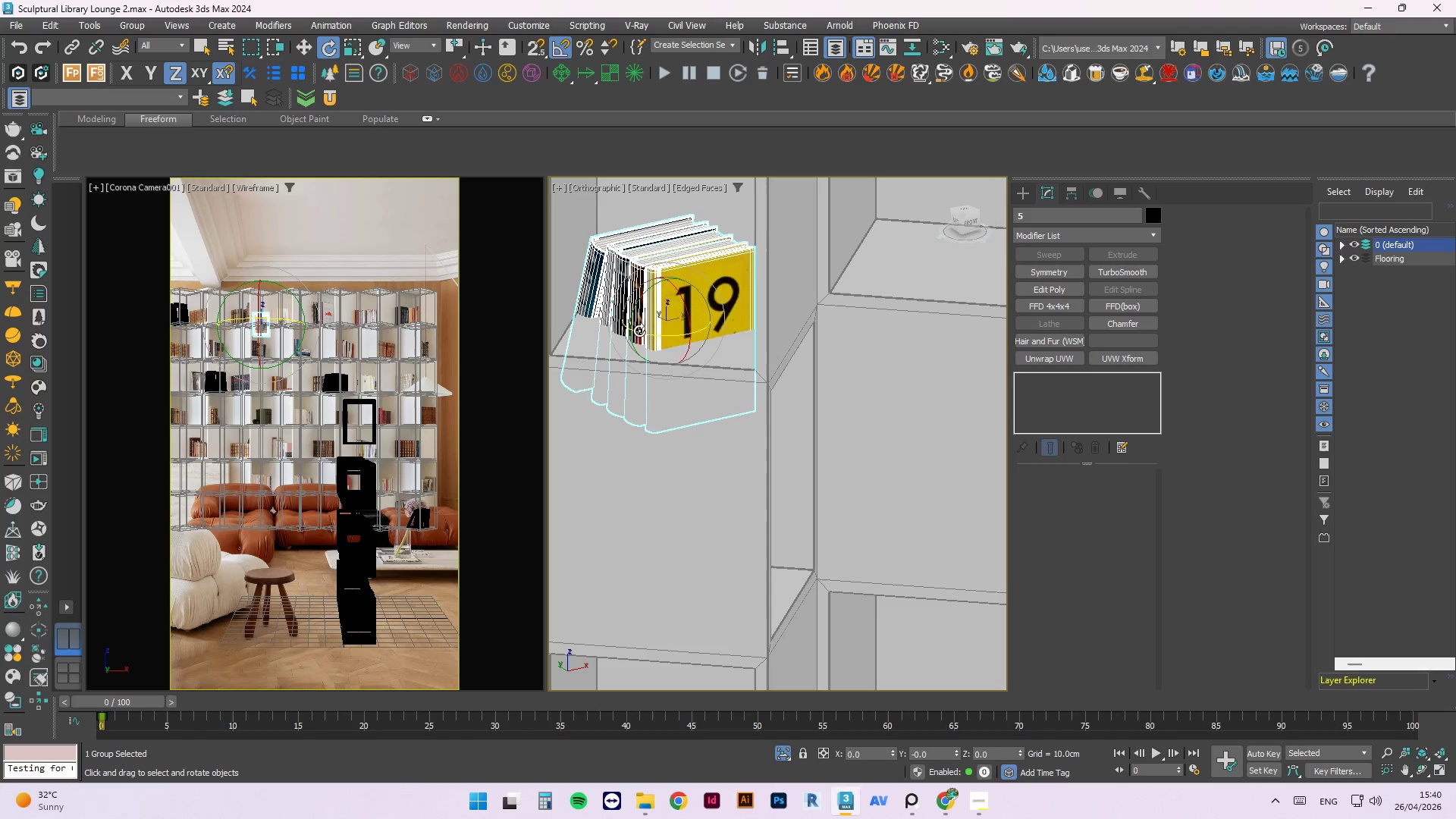 
left_click_drag(start_coordinate=[639, 331], to_coordinate=[676, 335])
 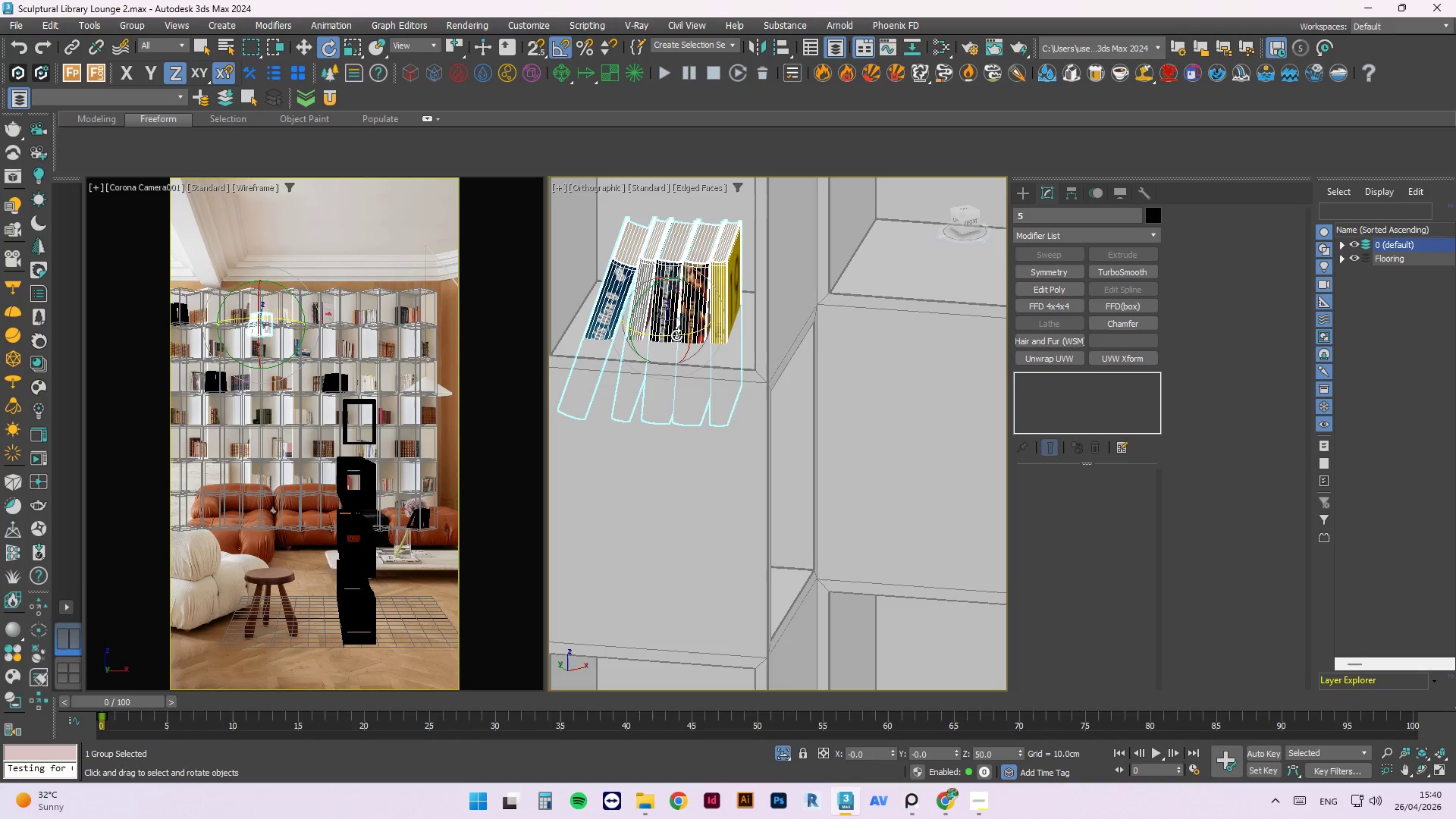 
key(W)
 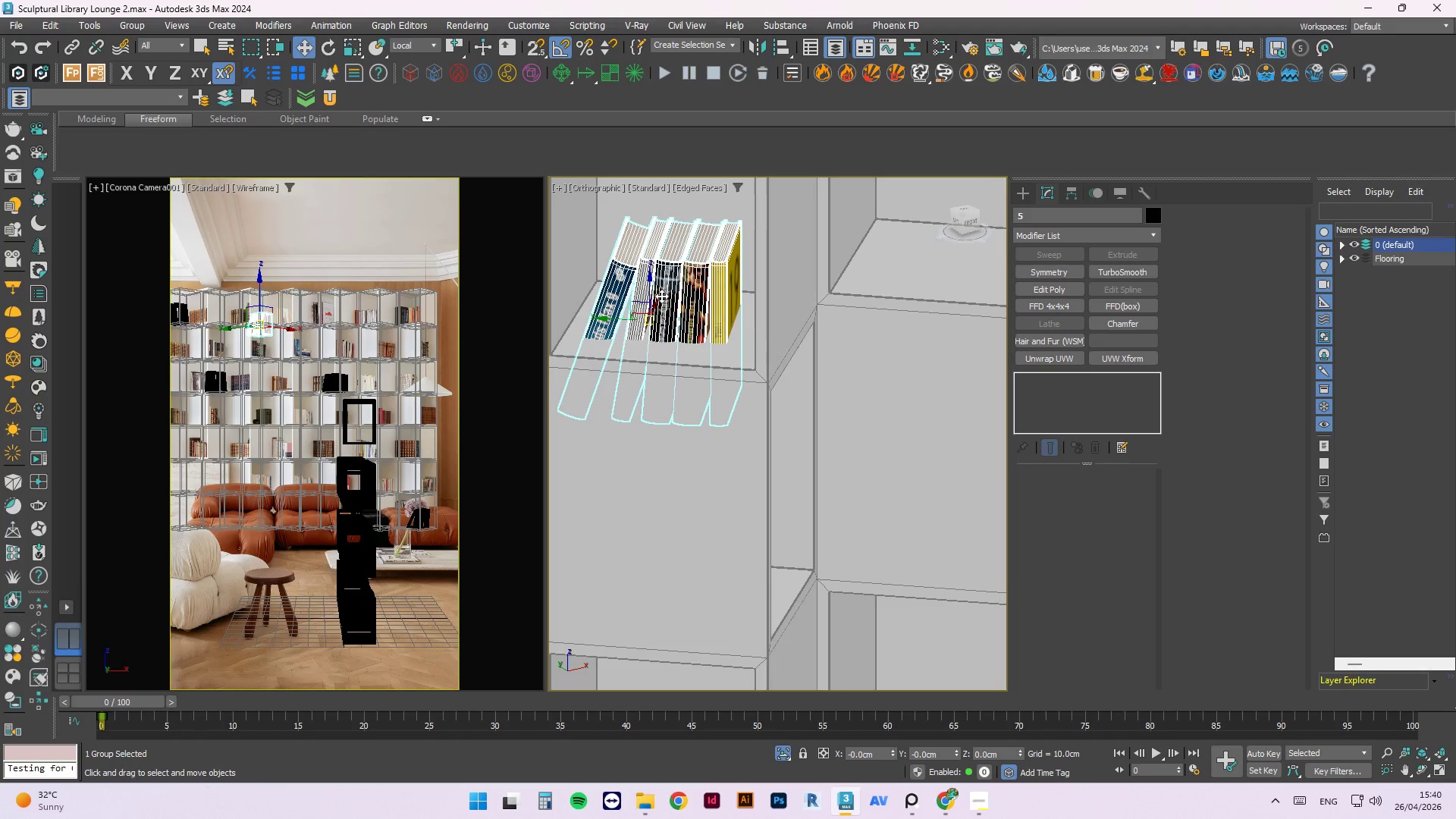 
left_click_drag(start_coordinate=[653, 291], to_coordinate=[645, 243])
 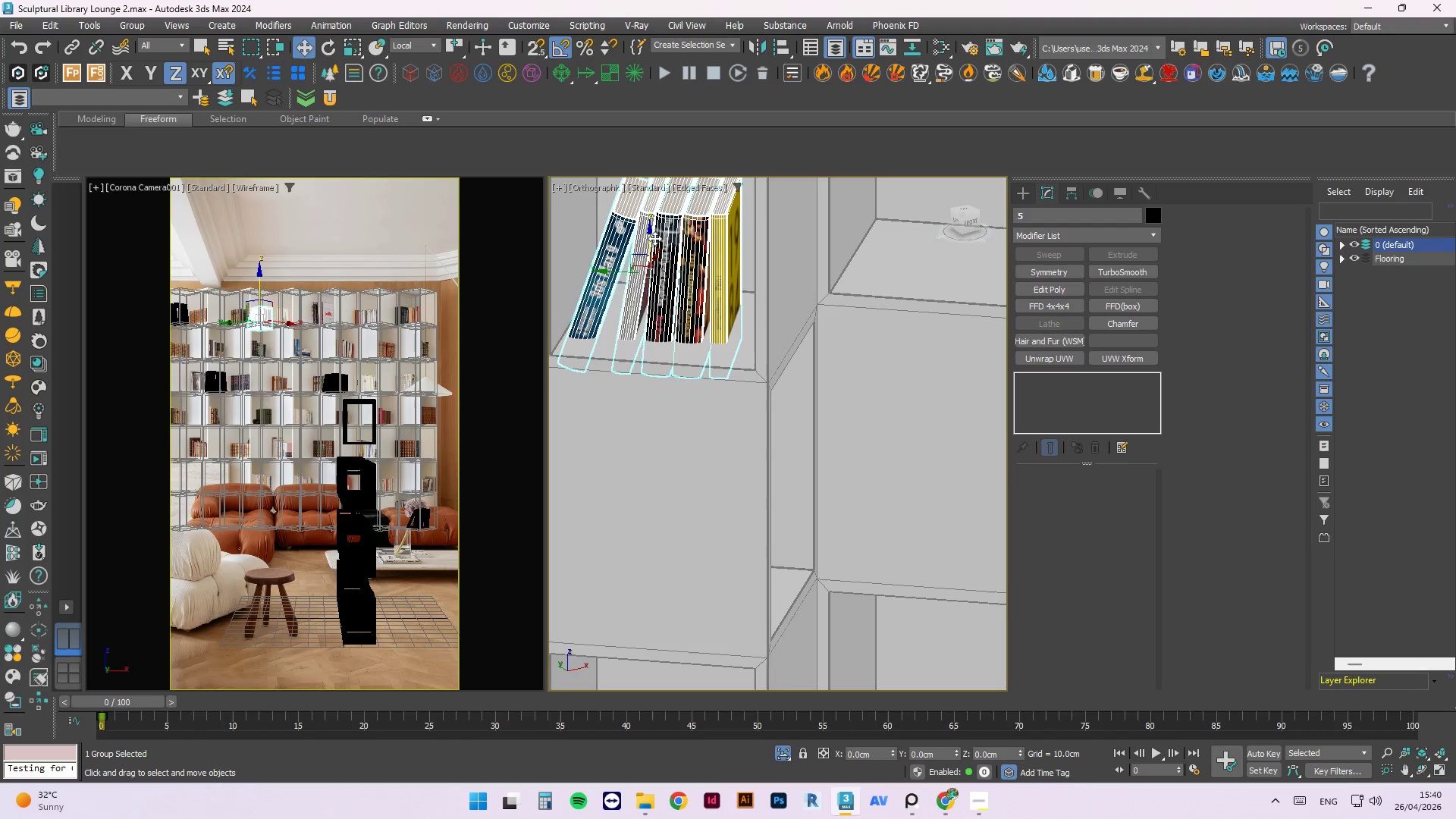 
left_click_drag(start_coordinate=[651, 238], to_coordinate=[648, 215])
 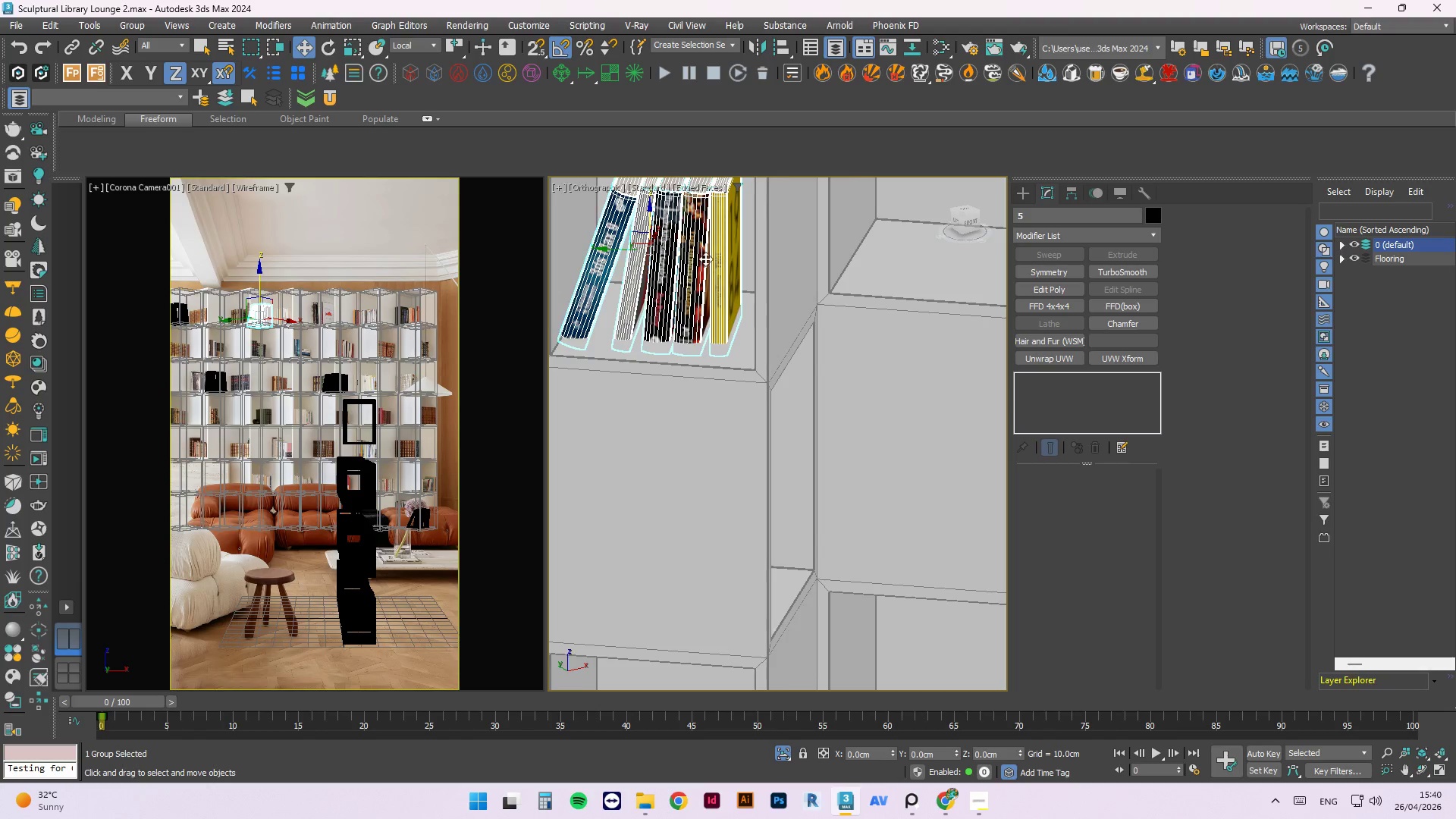 
hold_key(key=AltLeft, duration=3.39)
 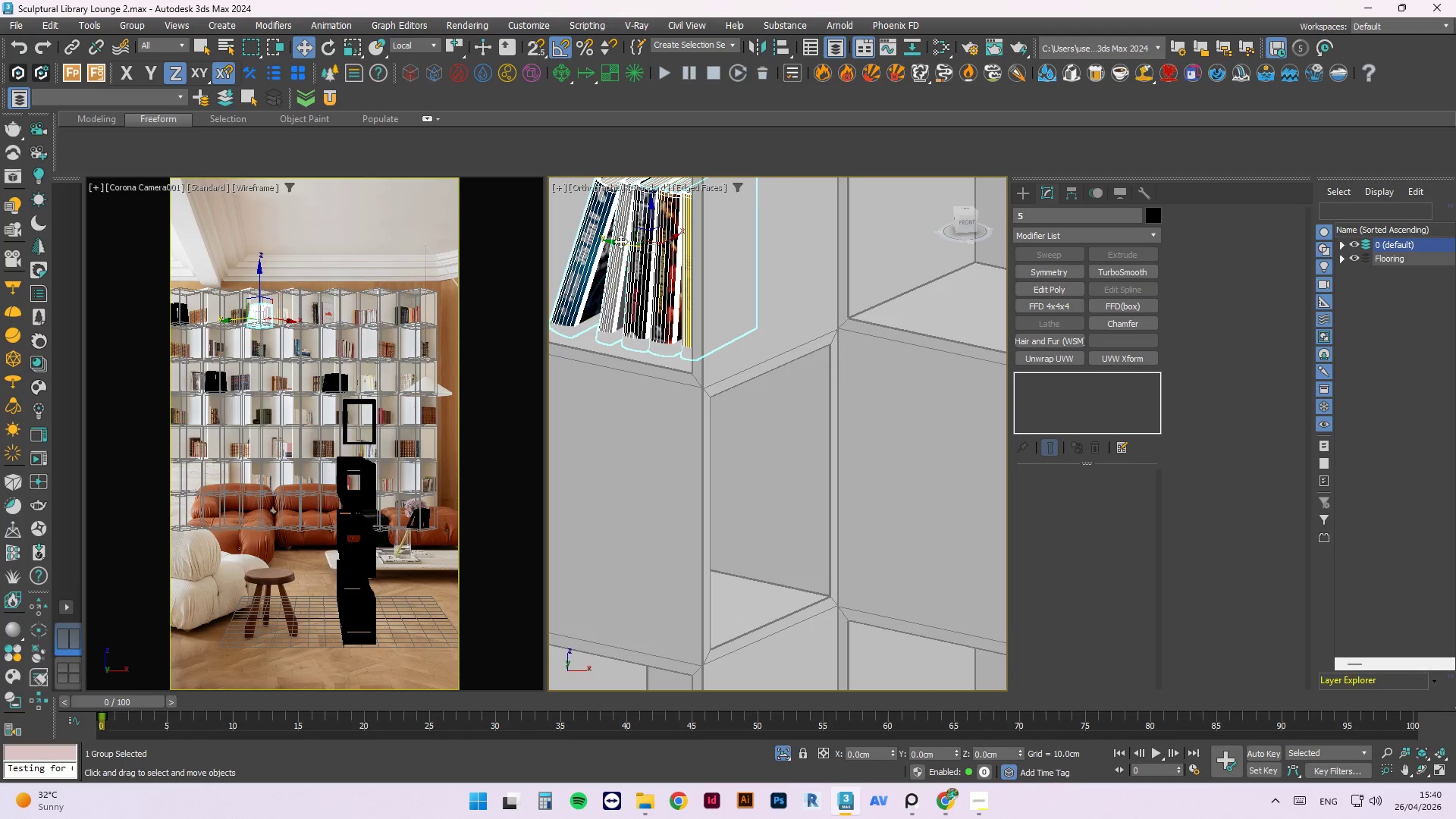 
left_click_drag(start_coordinate=[620, 241], to_coordinate=[630, 249])
 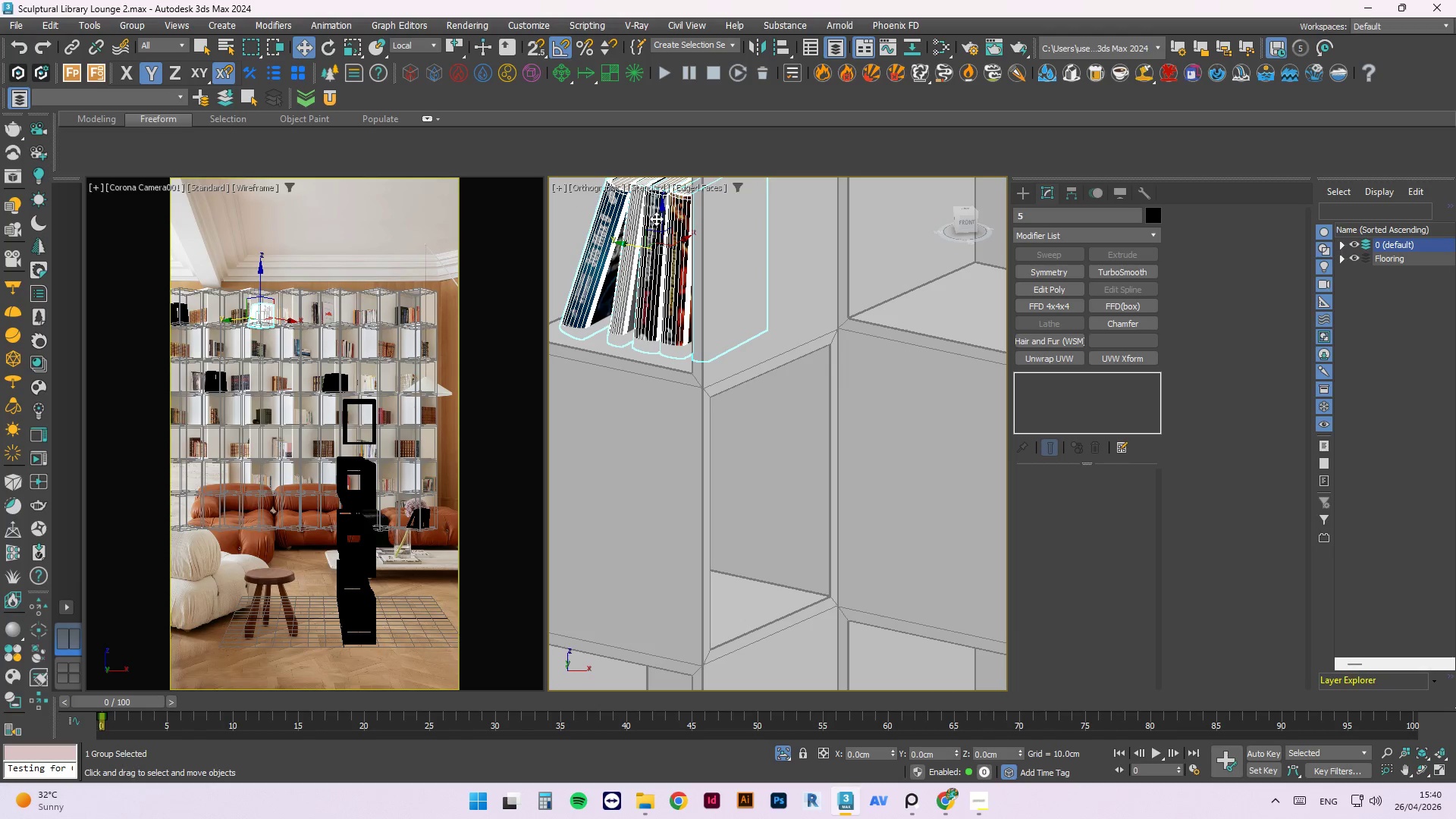 
left_click_drag(start_coordinate=[656, 218], to_coordinate=[661, 212])
 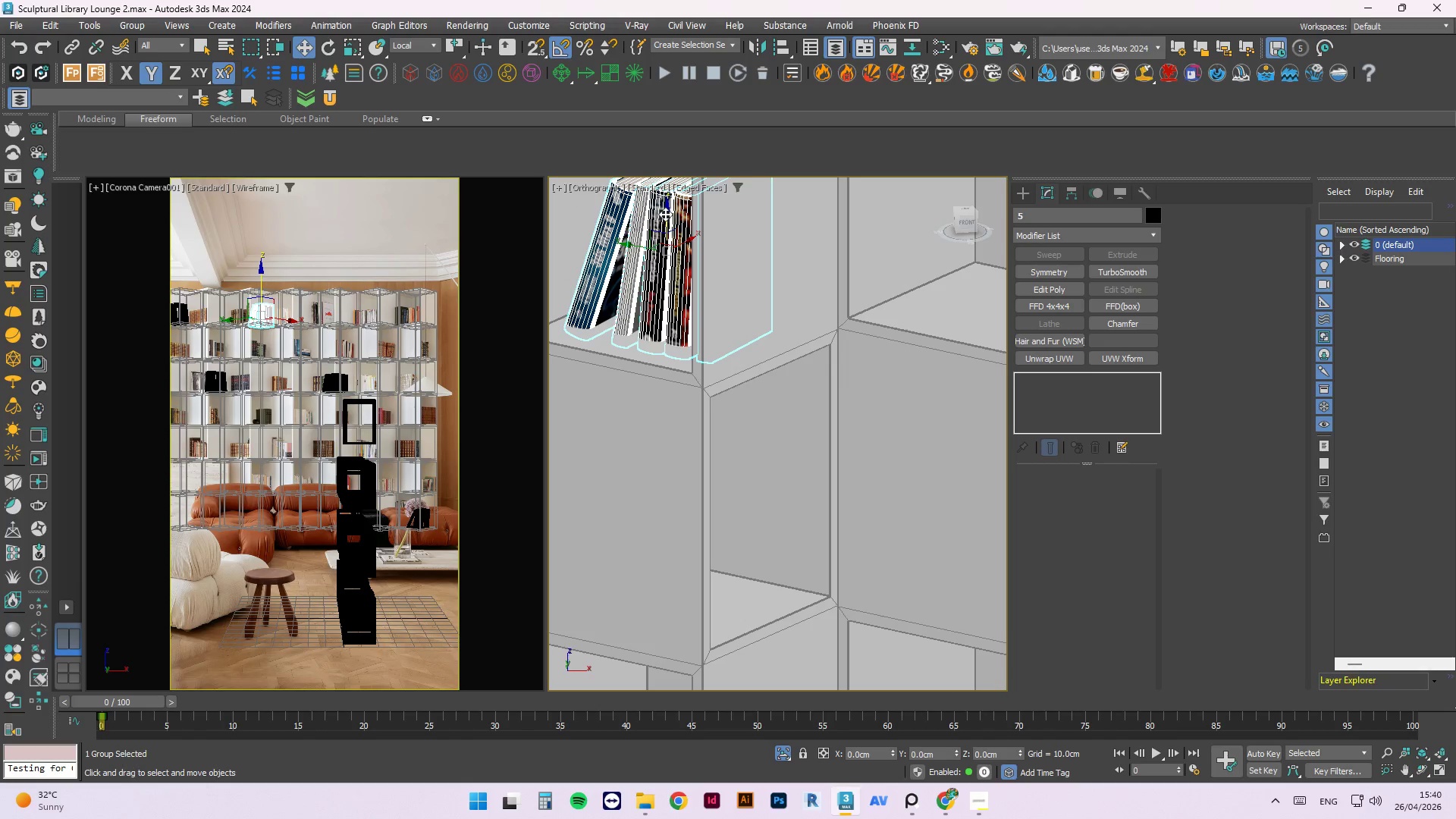 
left_click_drag(start_coordinate=[665, 214], to_coordinate=[661, 202])
 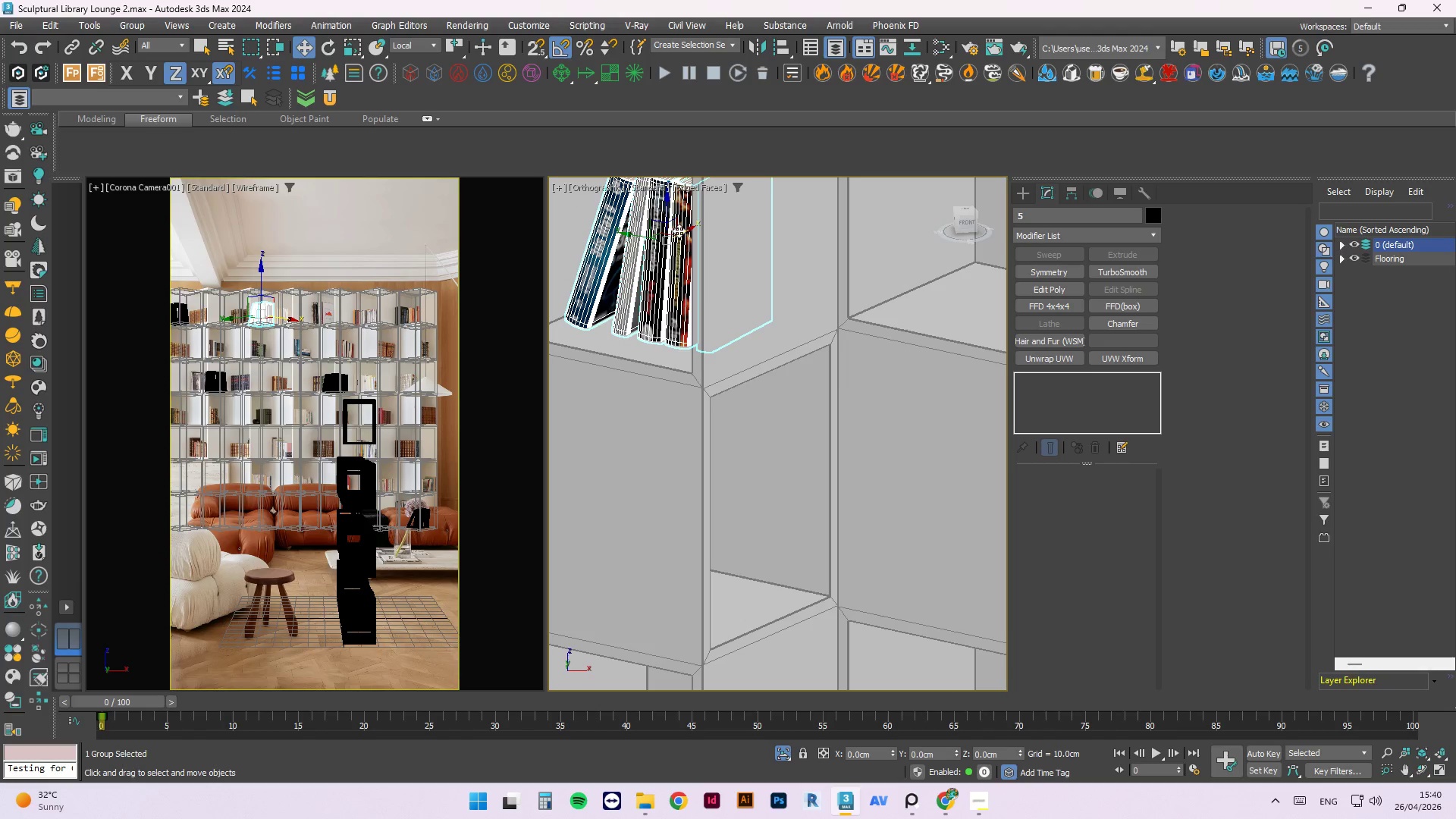 
left_click_drag(start_coordinate=[681, 231], to_coordinate=[656, 265])
 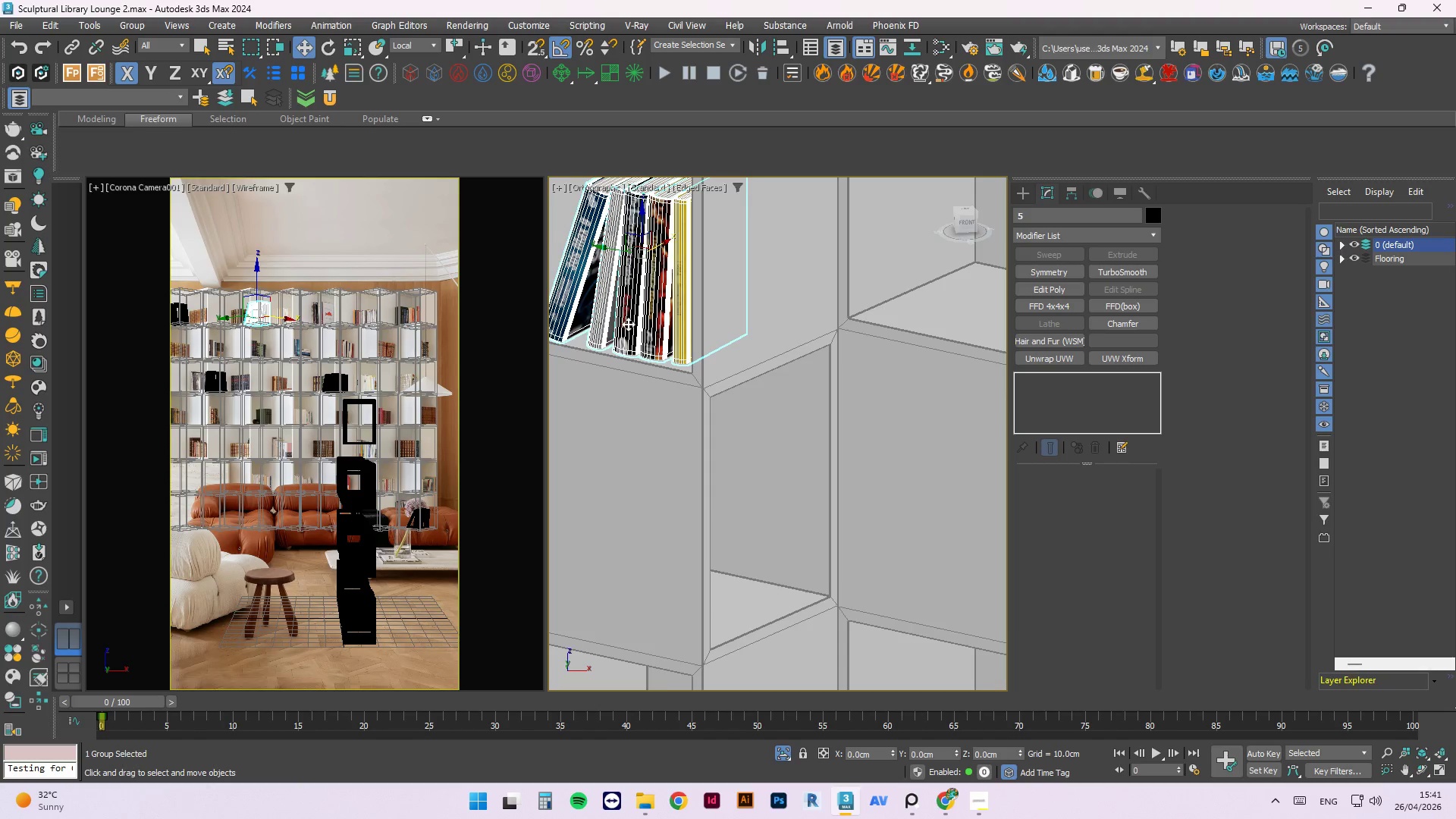 
hold_key(key=AltLeft, duration=1.26)
 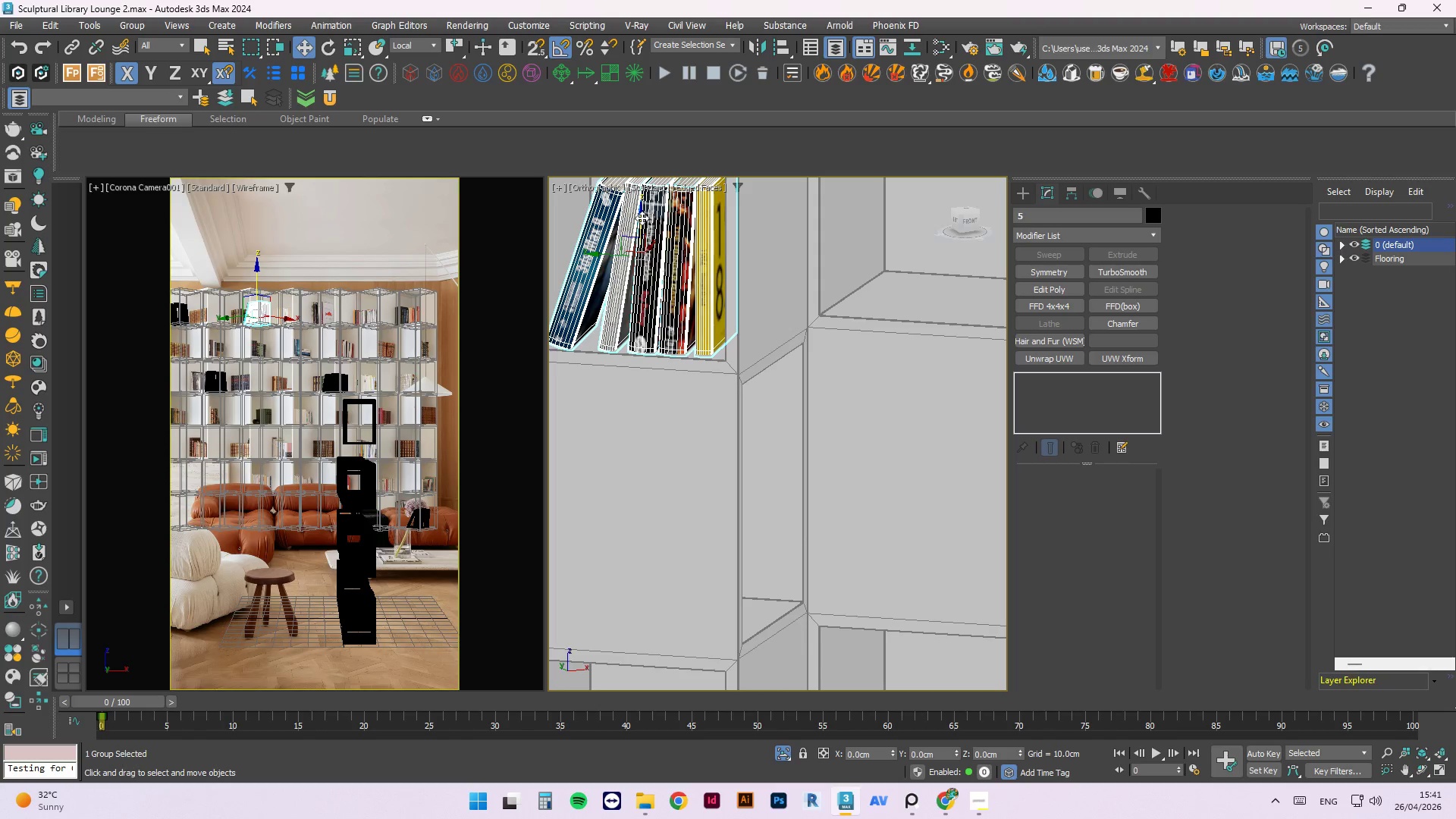 
left_click_drag(start_coordinate=[642, 218], to_coordinate=[635, 217])
 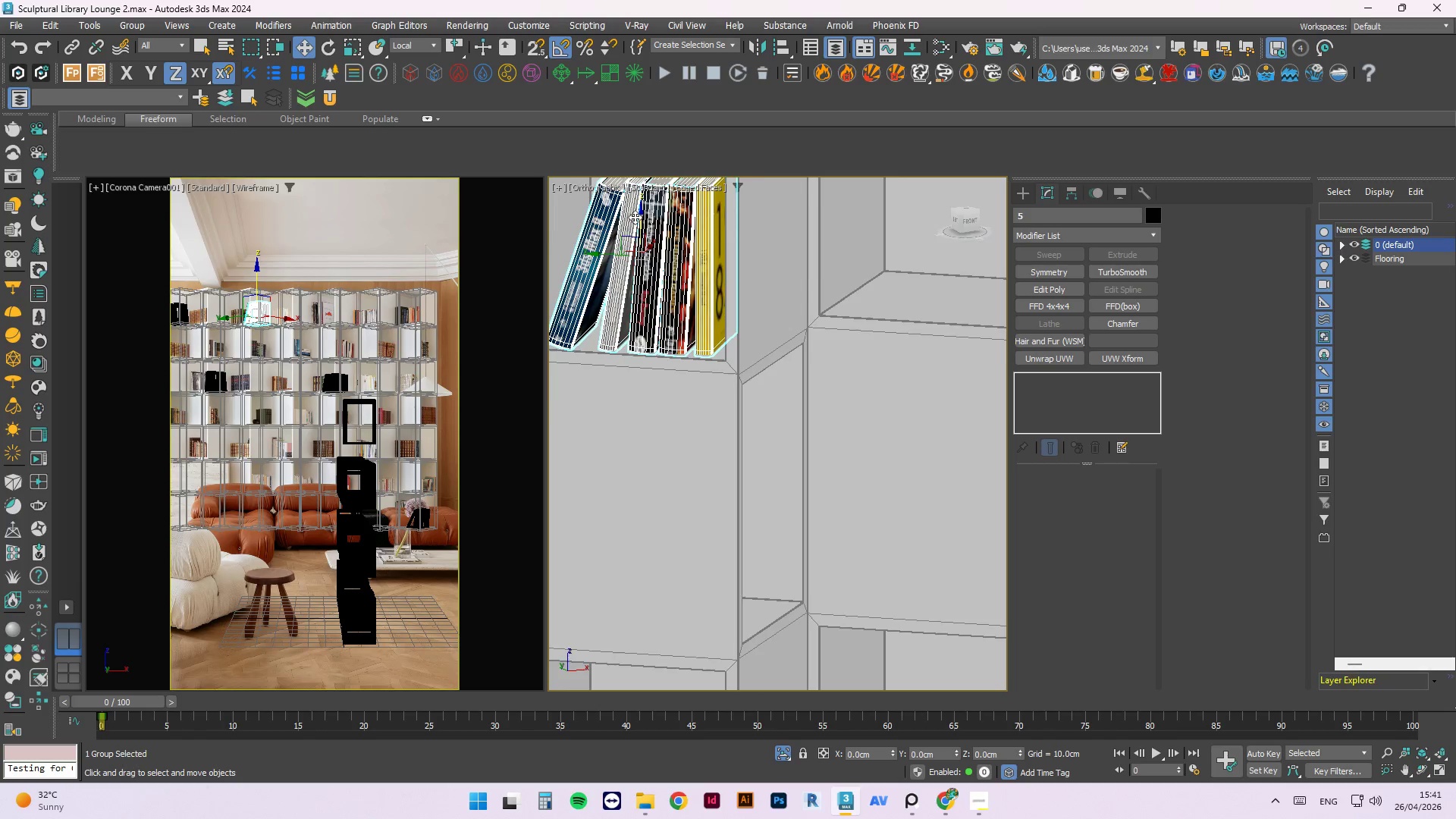 
scroll: coordinate [635, 217], scroll_direction: up, amount: 1.0
 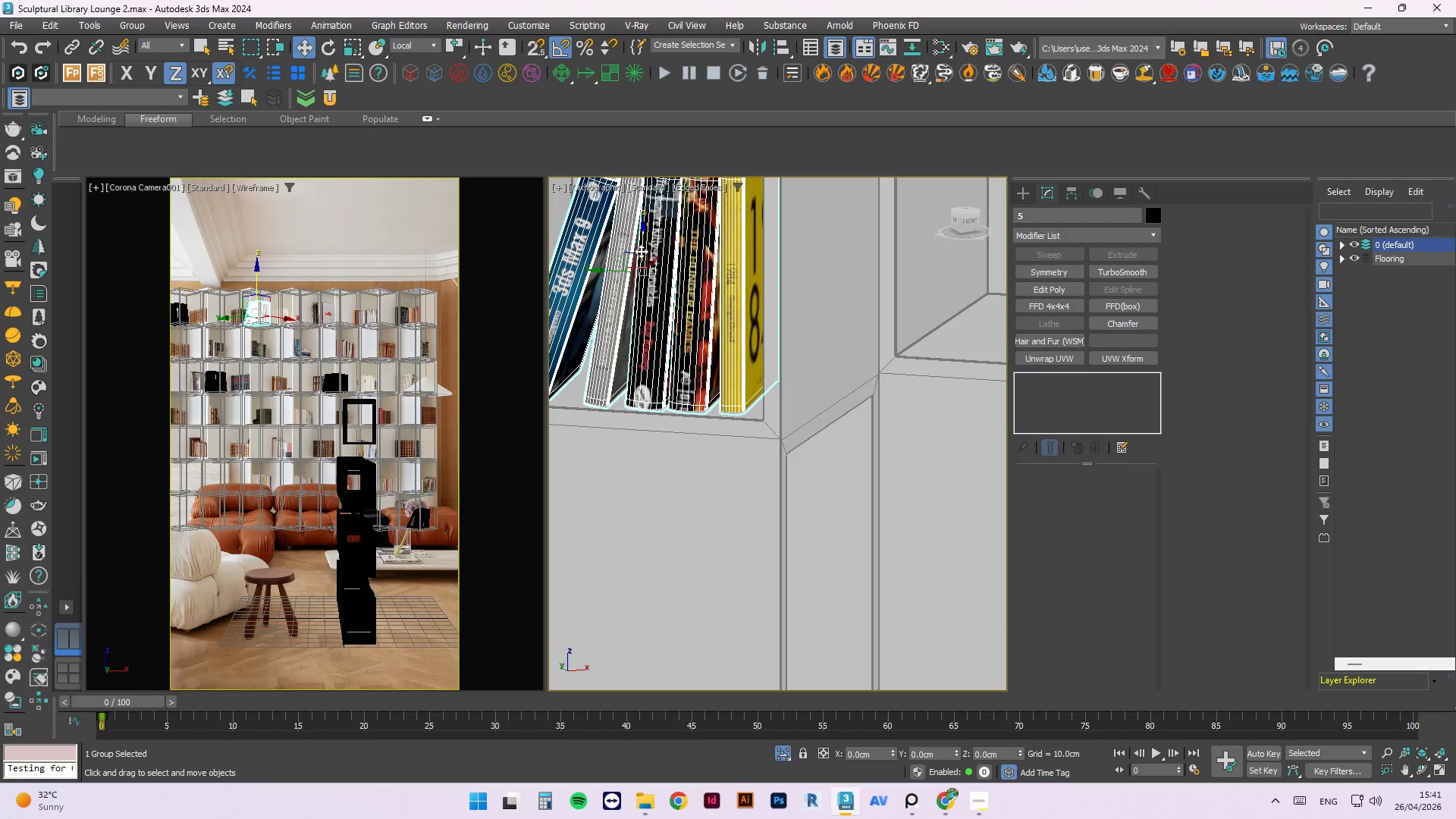 
left_click_drag(start_coordinate=[642, 246], to_coordinate=[648, 246])
 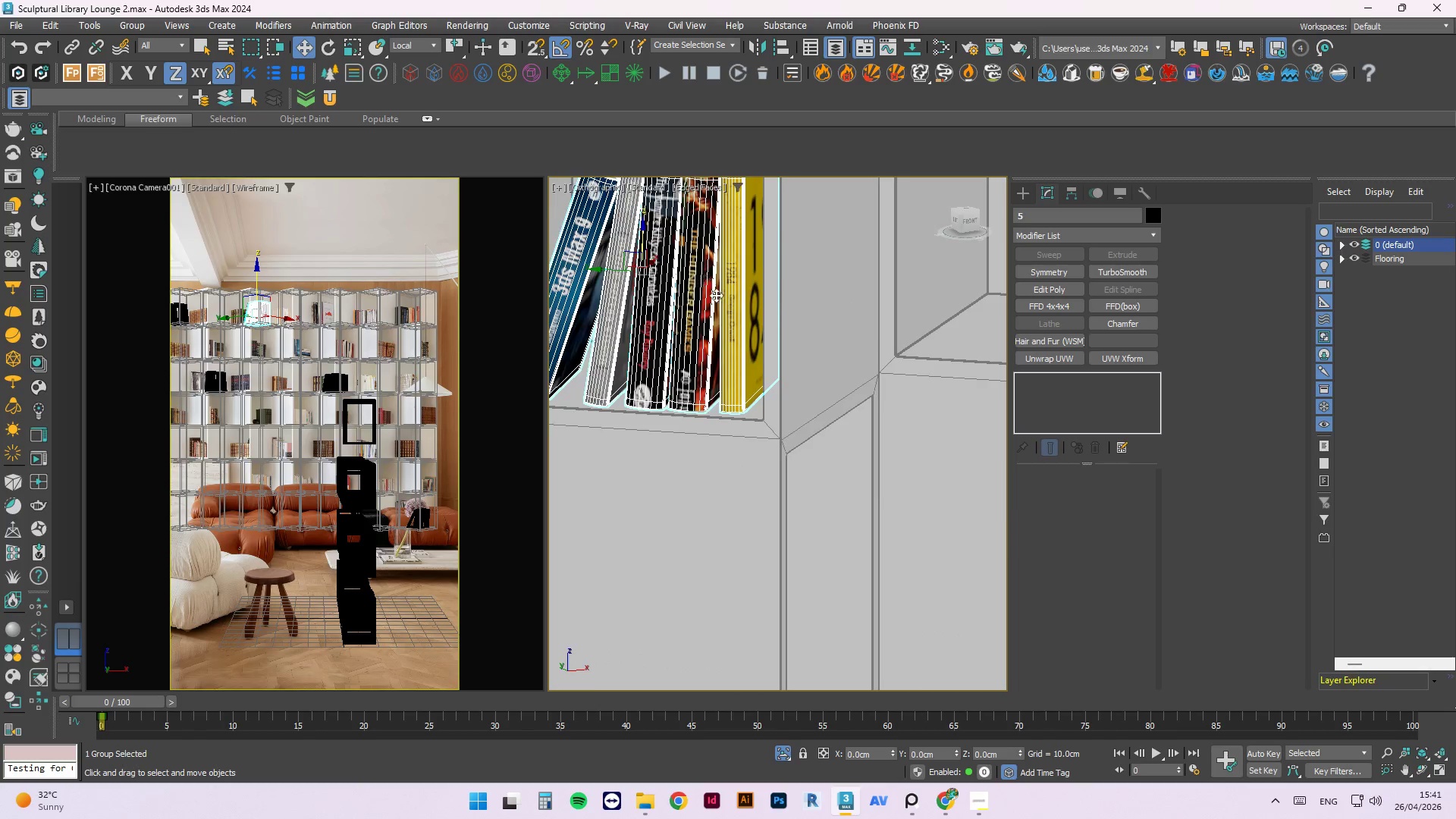 
scroll: coordinate [796, 423], scroll_direction: down, amount: 8.0
 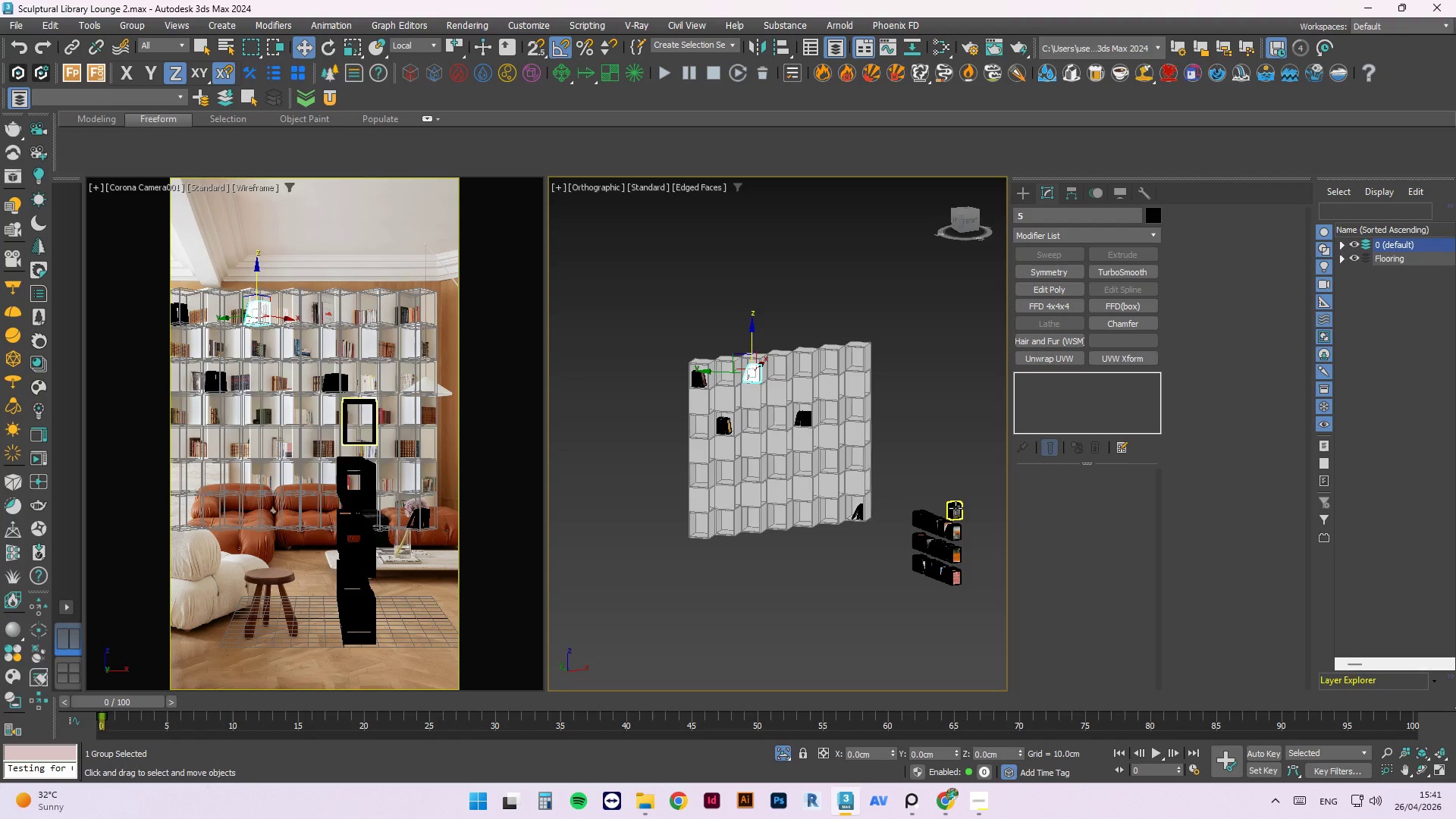 
left_click([956, 508])
 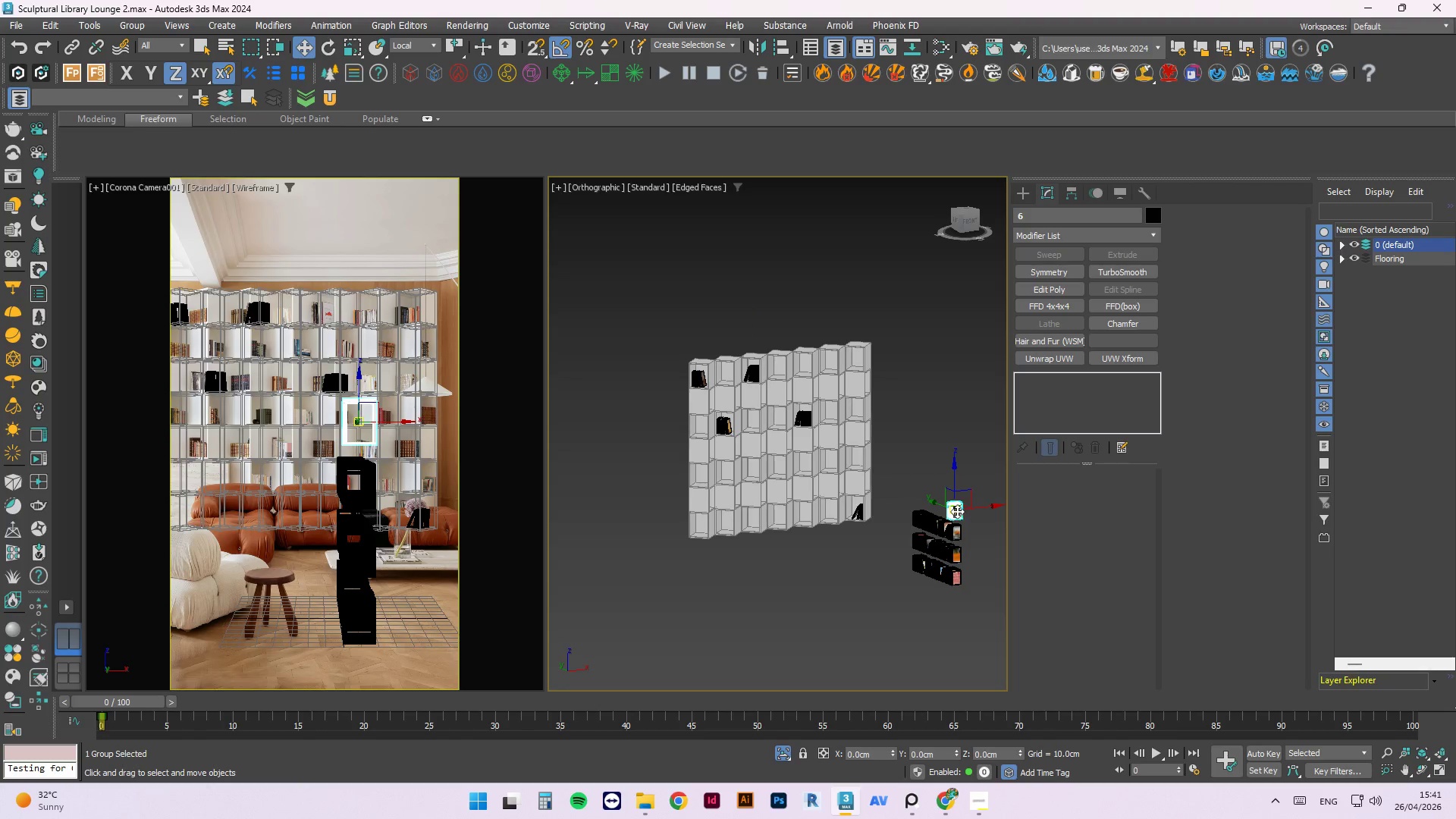 
left_click_drag(start_coordinate=[957, 511], to_coordinate=[831, 366])
 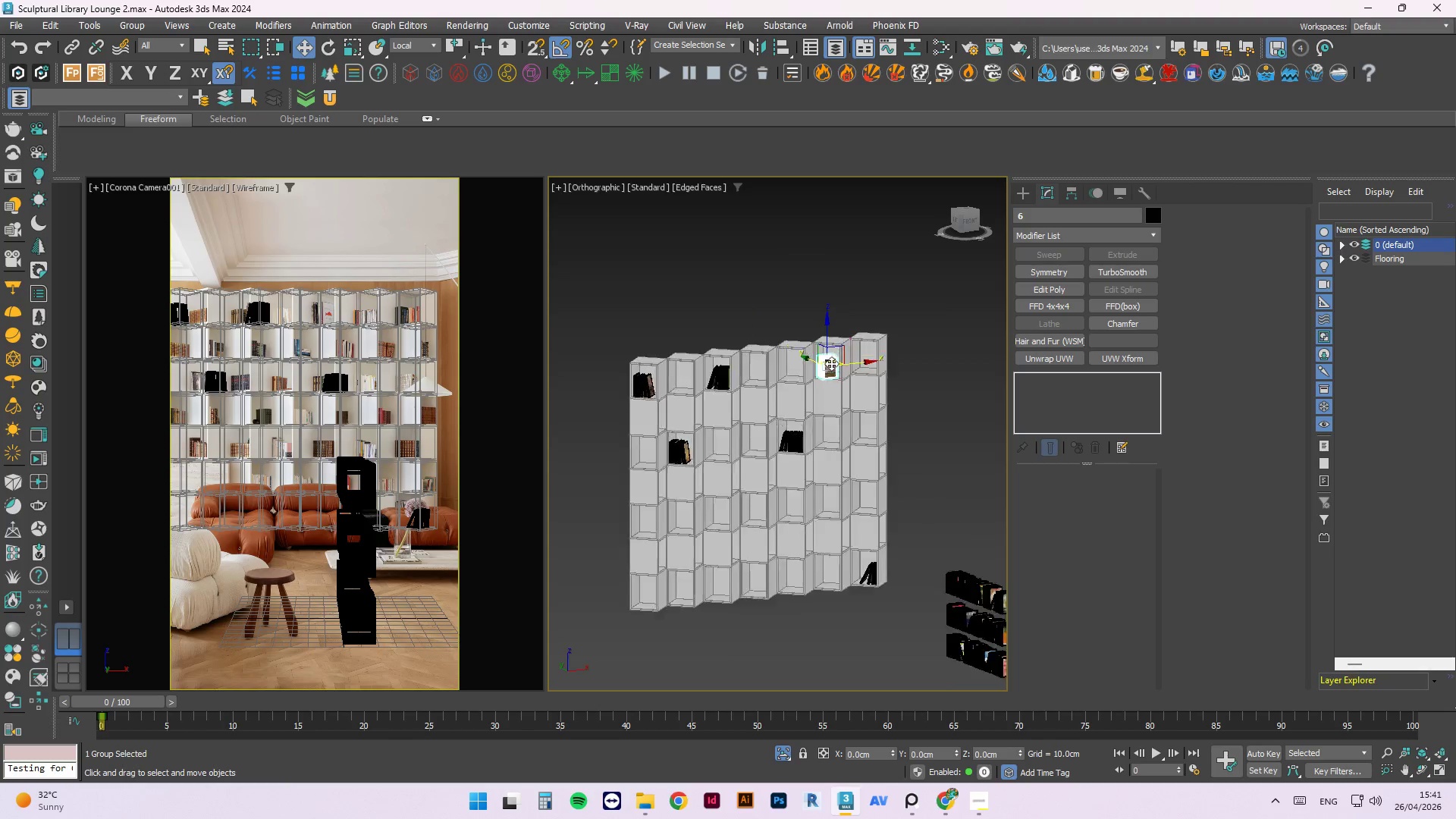 
scroll: coordinate [833, 379], scroll_direction: up, amount: 7.0
 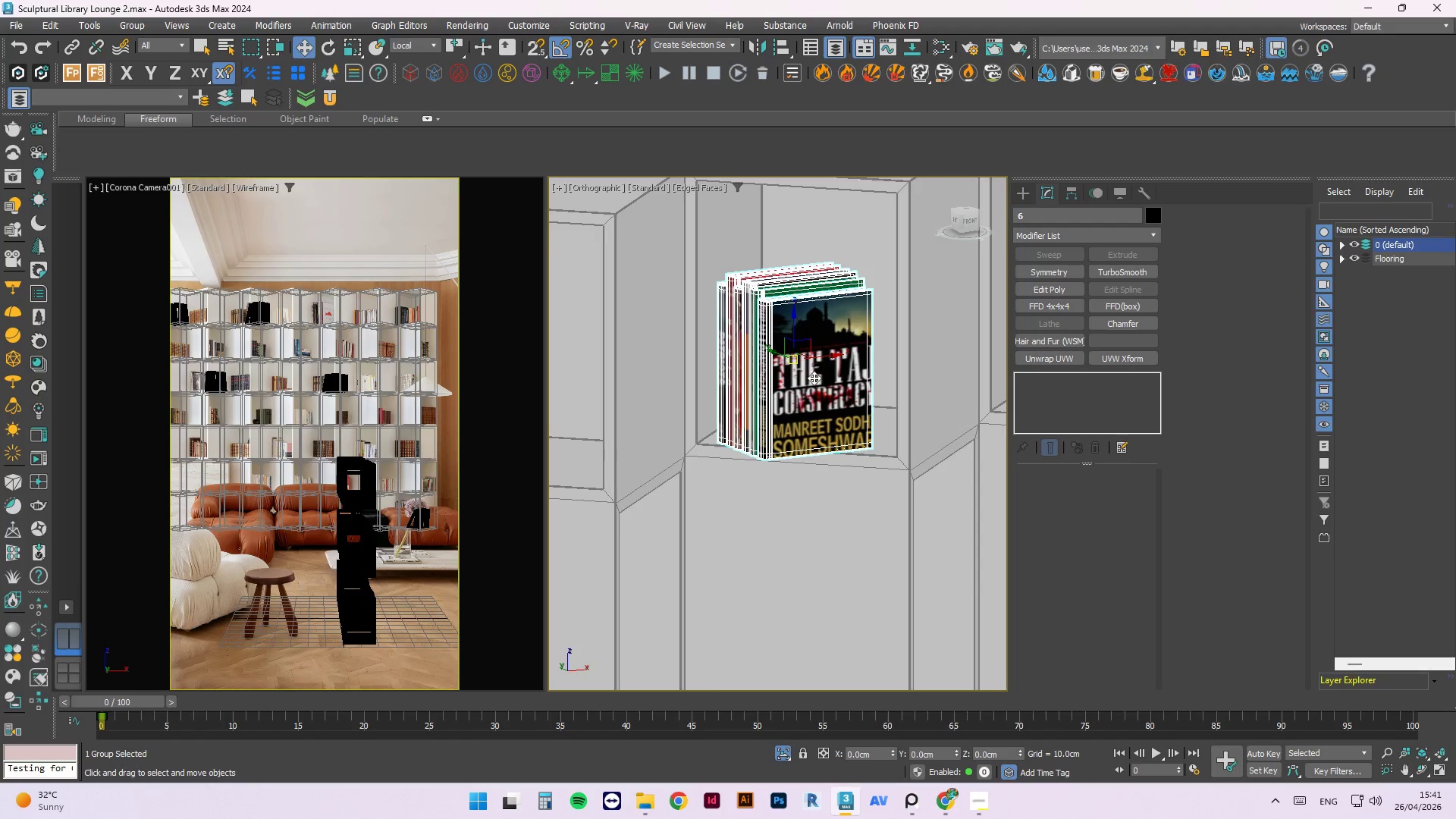 
hold_key(key=AltLeft, duration=0.59)
 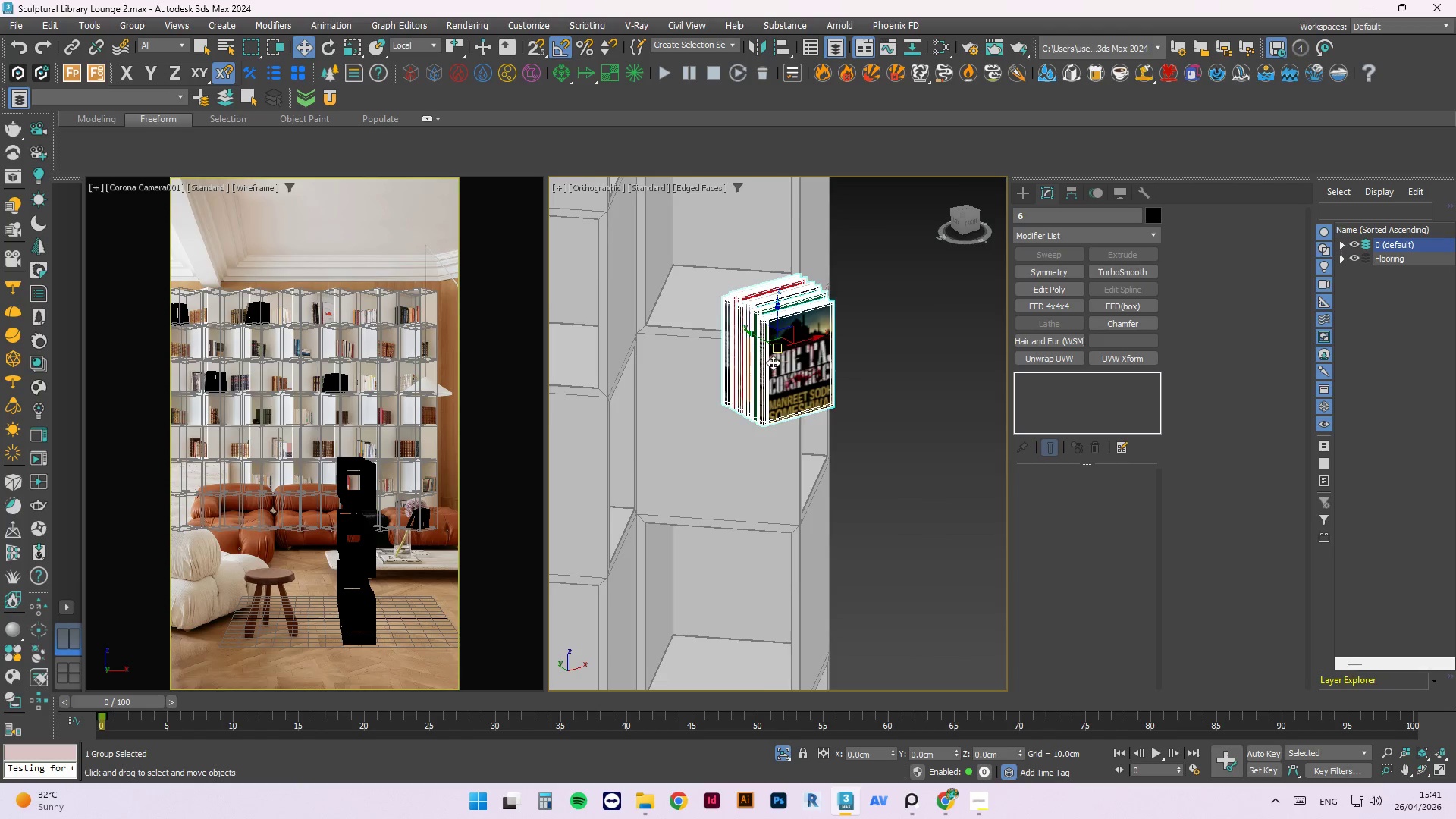 
scroll: coordinate [773, 362], scroll_direction: down, amount: 3.0
 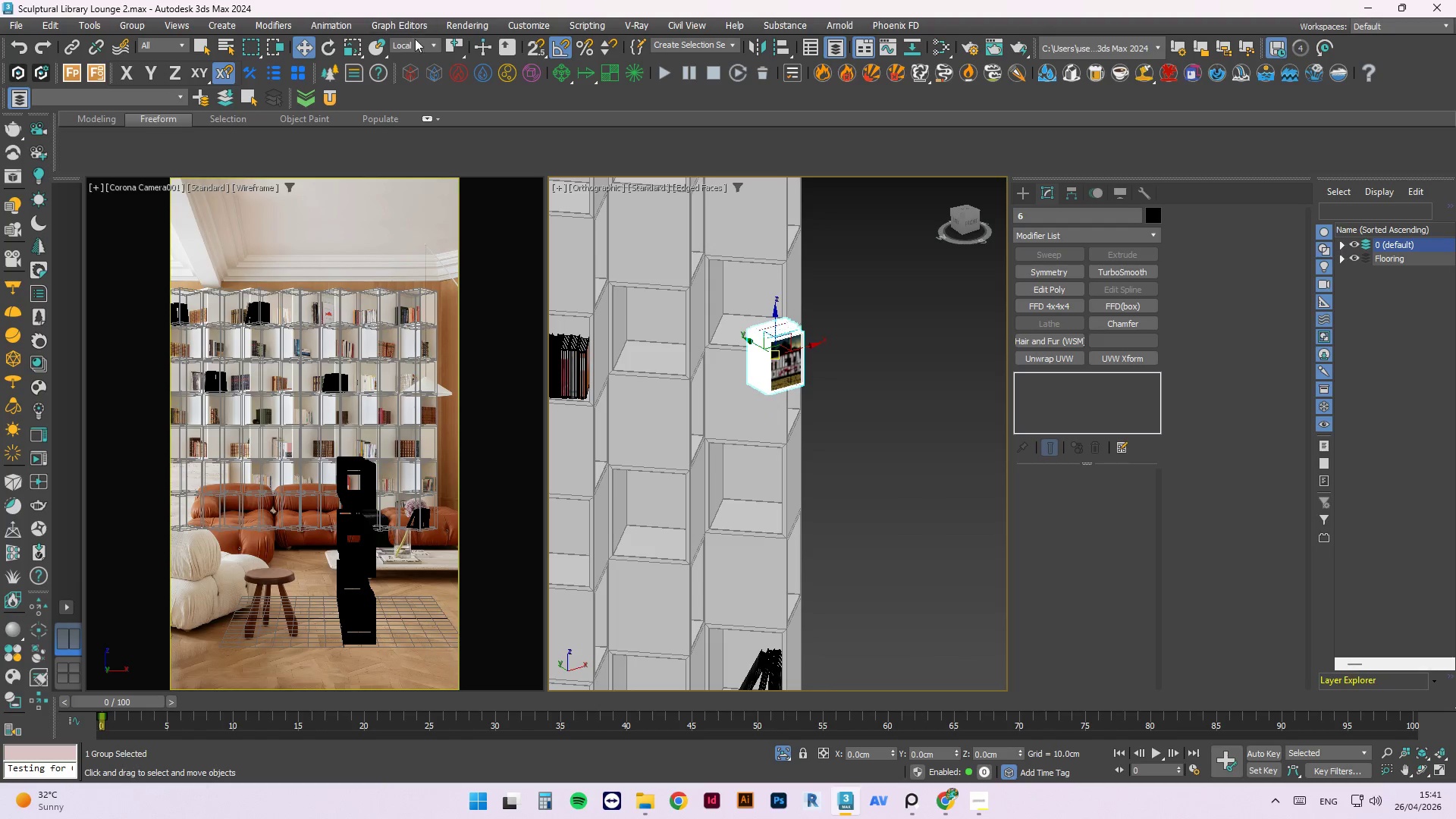 
left_click([381, 50])
 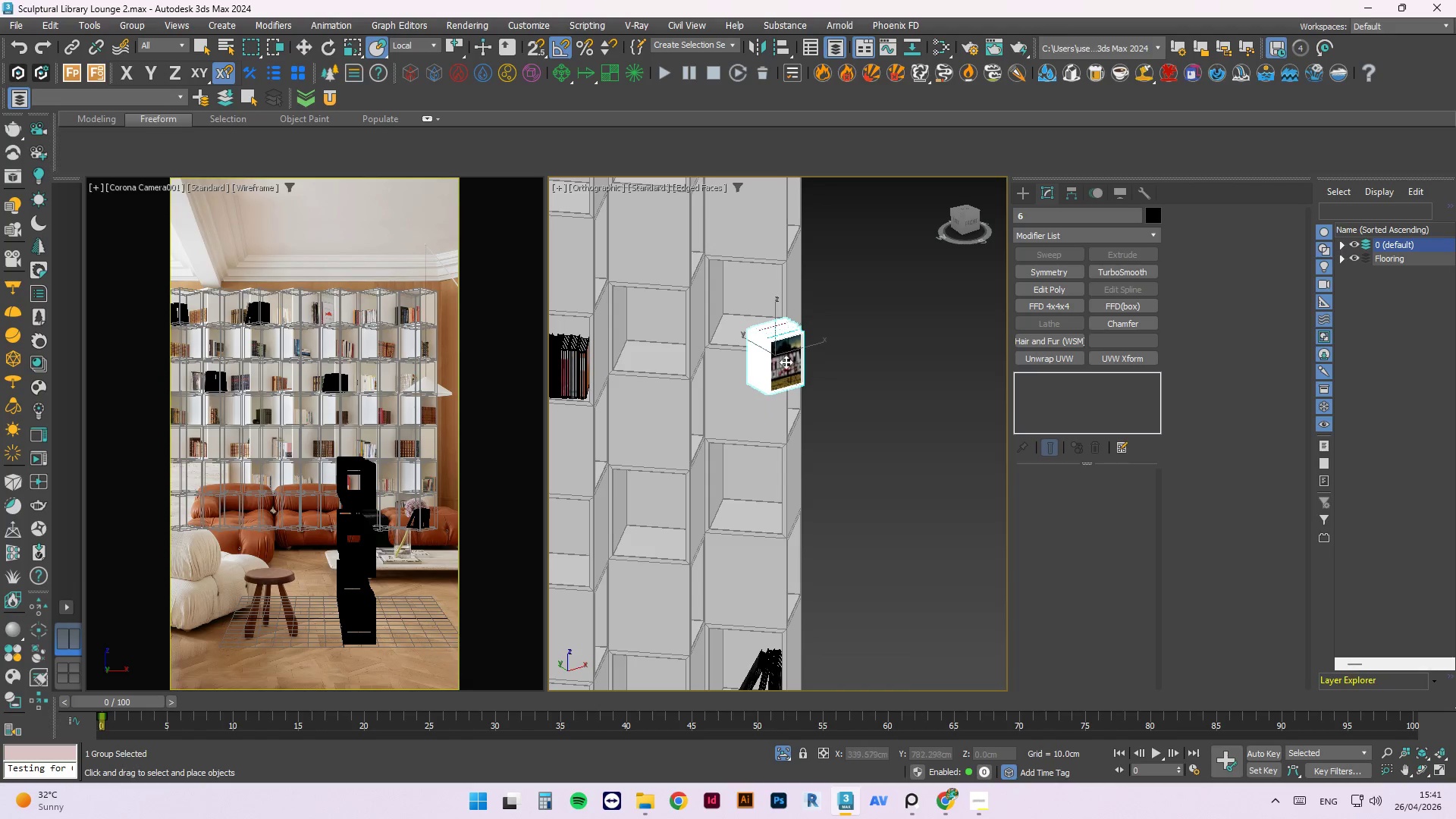 
left_click_drag(start_coordinate=[786, 368], to_coordinate=[750, 323])
 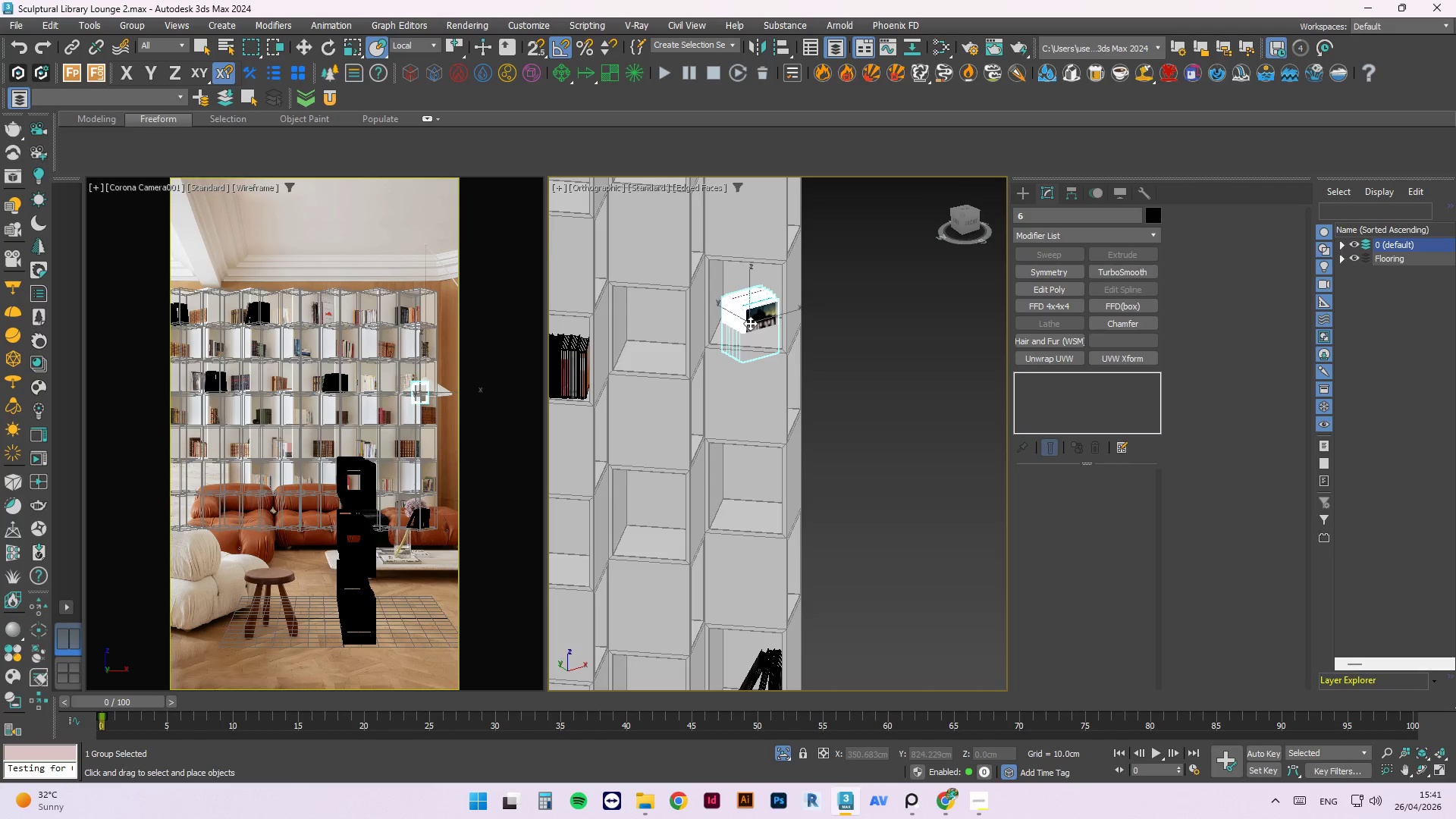 
key(W)
 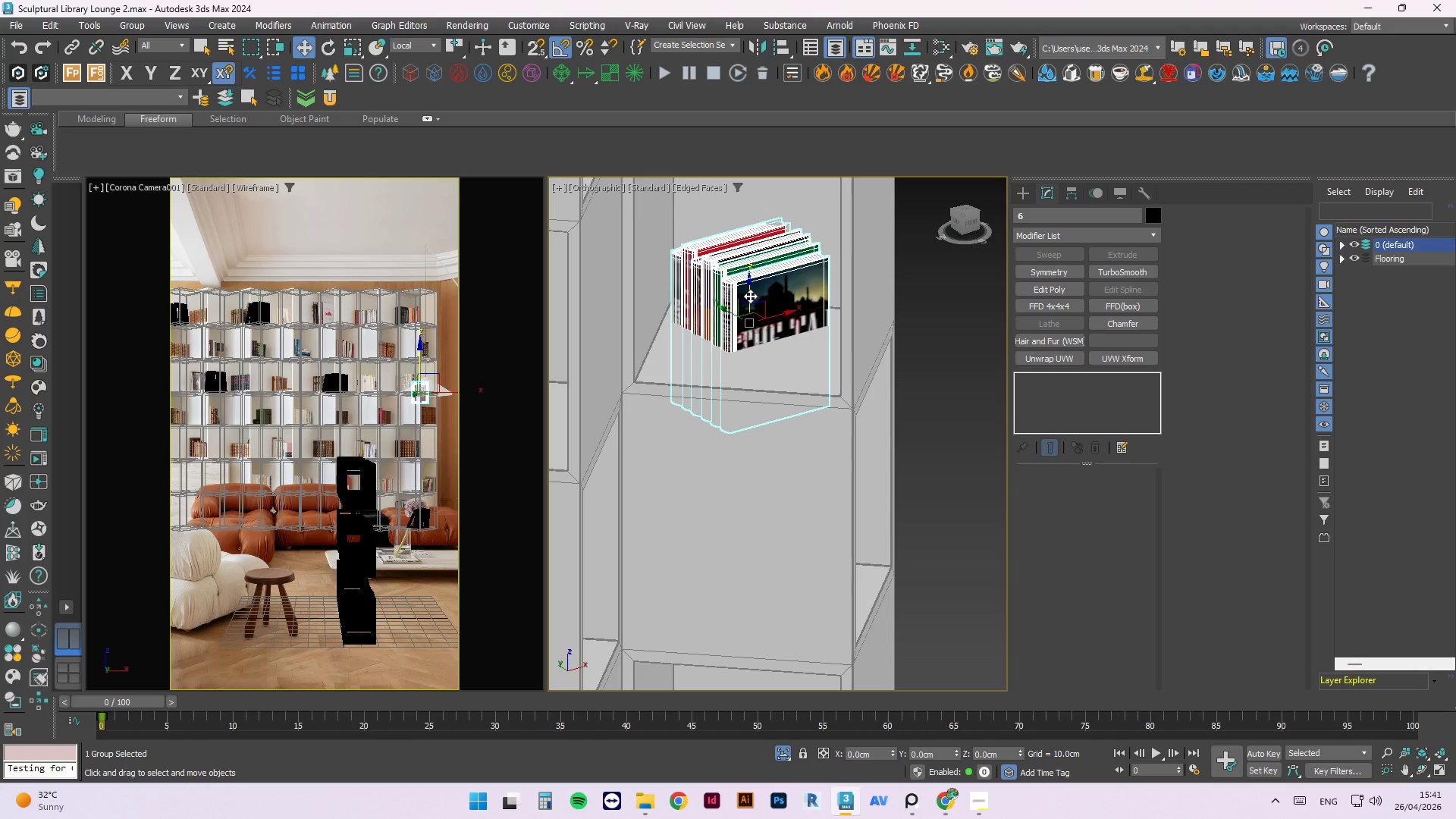 
scroll: coordinate [750, 323], scroll_direction: up, amount: 3.0
 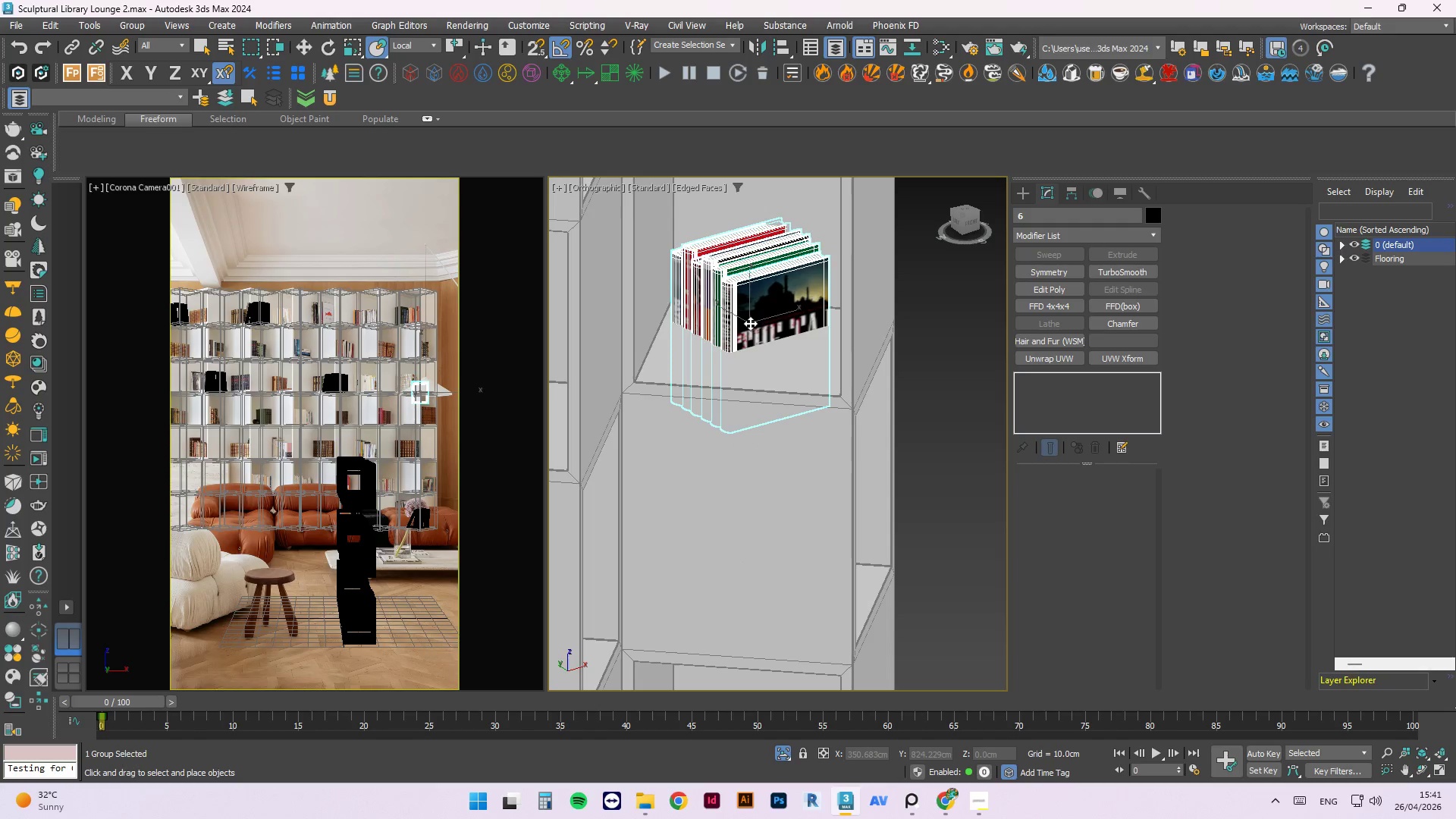 
left_click_drag(start_coordinate=[750, 296], to_coordinate=[726, 230])
 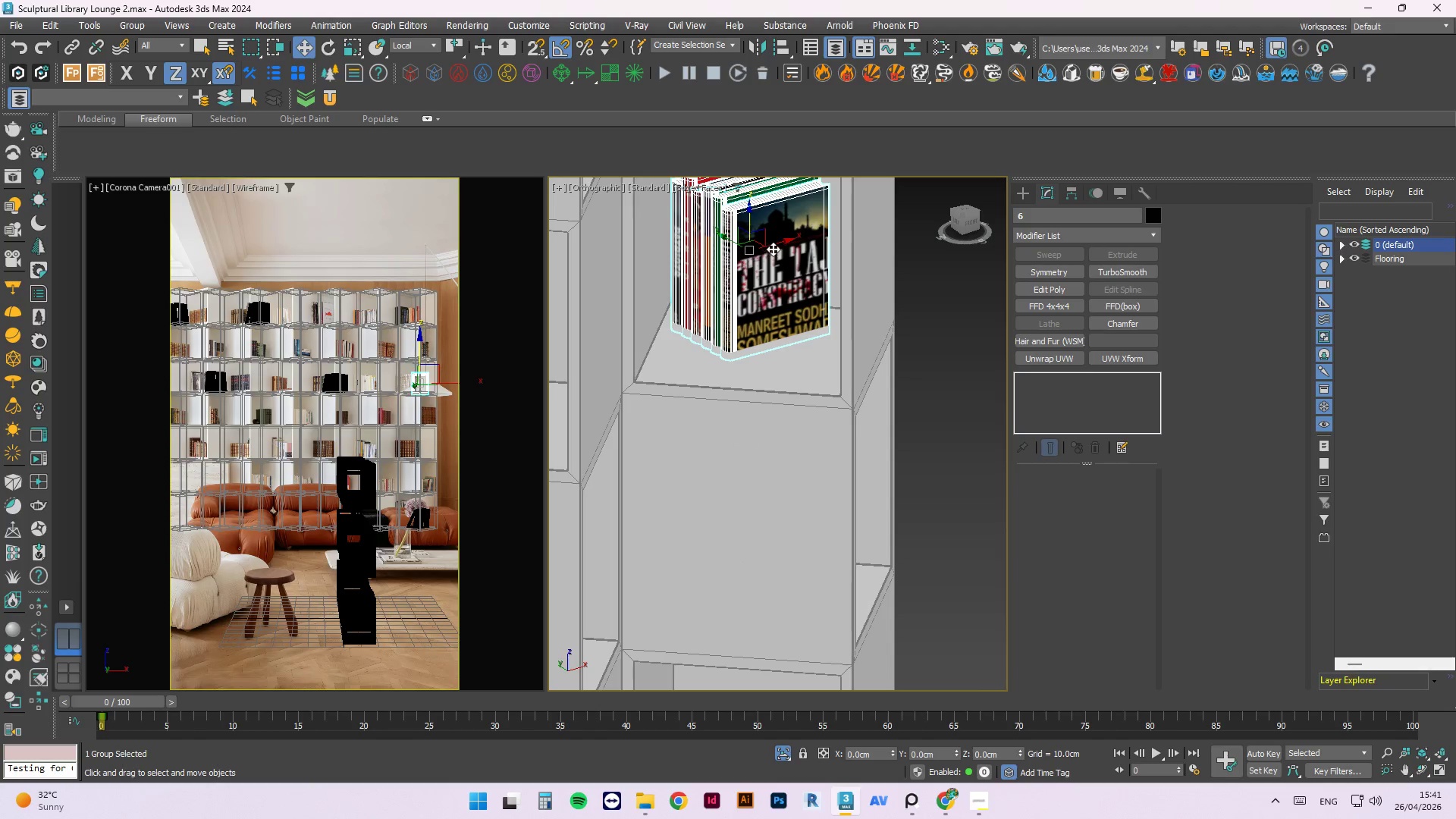 
left_click_drag(start_coordinate=[773, 244], to_coordinate=[742, 275])
 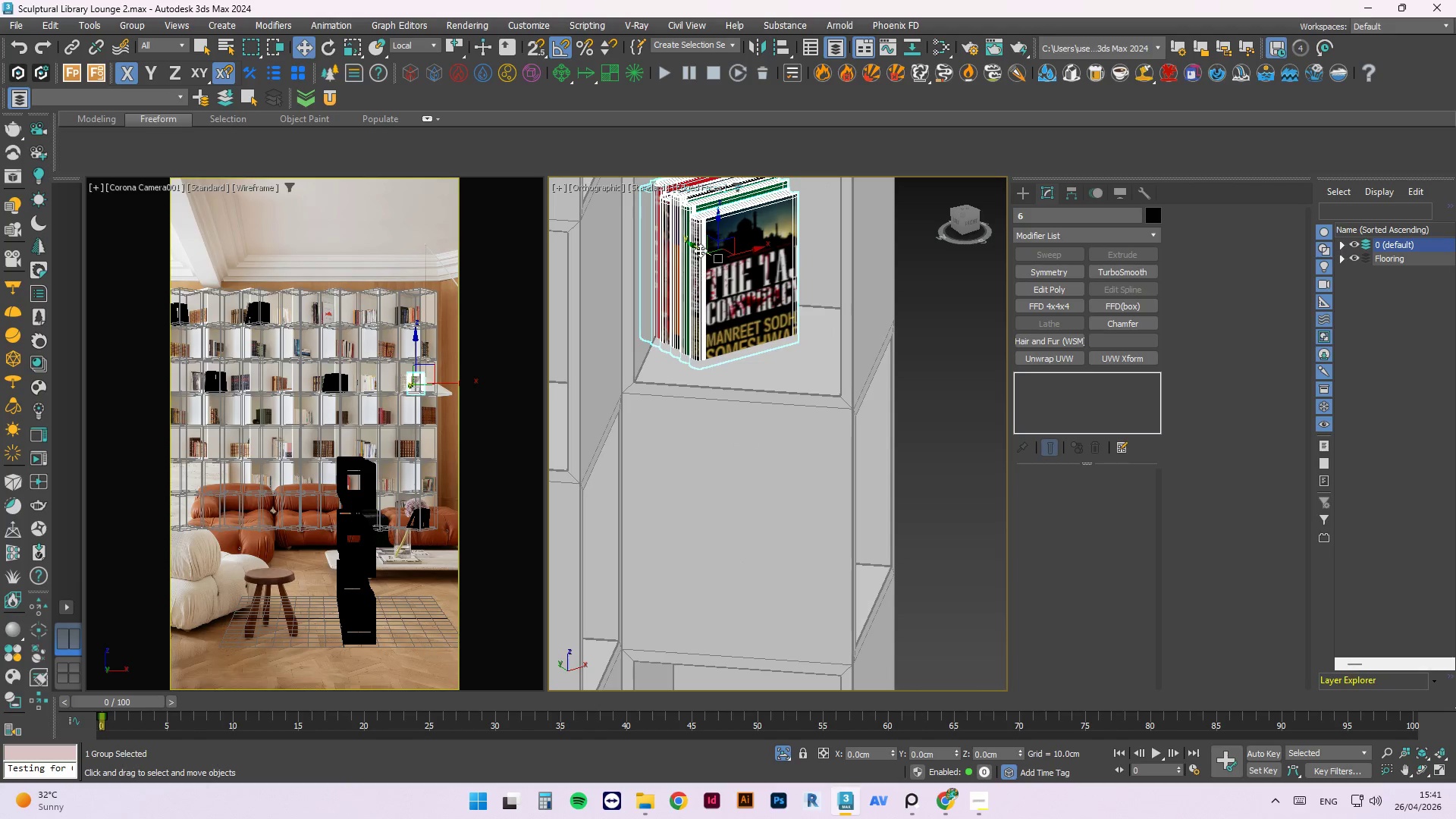 
left_click_drag(start_coordinate=[700, 249], to_coordinate=[742, 301])
 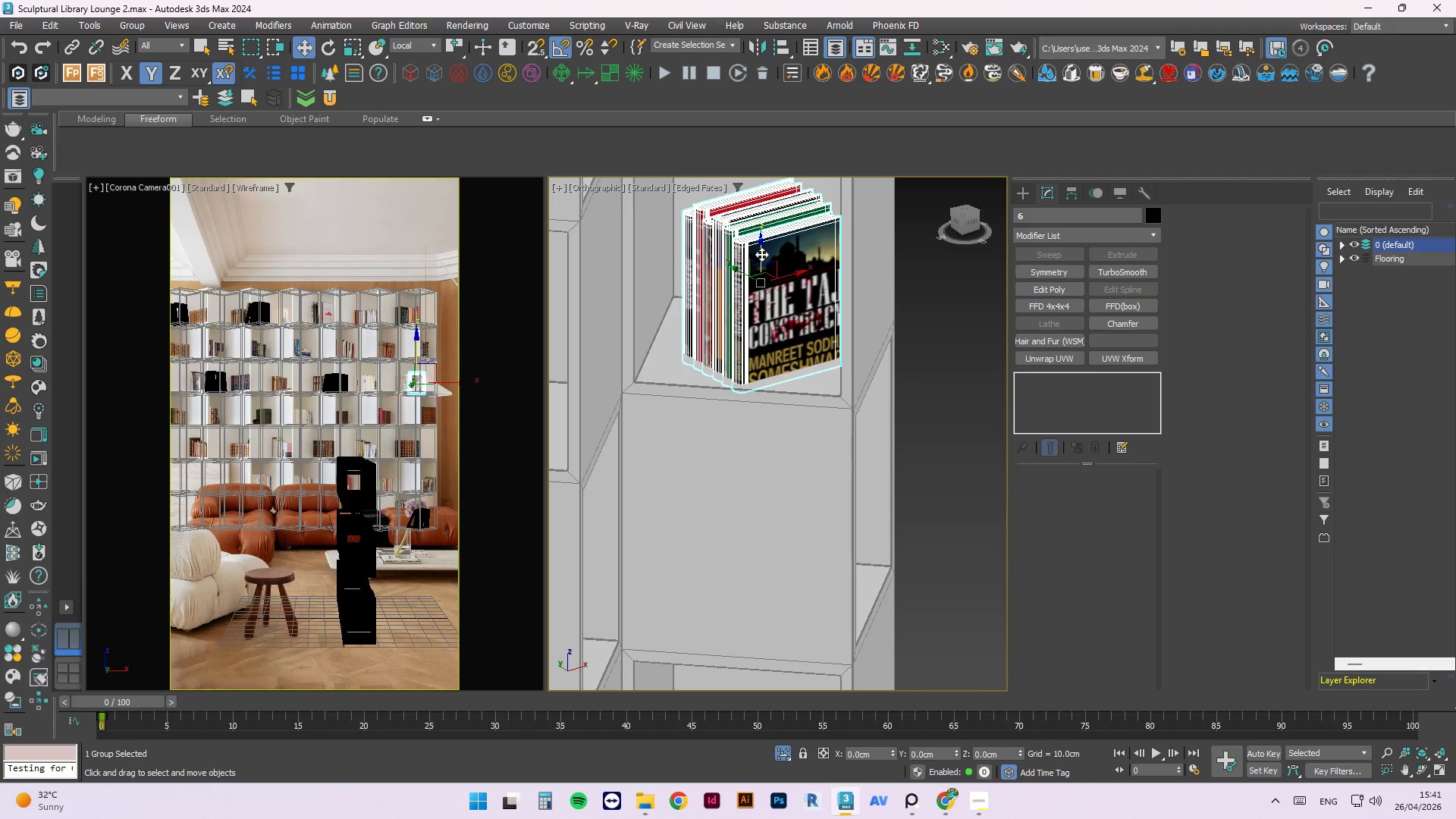 
left_click_drag(start_coordinate=[762, 254], to_coordinate=[755, 249])
 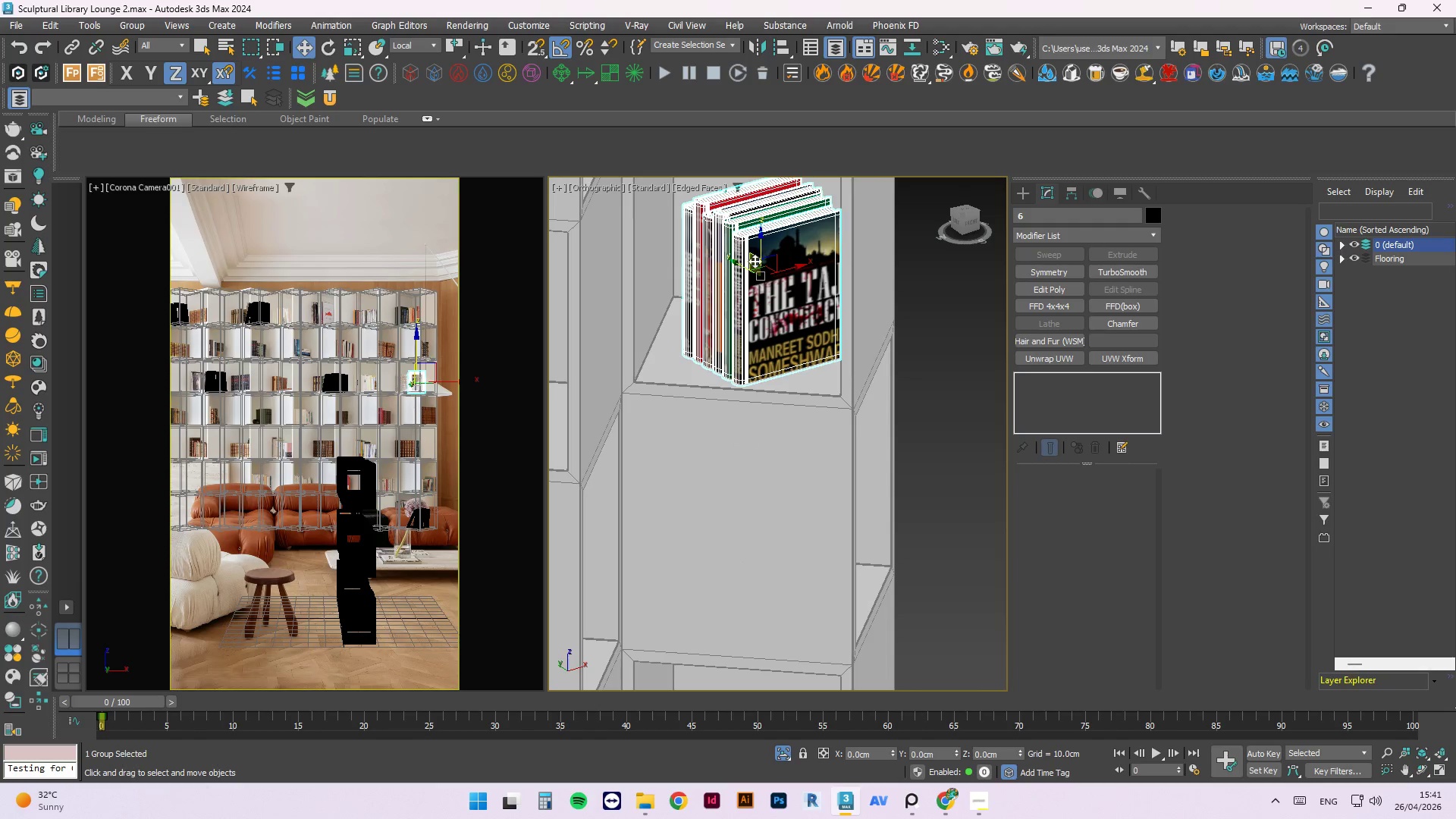 
key(E)
 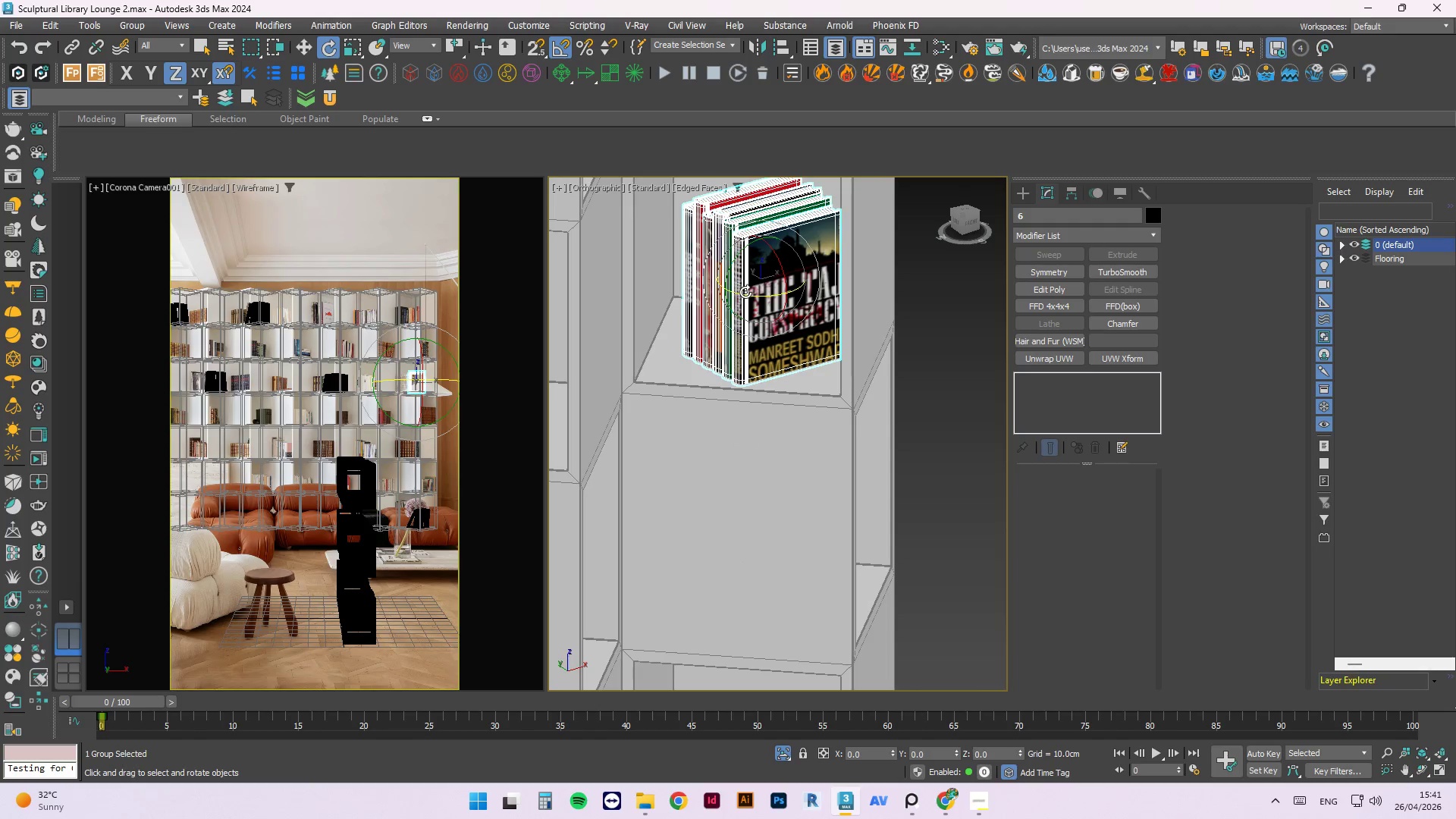 
left_click_drag(start_coordinate=[745, 292], to_coordinate=[781, 306])
 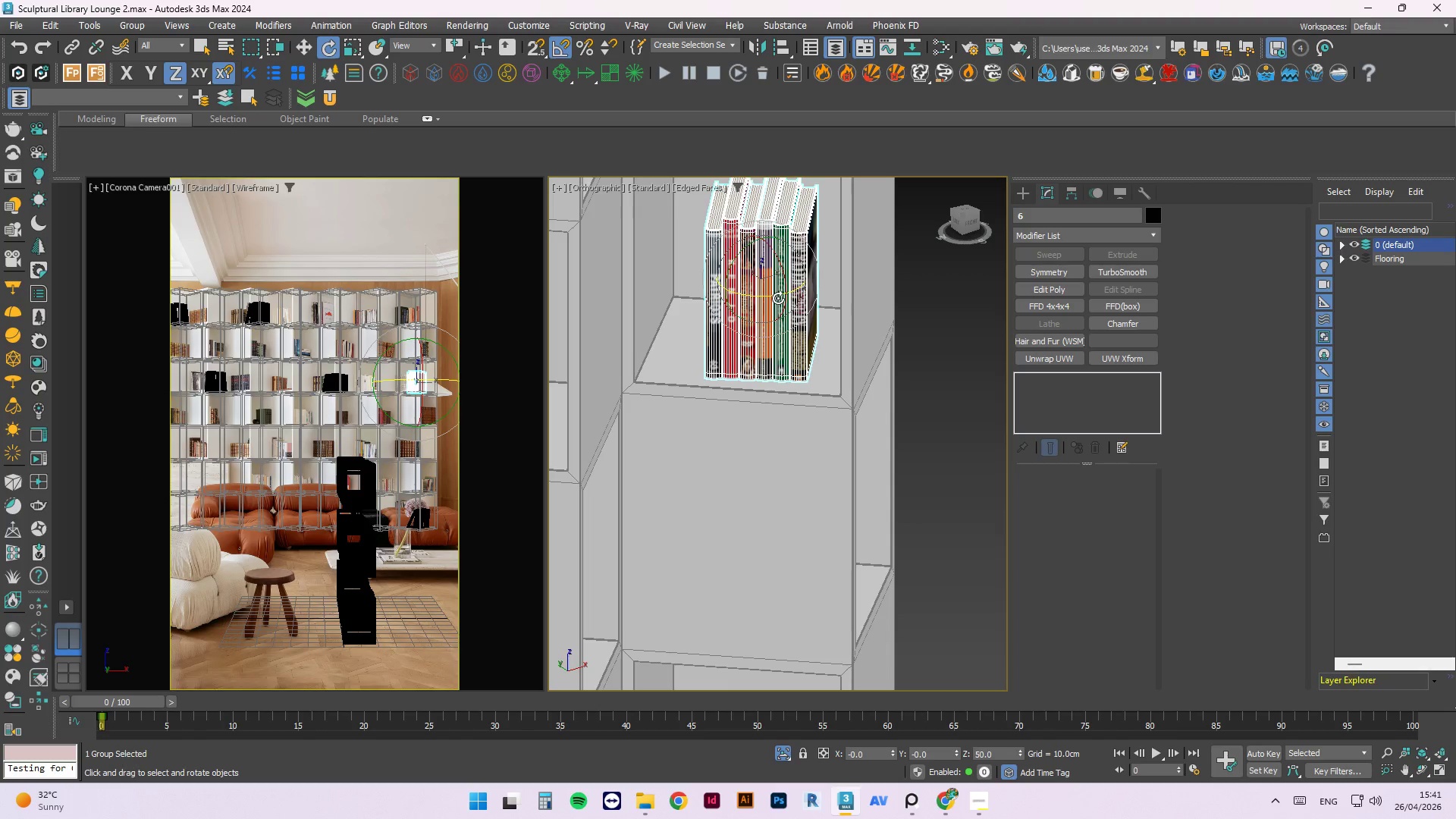 
key(W)
 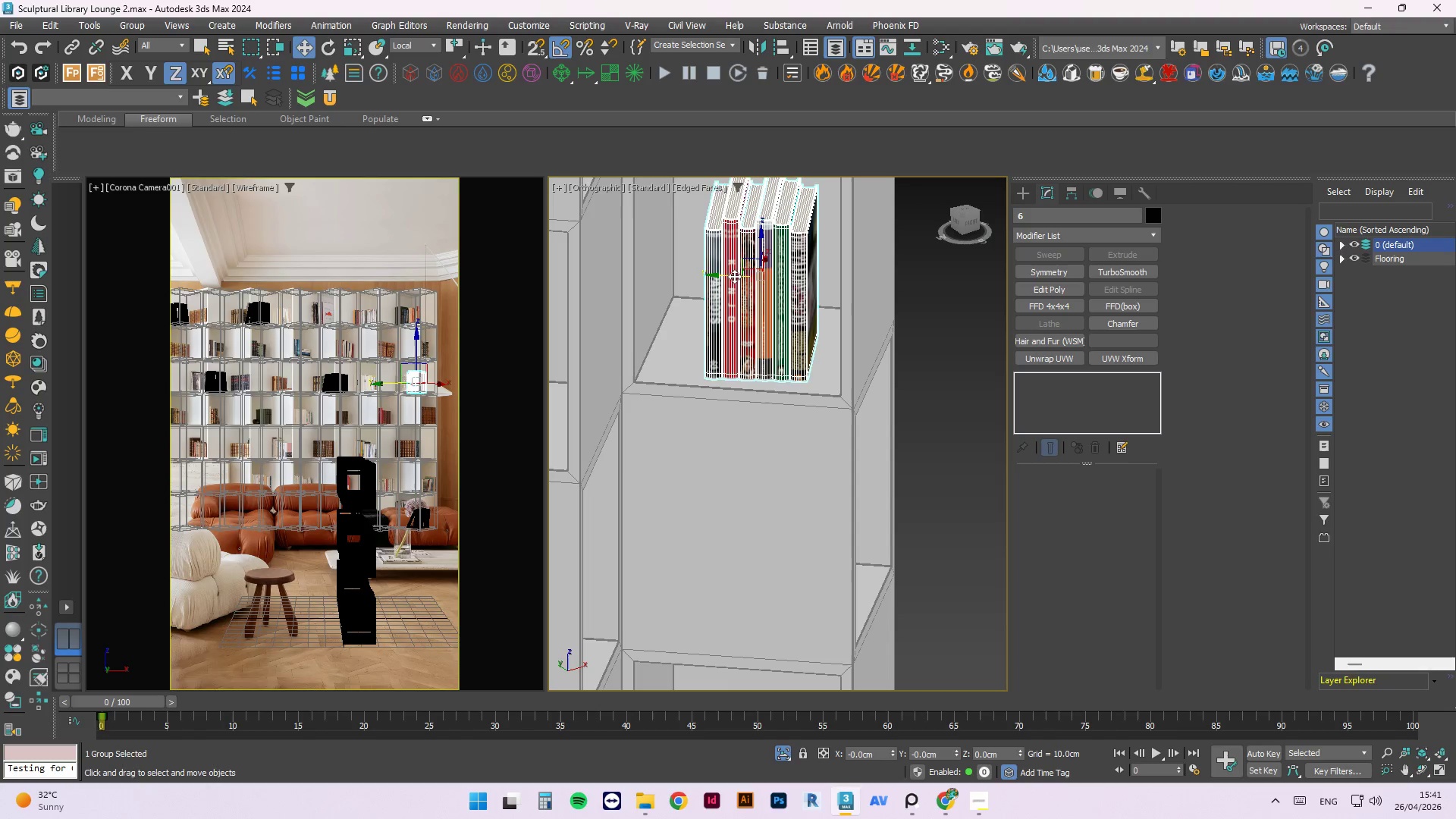 
left_click_drag(start_coordinate=[731, 275], to_coordinate=[672, 275])
 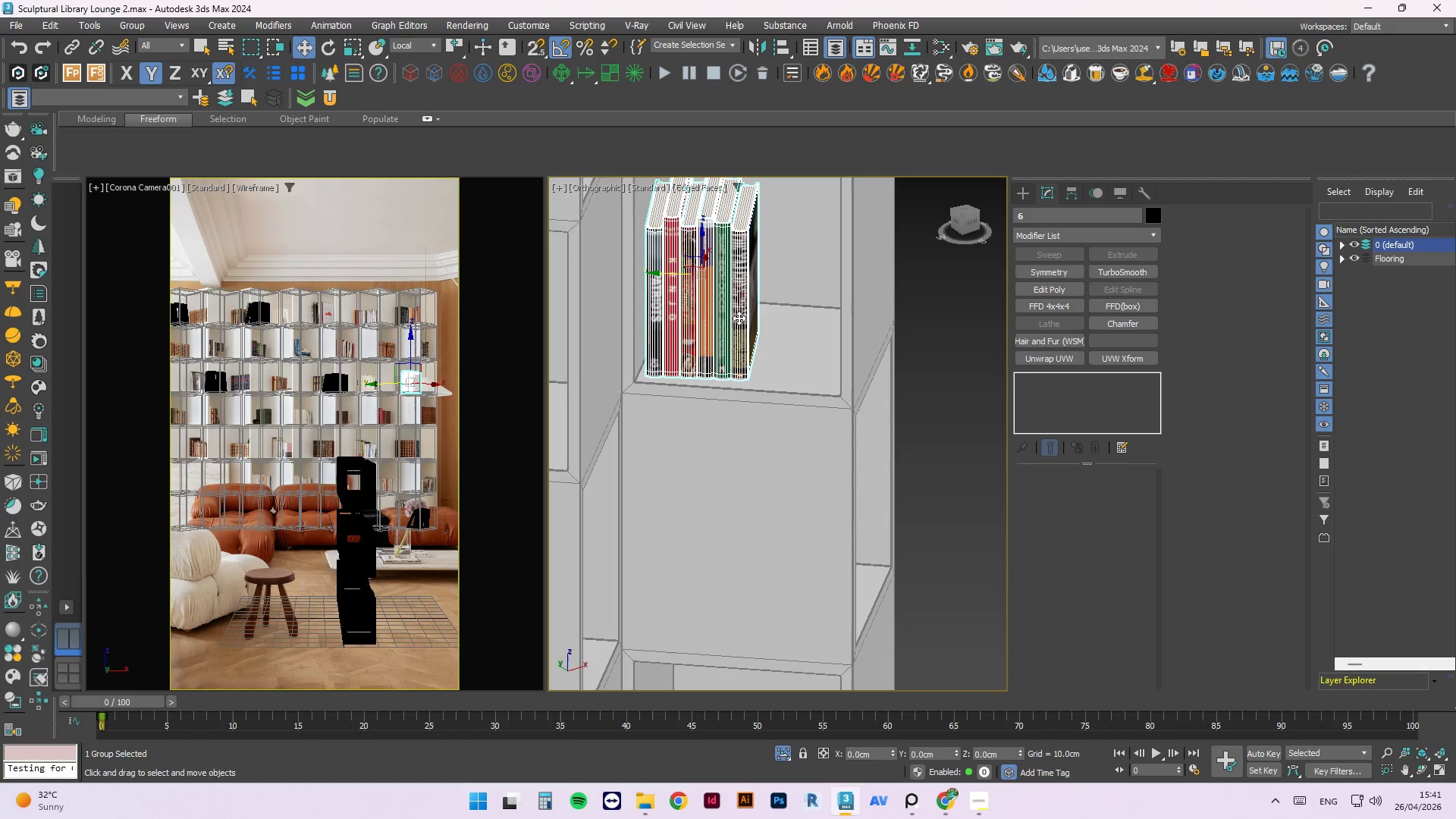 
hold_key(key=AltLeft, duration=0.94)
 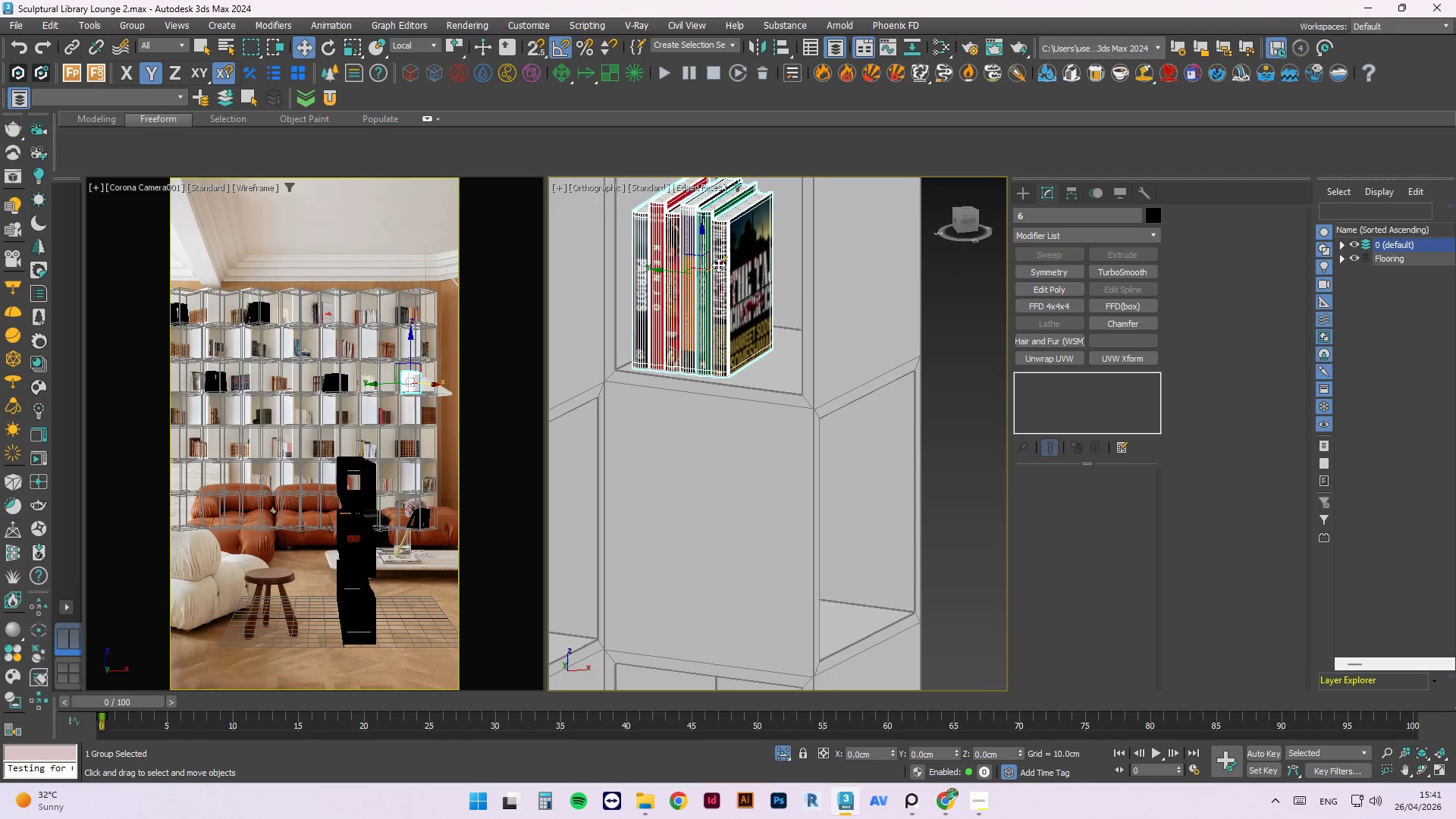 
left_click_drag(start_coordinate=[718, 265], to_coordinate=[714, 267])
 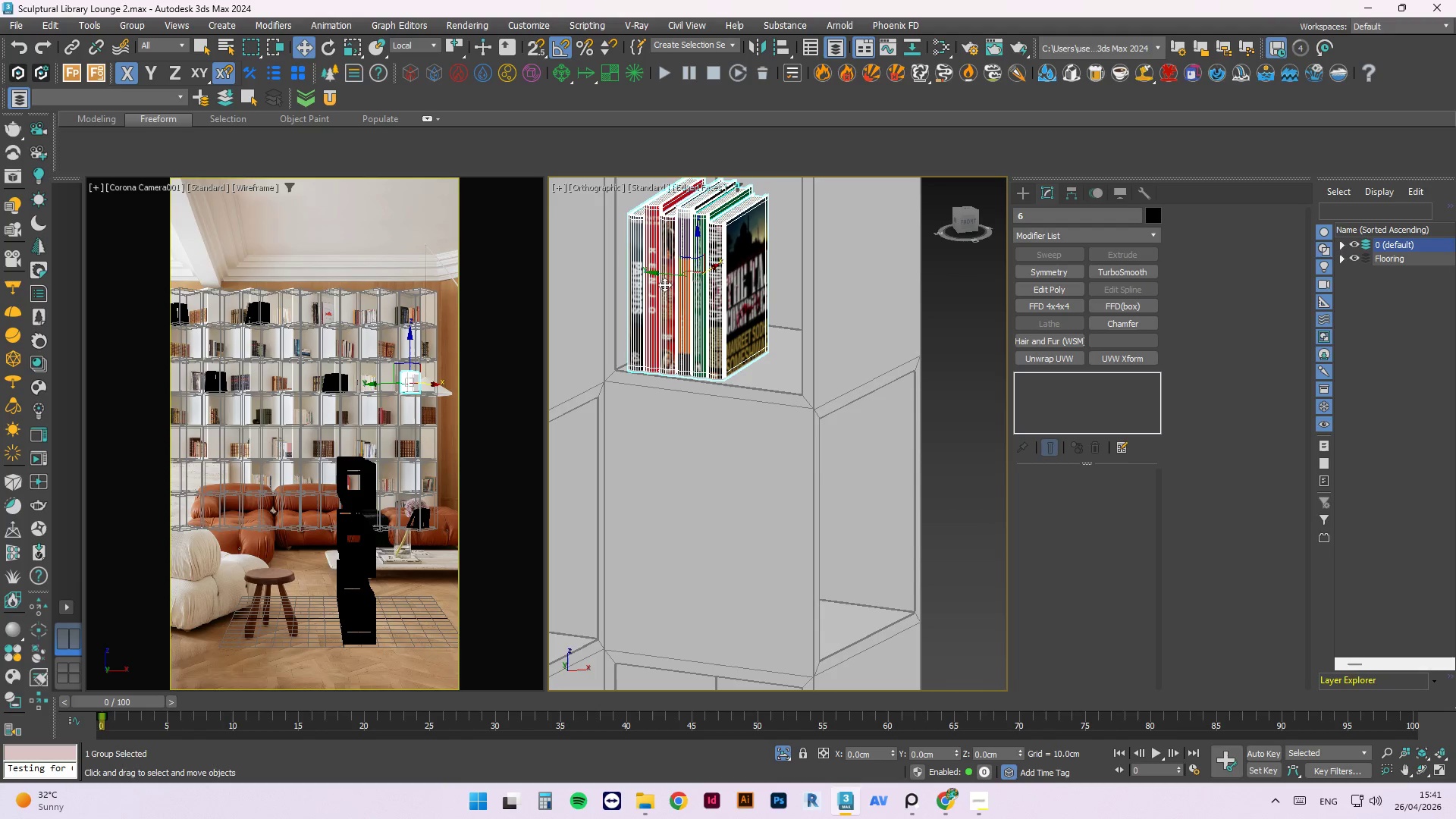 
key(E)
 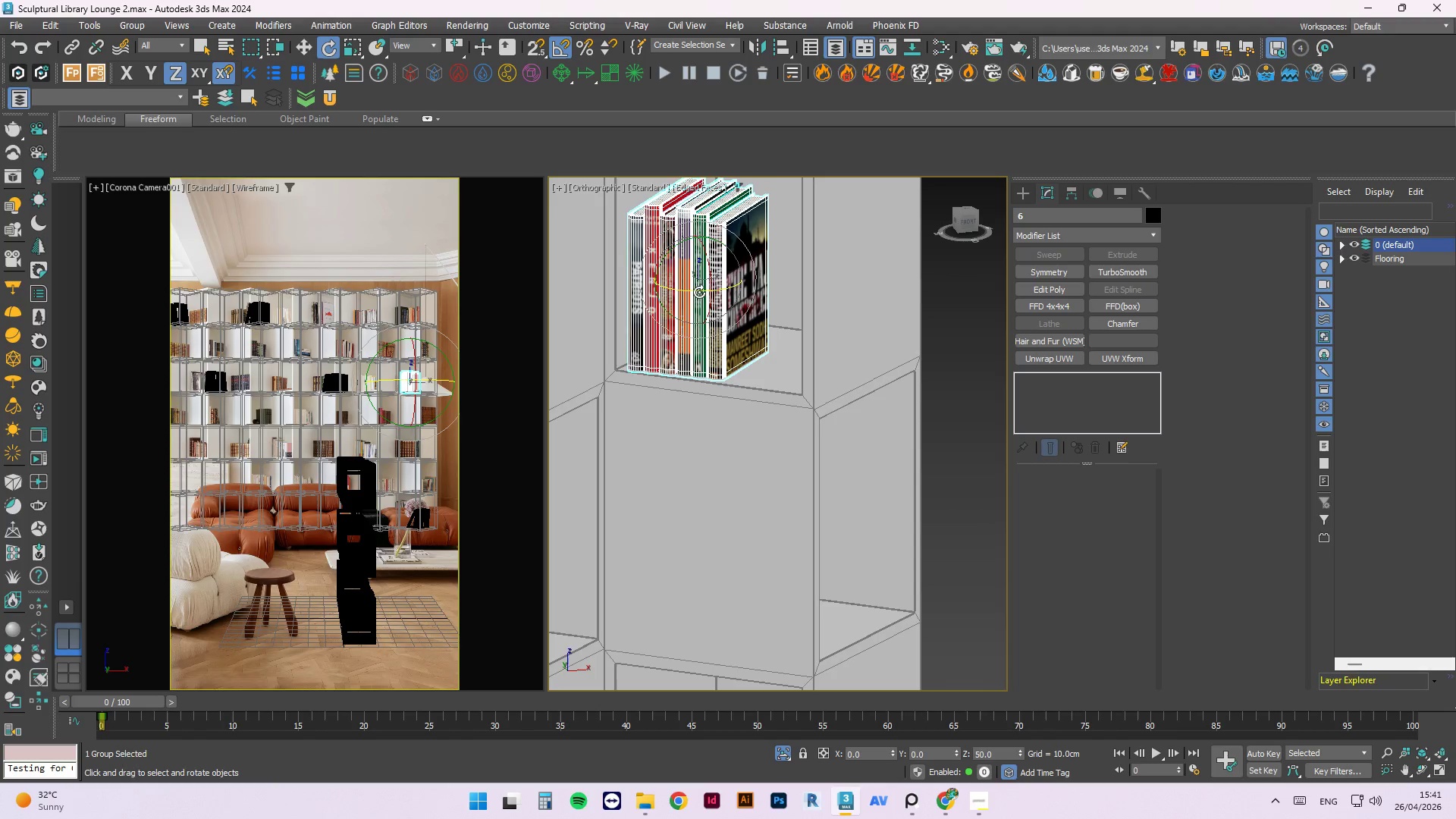 
left_click_drag(start_coordinate=[701, 290], to_coordinate=[695, 290])
 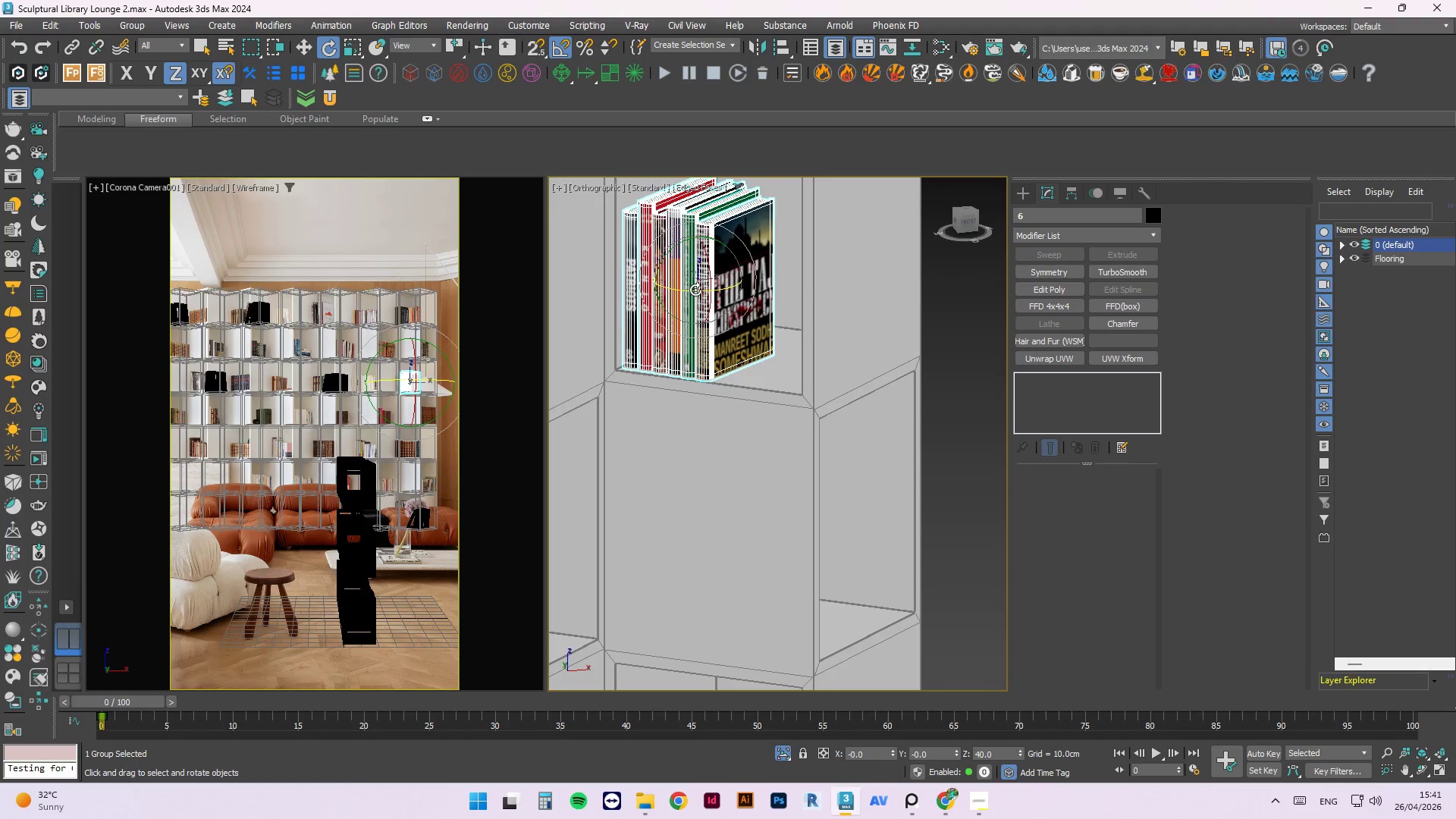 
key(W)
 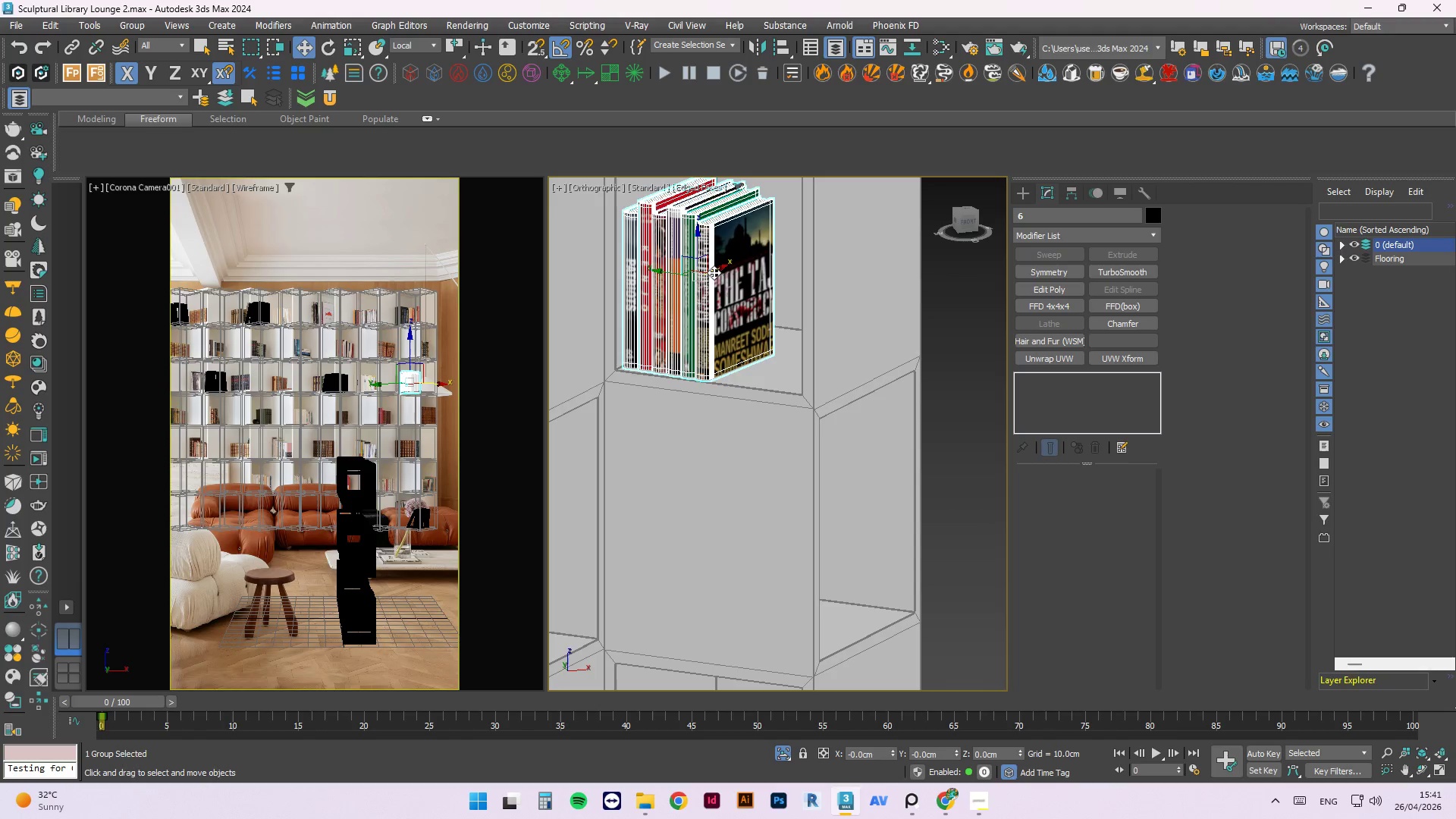 
left_click_drag(start_coordinate=[714, 271], to_coordinate=[719, 270])
 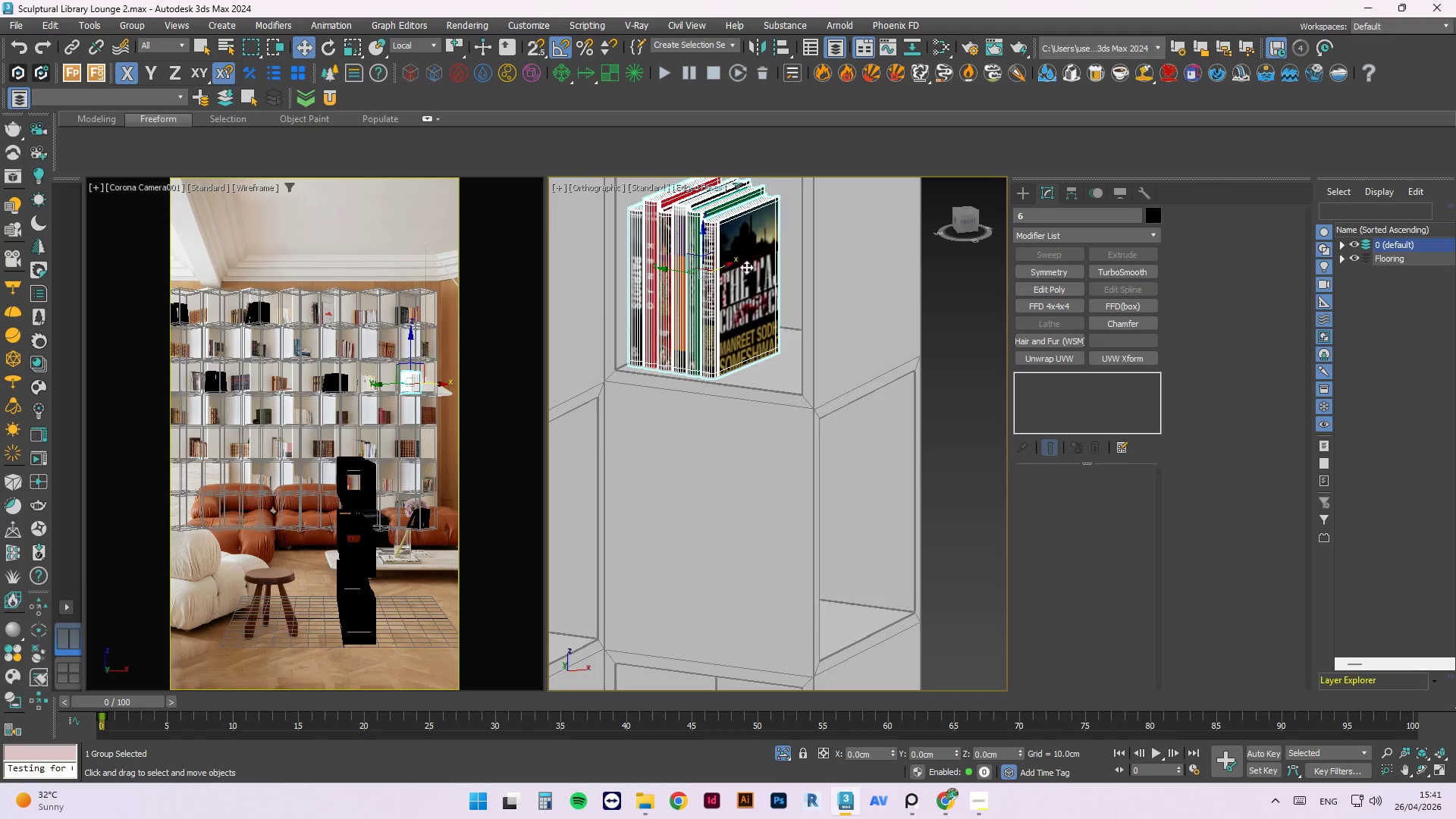 
scroll: coordinate [764, 271], scroll_direction: down, amount: 5.0
 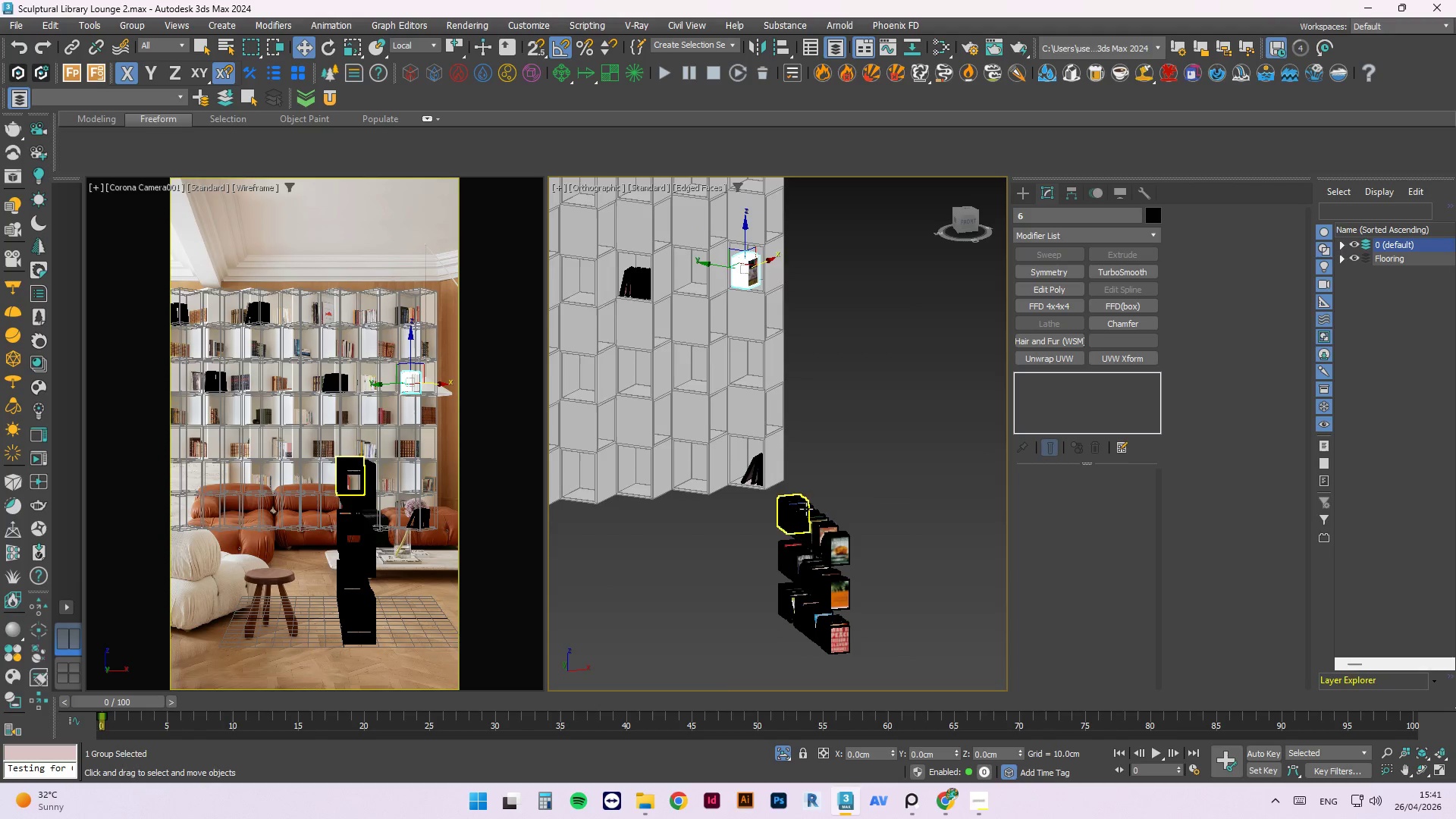 
left_click([829, 526])
 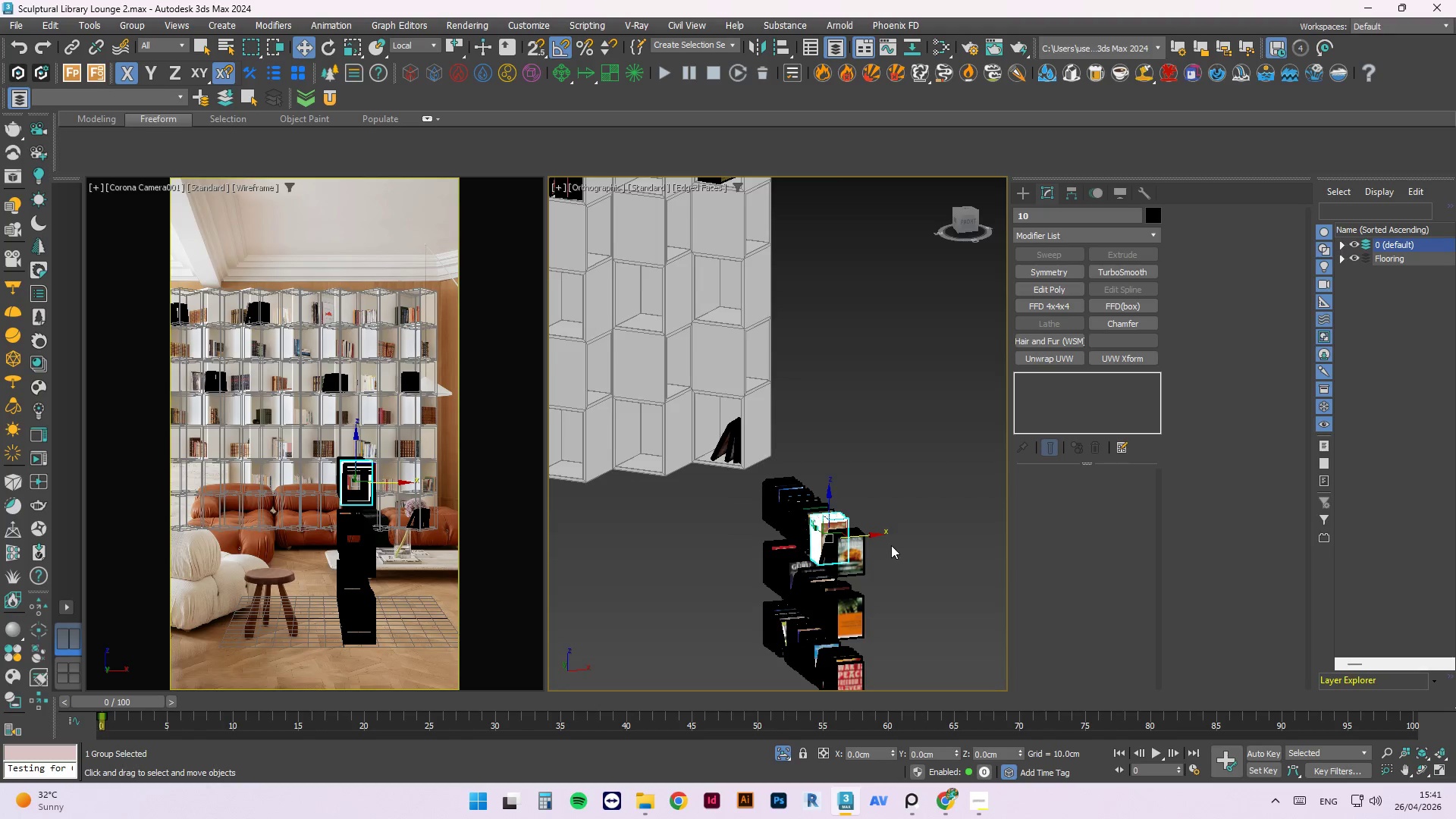 
scroll: coordinate [814, 539], scroll_direction: up, amount: 1.0
 